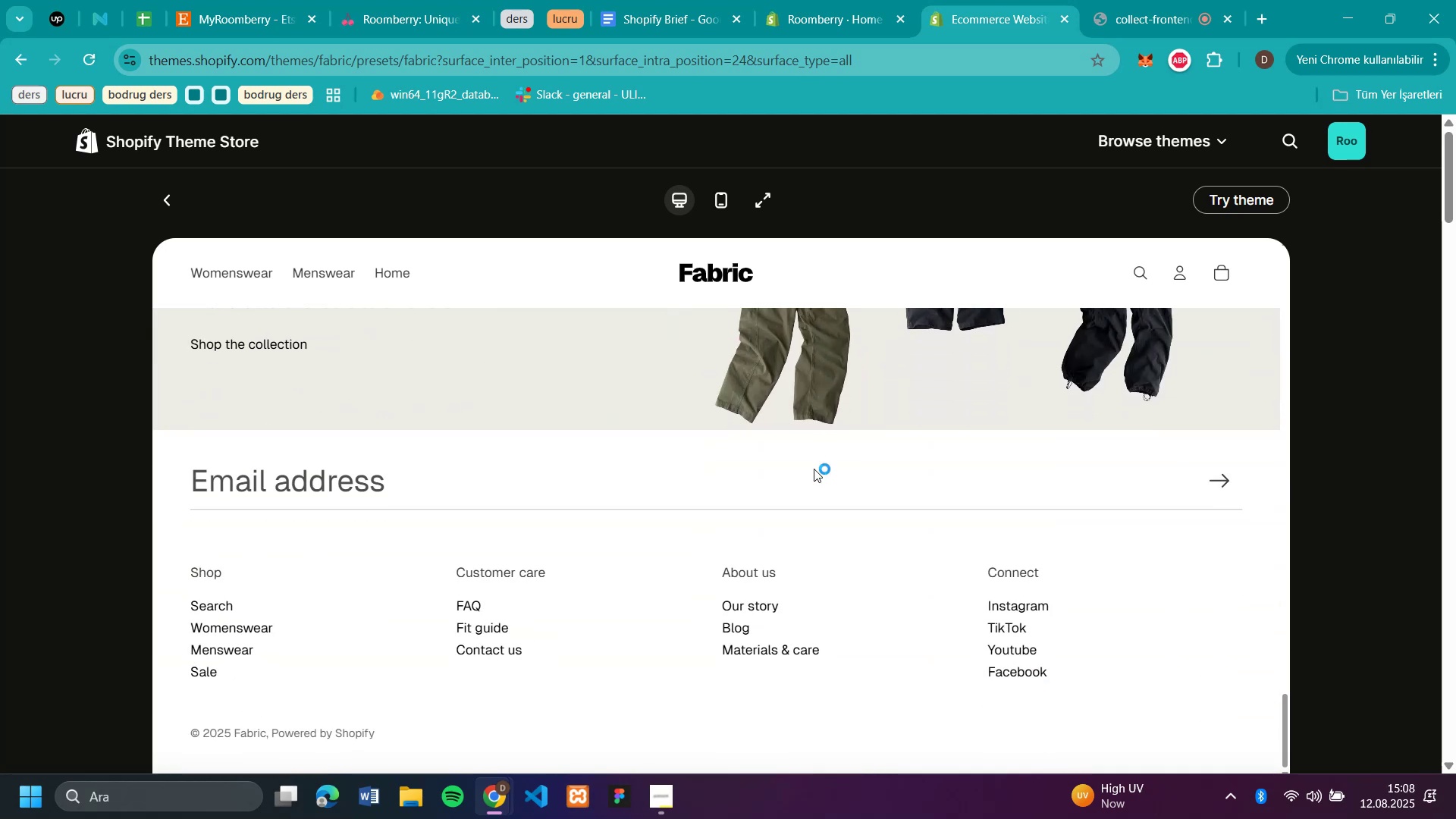 
scroll: coordinate [814, 469], scroll_direction: up, amount: 1.0
 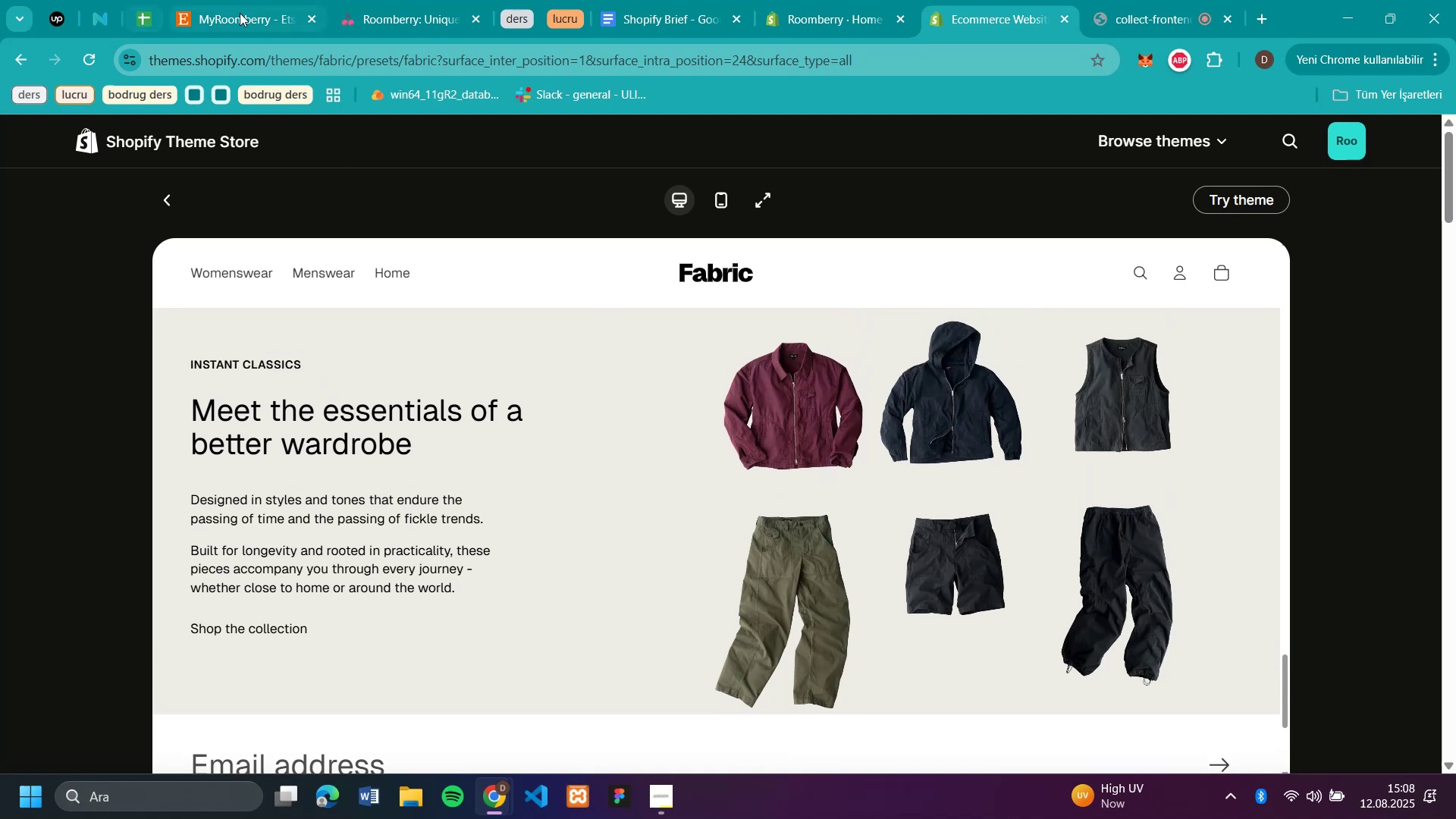 
left_click([400, 34])
 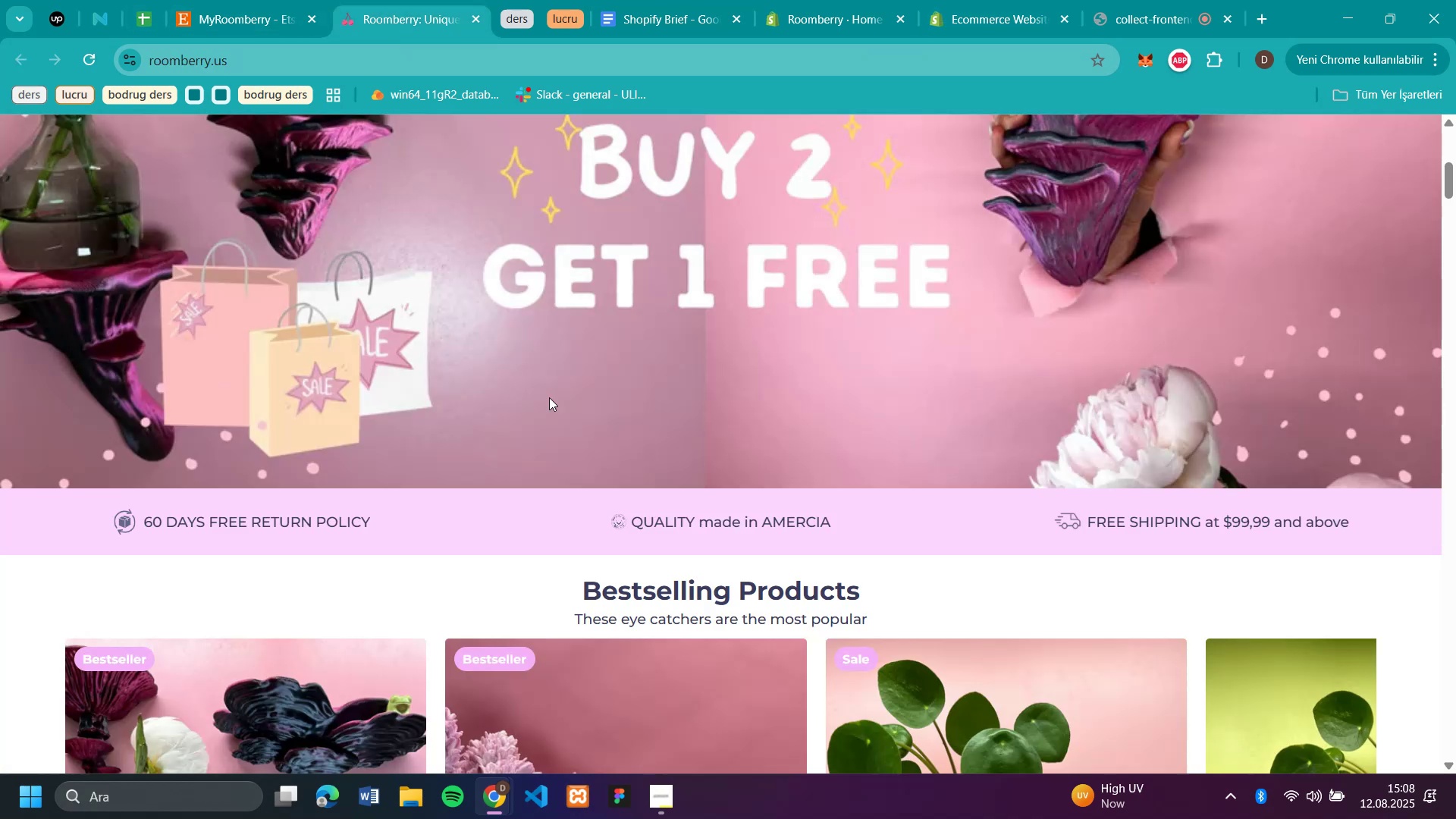 
scroll: coordinate [573, 424], scroll_direction: up, amount: 12.0
 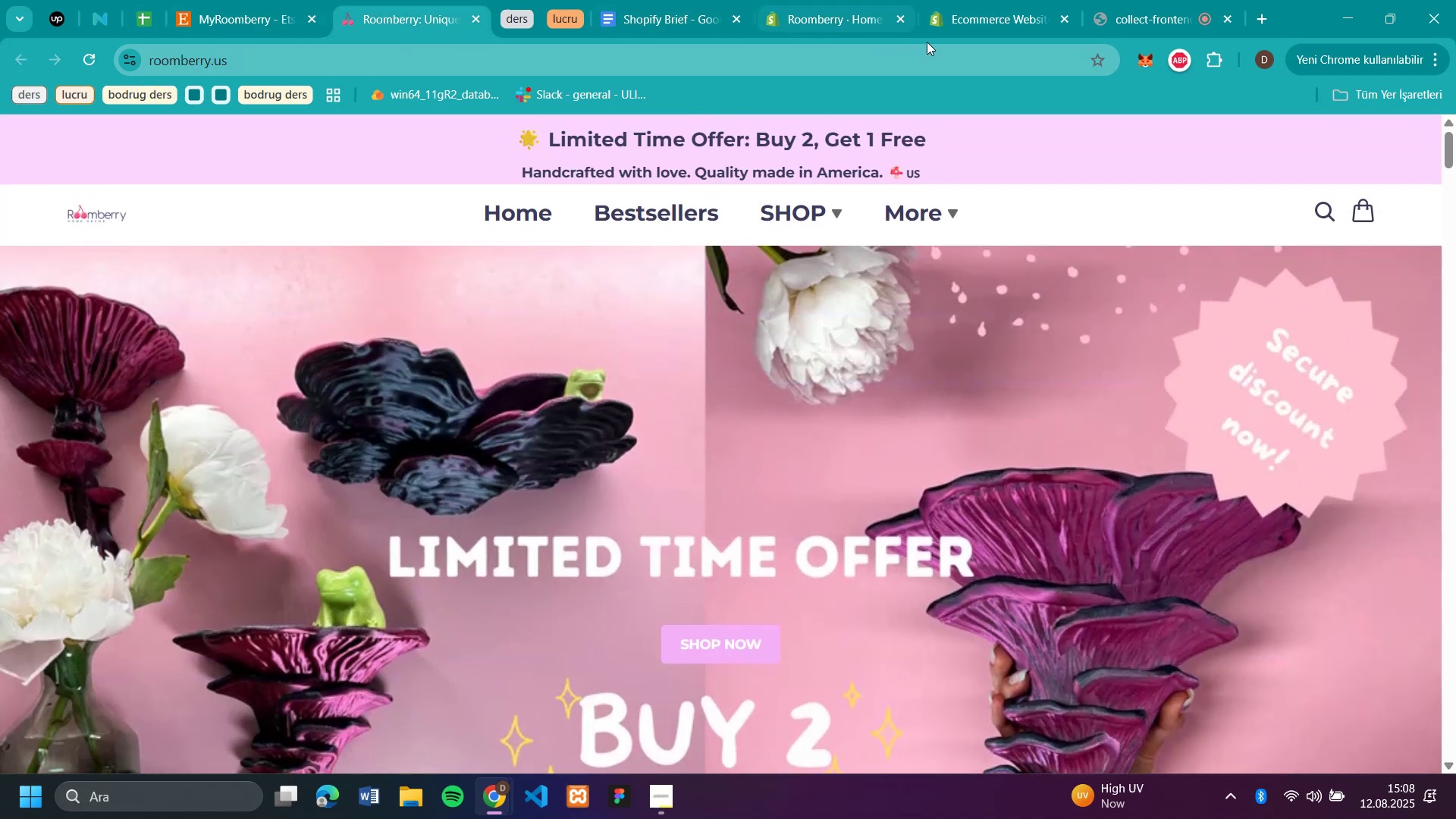 
left_click([983, 23])
 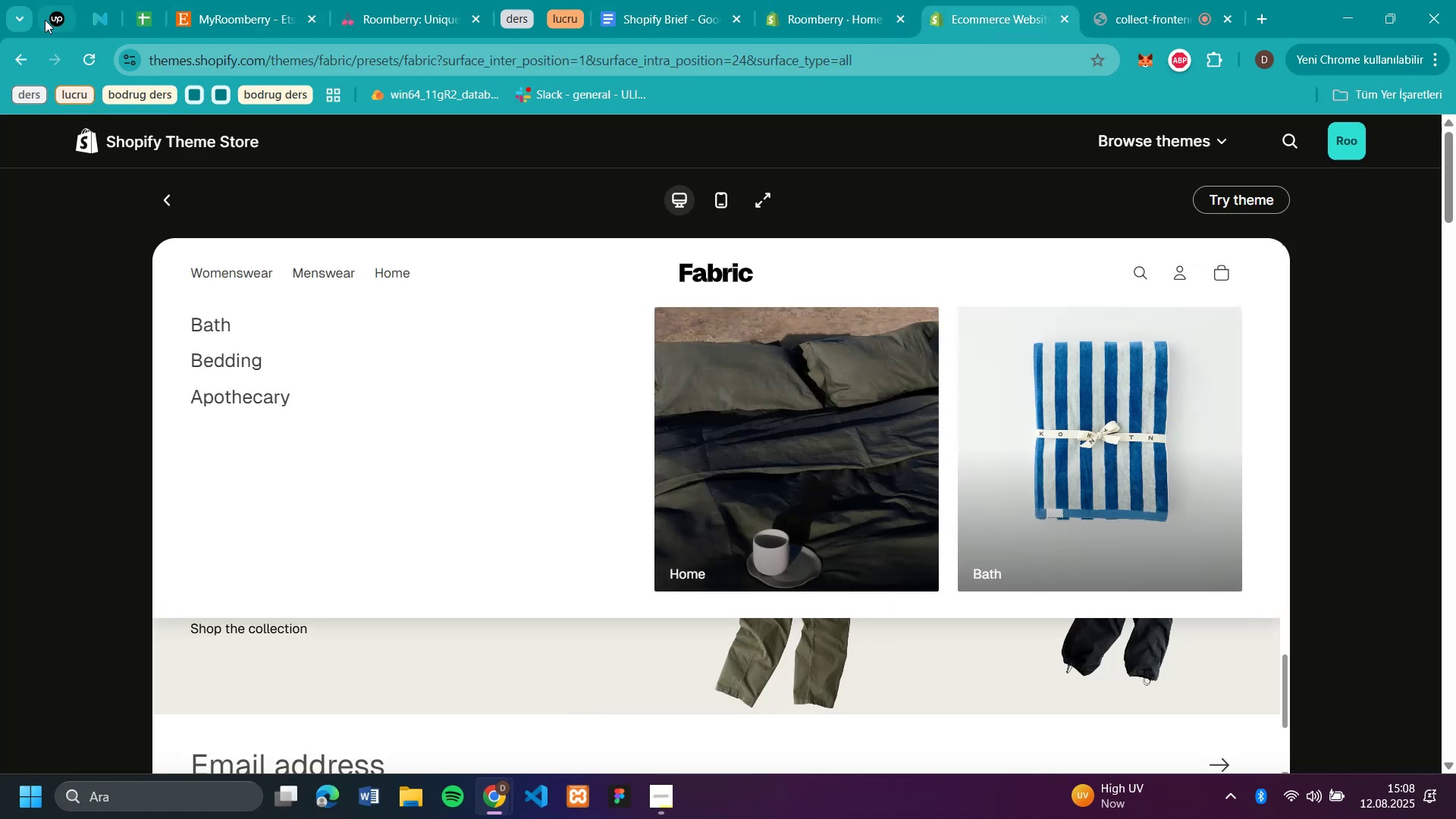 
left_click([20, 68])
 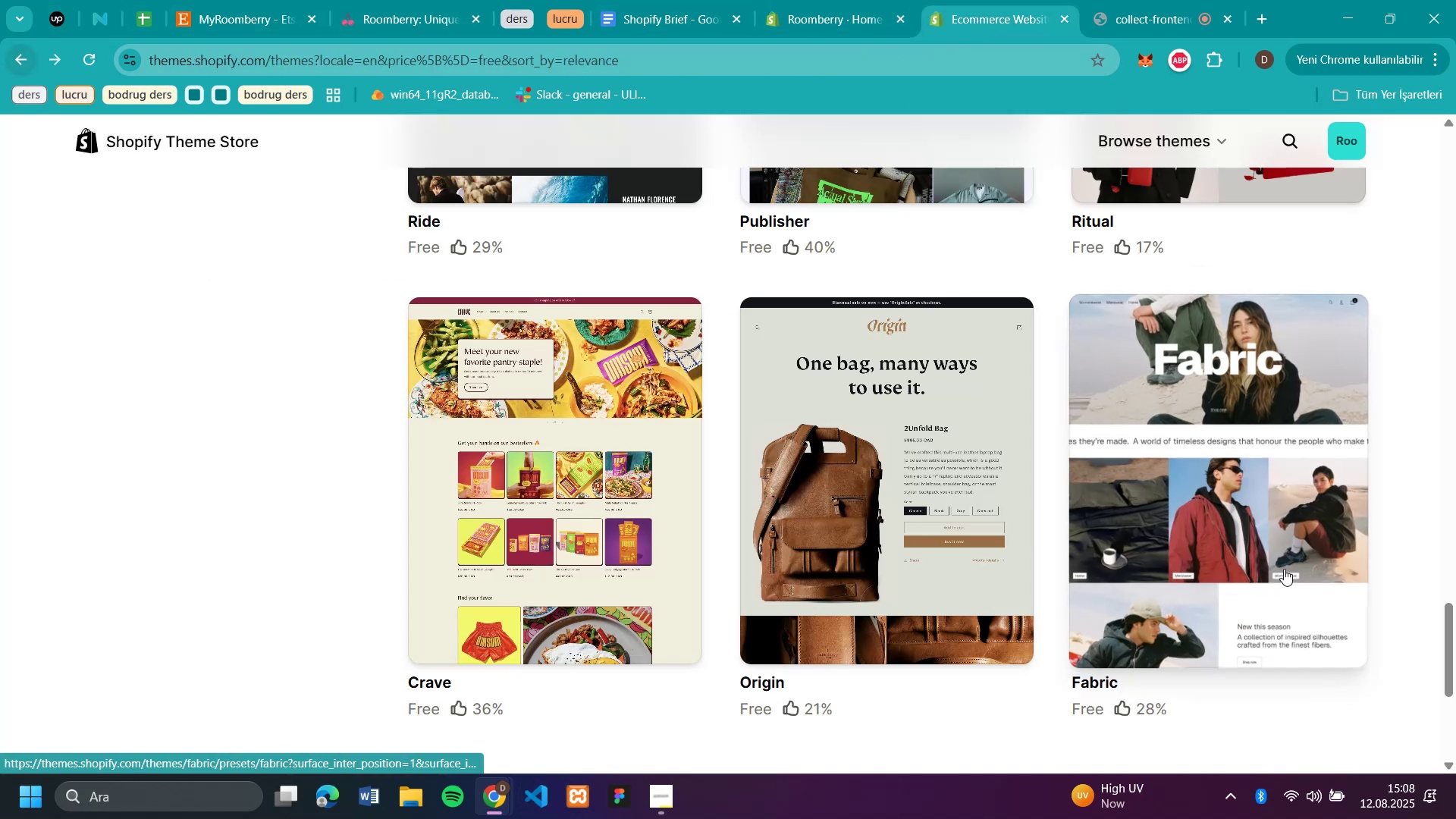 
scroll: coordinate [1284, 569], scroll_direction: up, amount: 4.0
 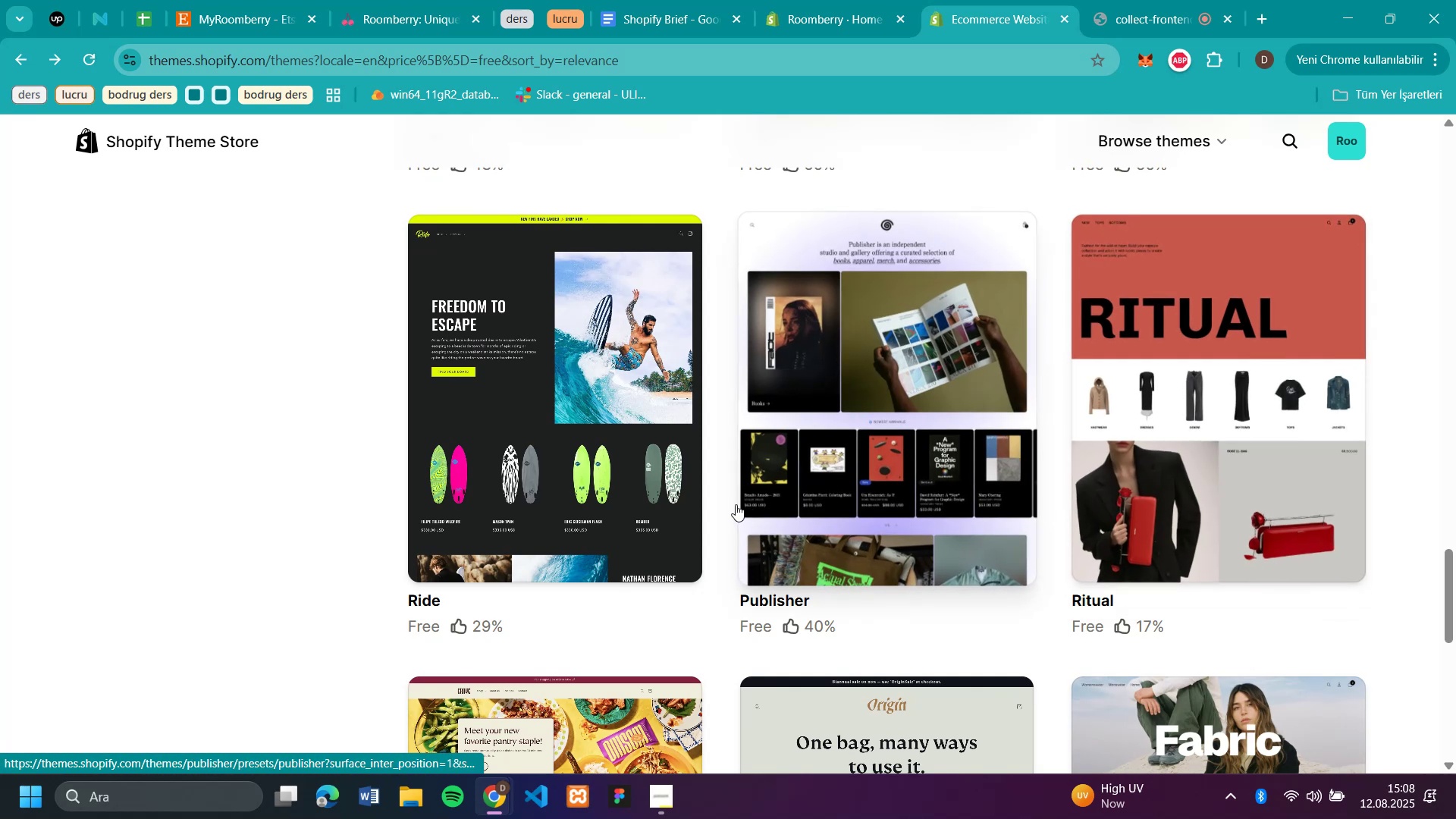 
left_click([566, 500])
 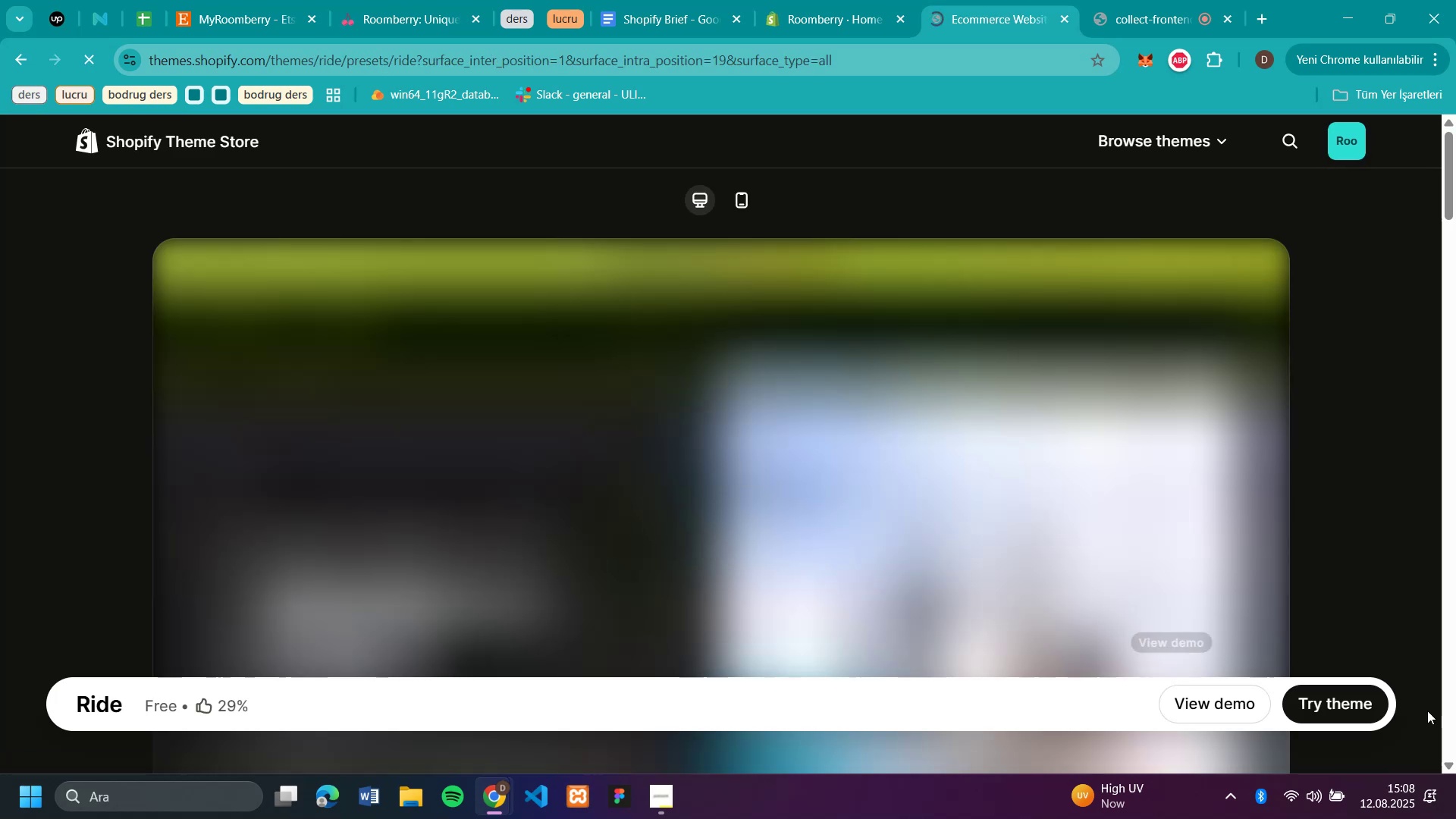 
left_click([1207, 704])
 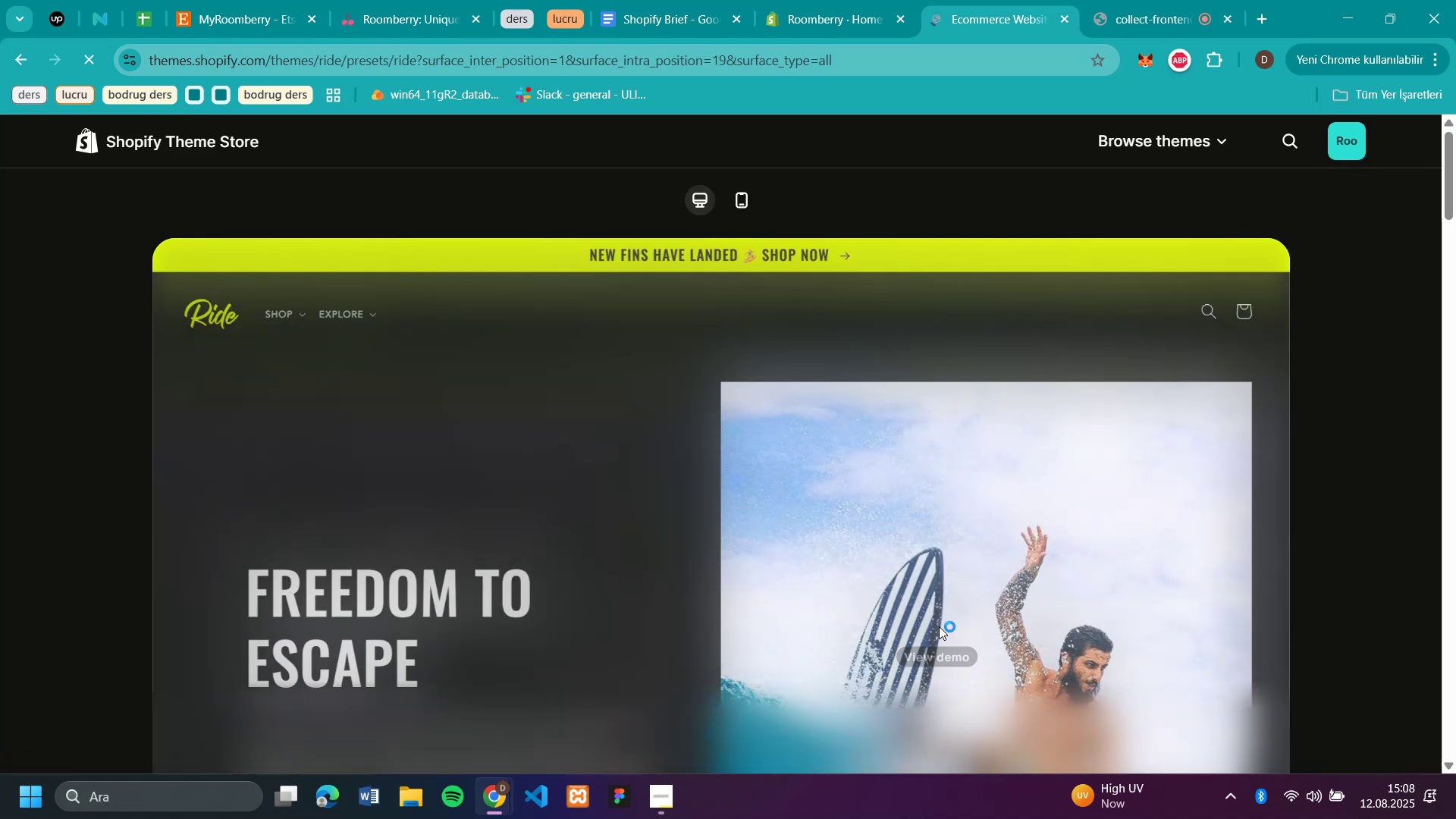 
scroll: coordinate [939, 626], scroll_direction: down, amount: 29.0
 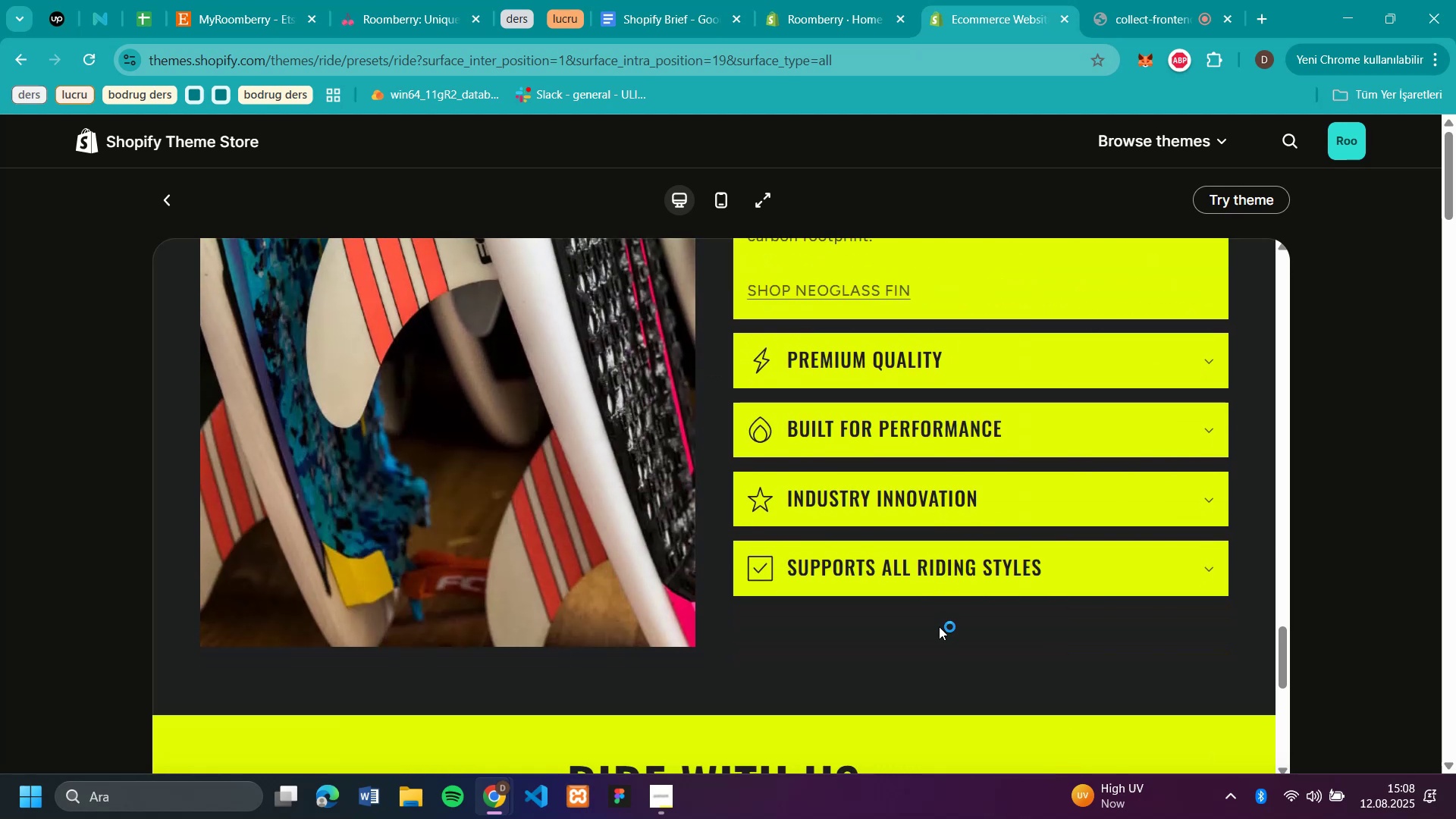 
scroll: coordinate [939, 626], scroll_direction: up, amount: 5.0
 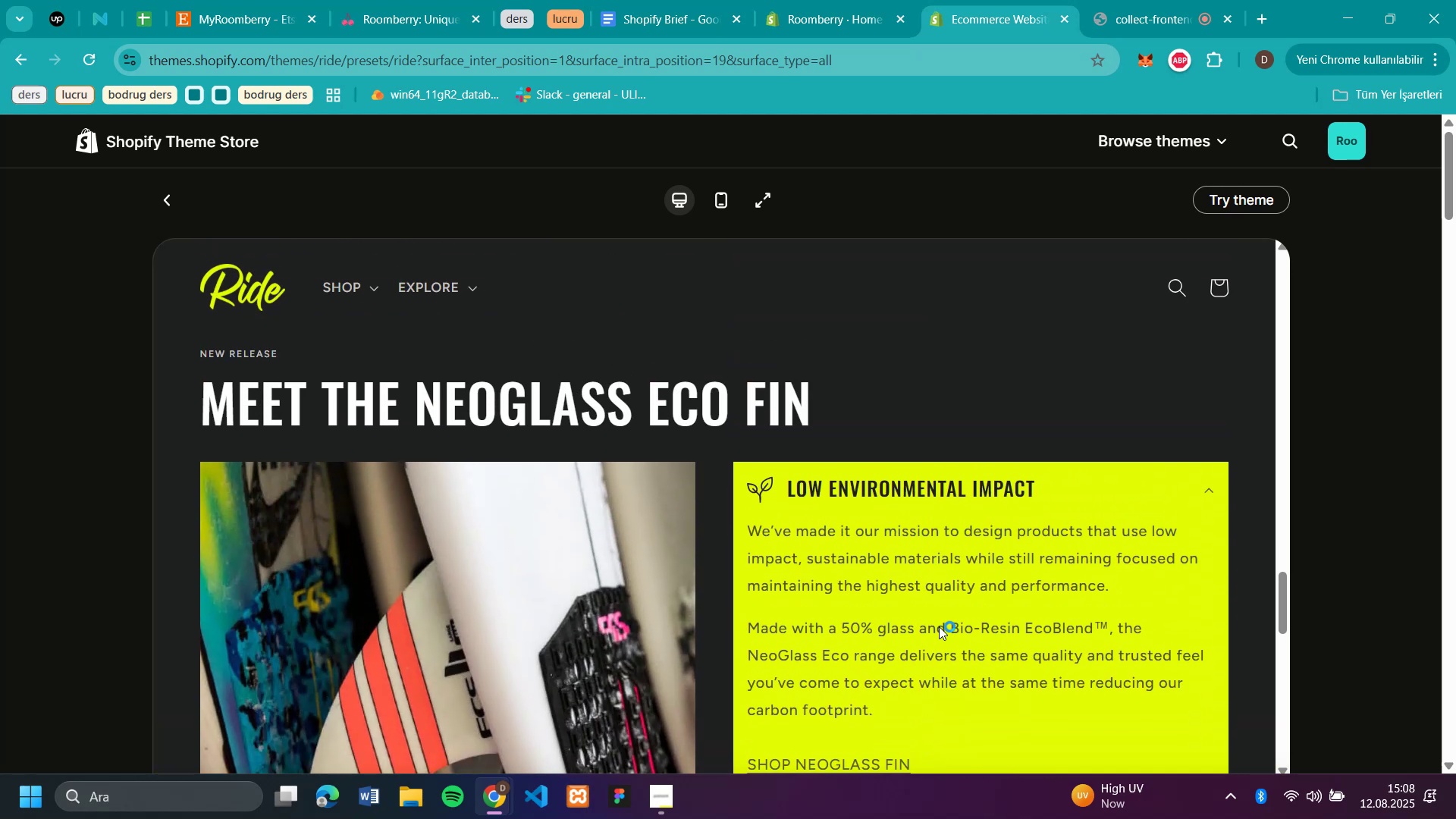 
scroll: coordinate [836, 618], scroll_direction: down, amount: 24.0
 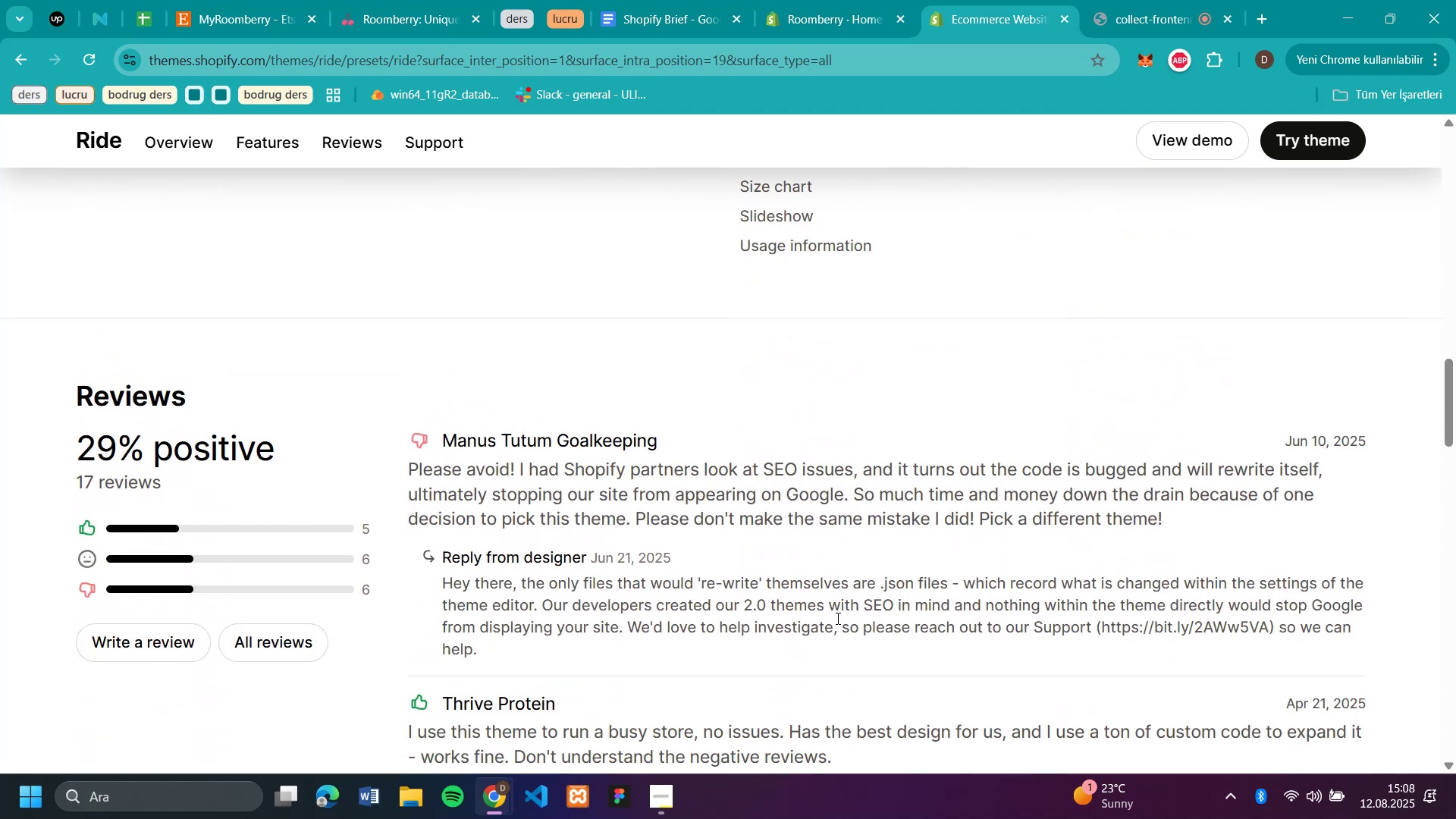 
scroll: coordinate [836, 618], scroll_direction: up, amount: 6.0
 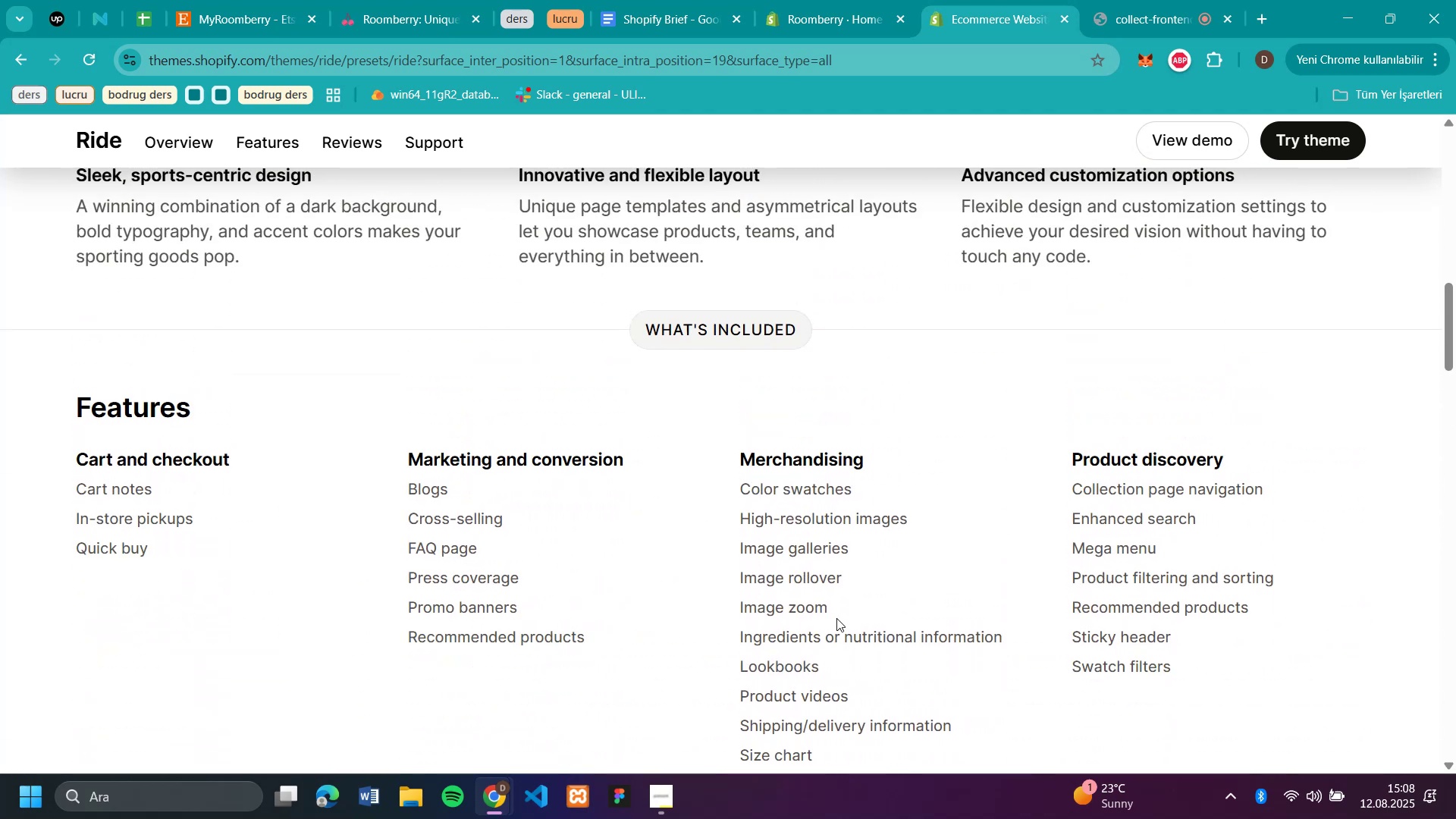 
scroll: coordinate [836, 618], scroll_direction: down, amount: 1.0
 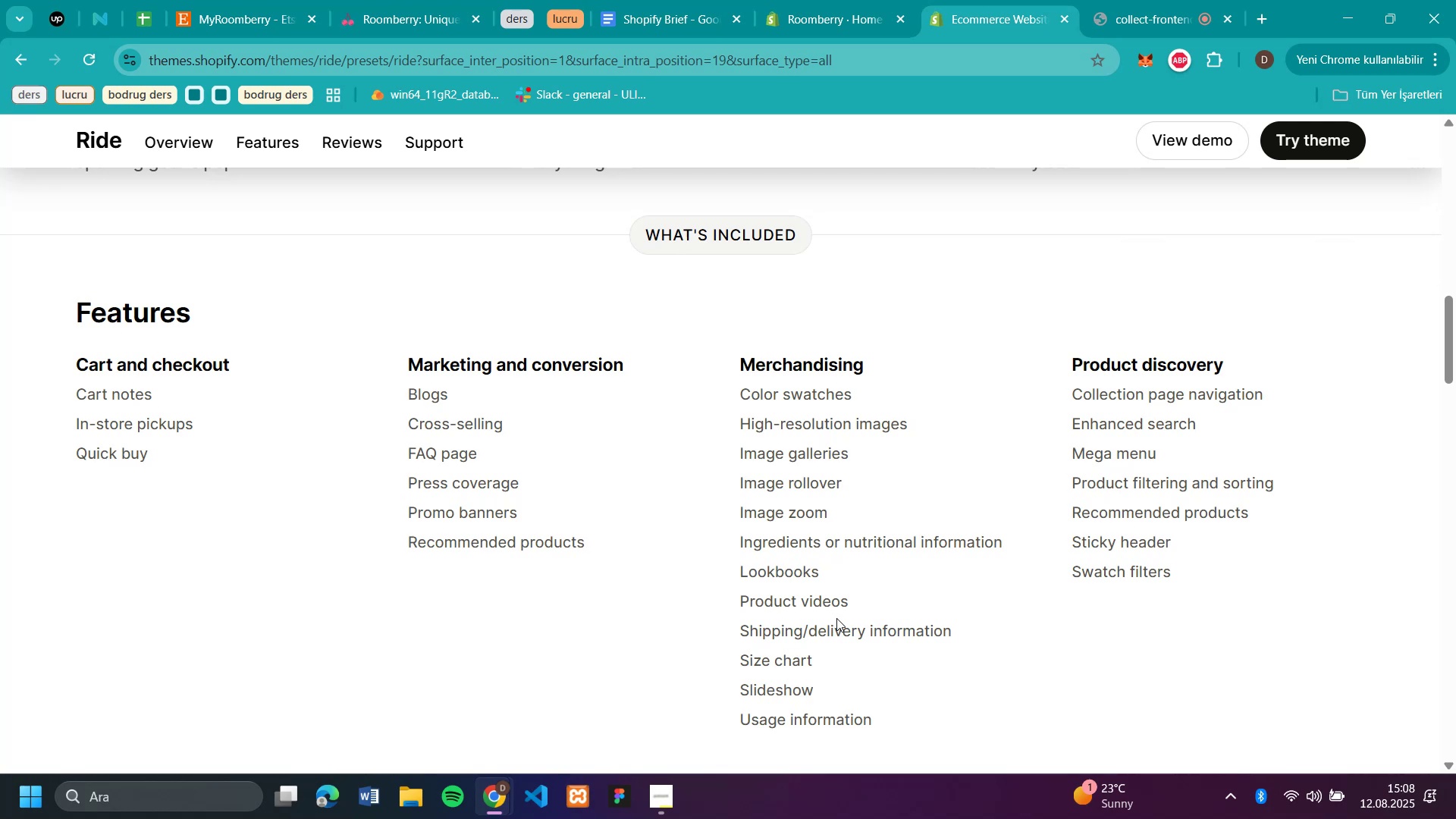 
scroll: coordinate [725, 467], scroll_direction: up, amount: 32.0
 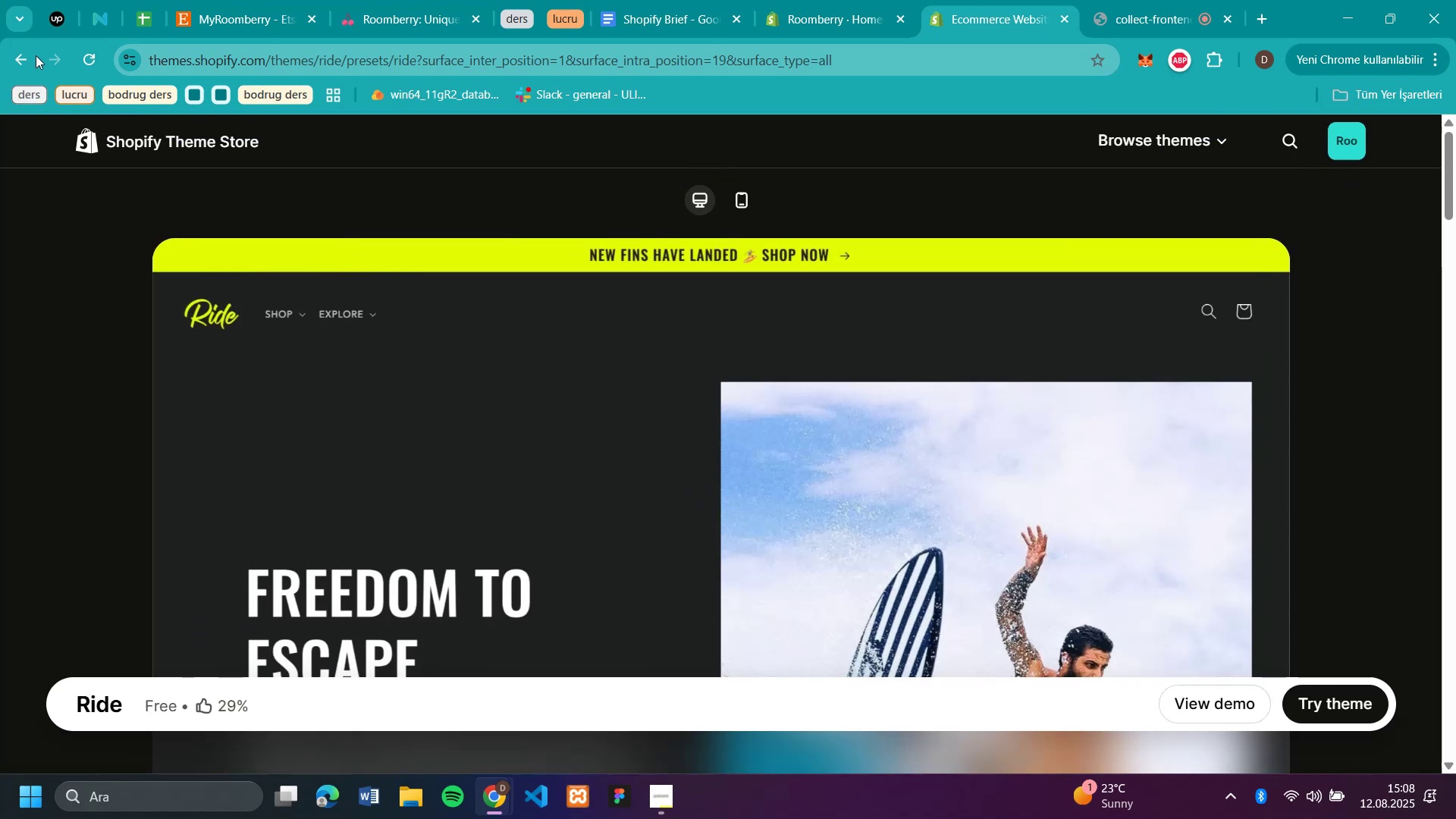 
left_click([19, 67])
 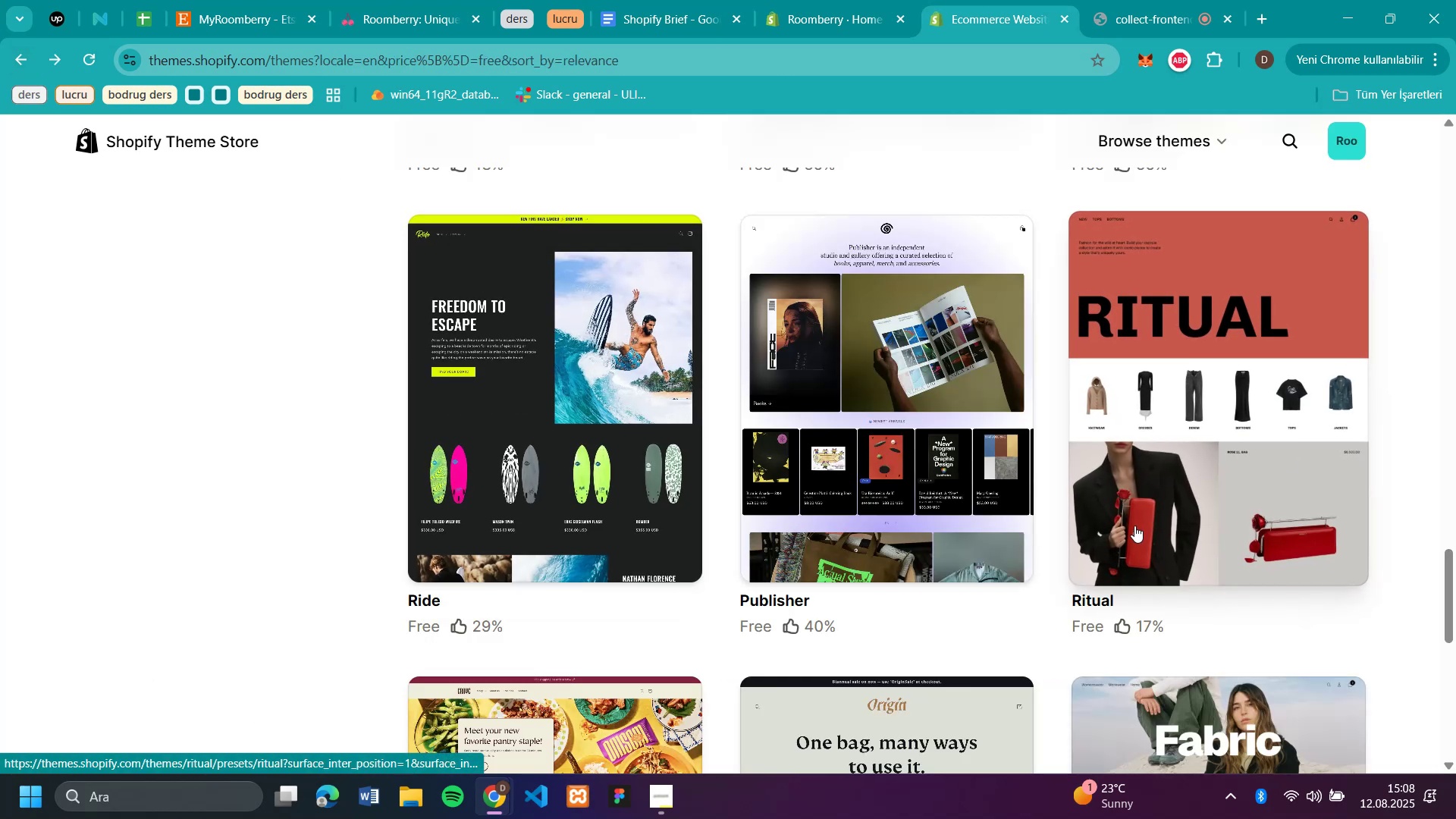 
left_click([1134, 526])
 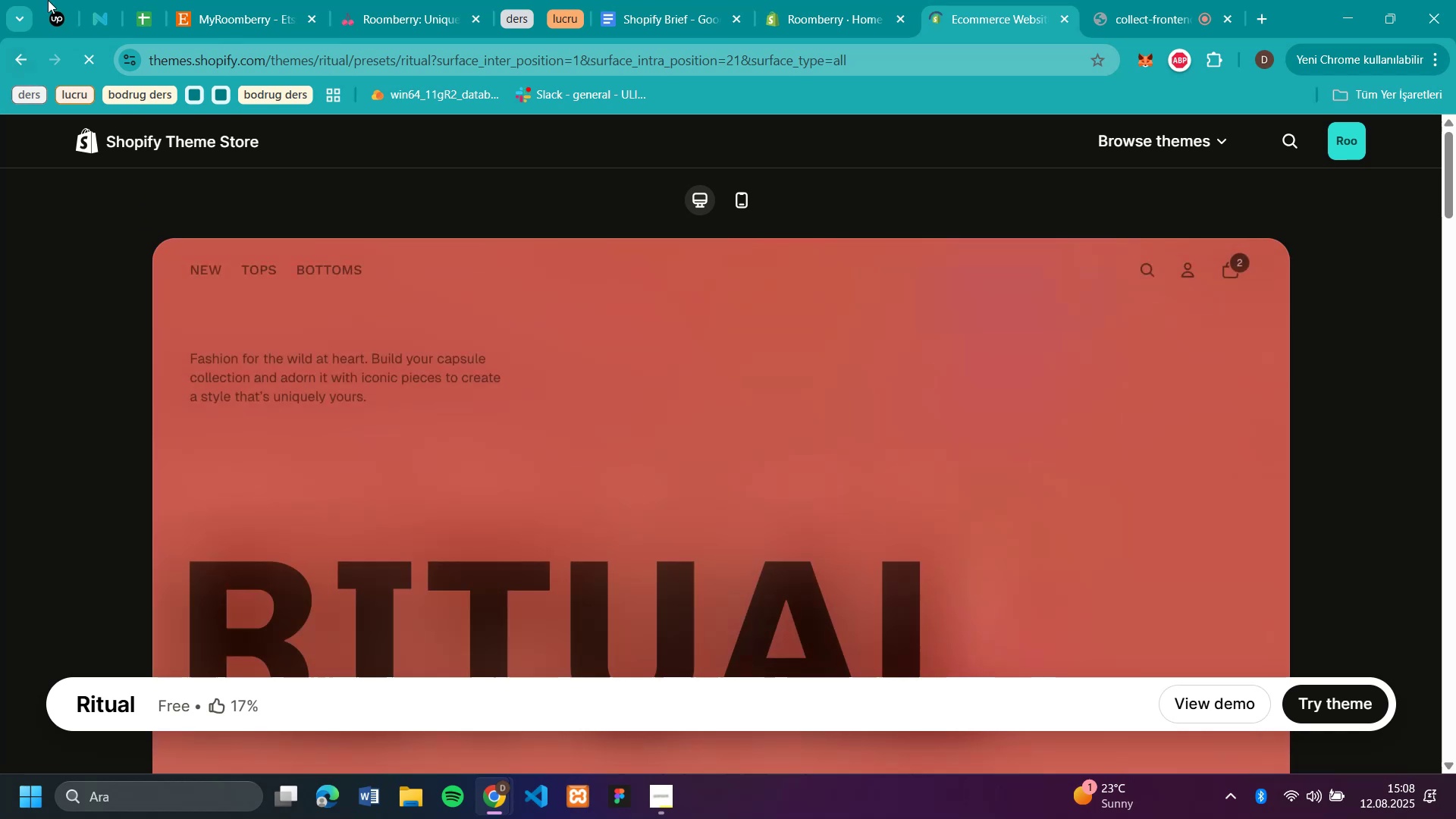 
scroll: coordinate [847, 465], scroll_direction: down, amount: 8.0
 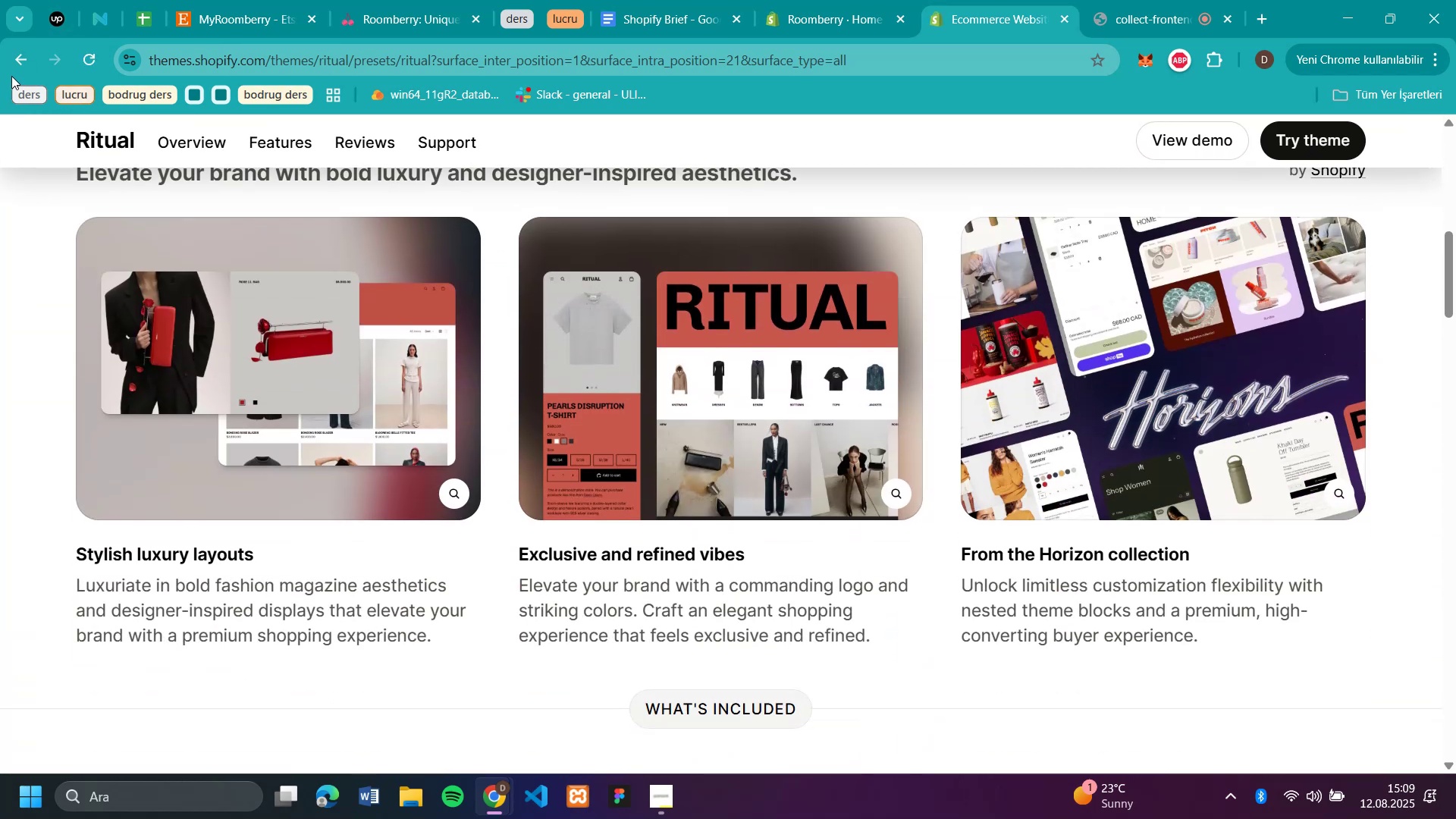 
left_click([13, 52])
 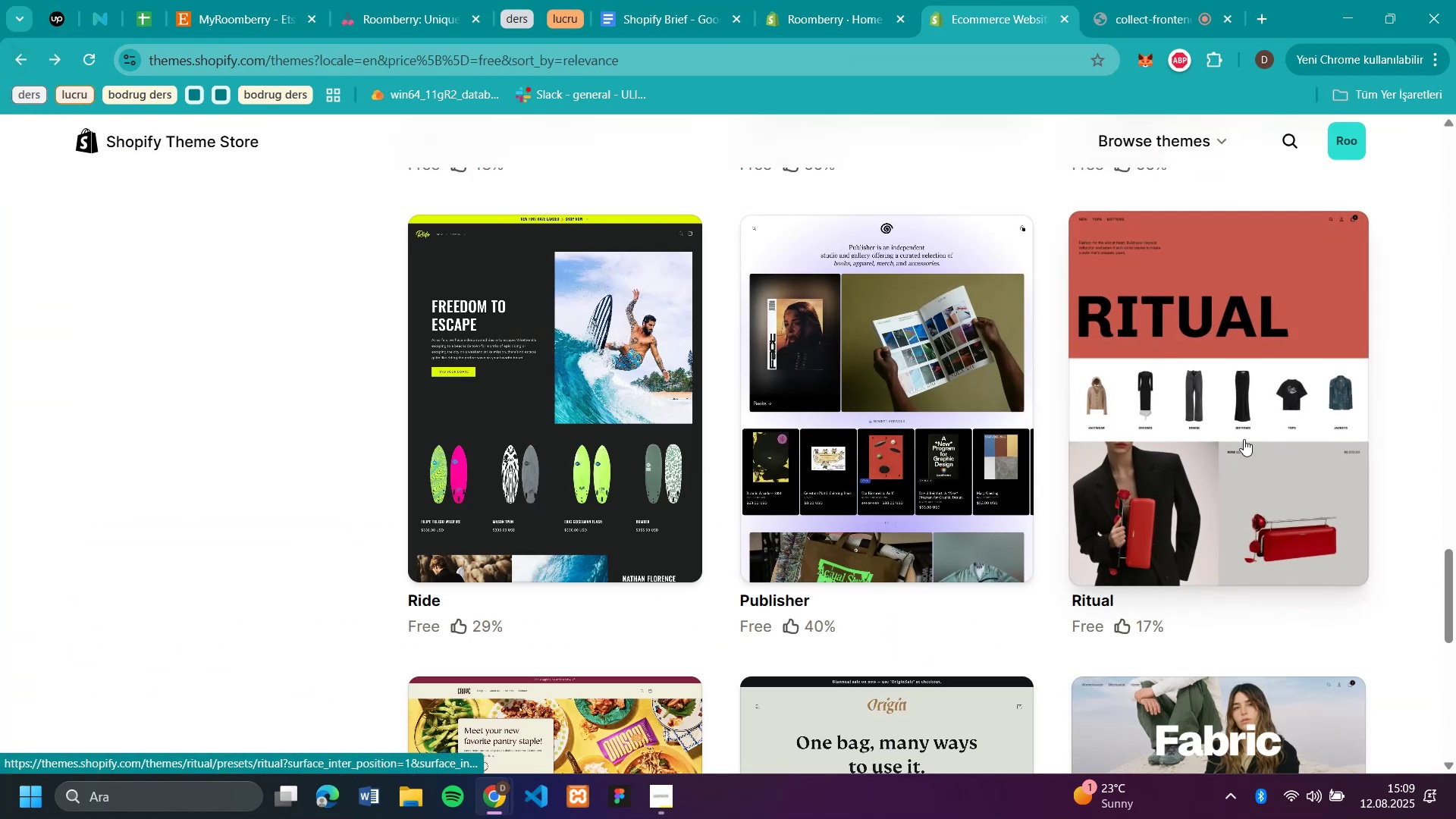 
scroll: coordinate [1244, 439], scroll_direction: up, amount: 6.0
 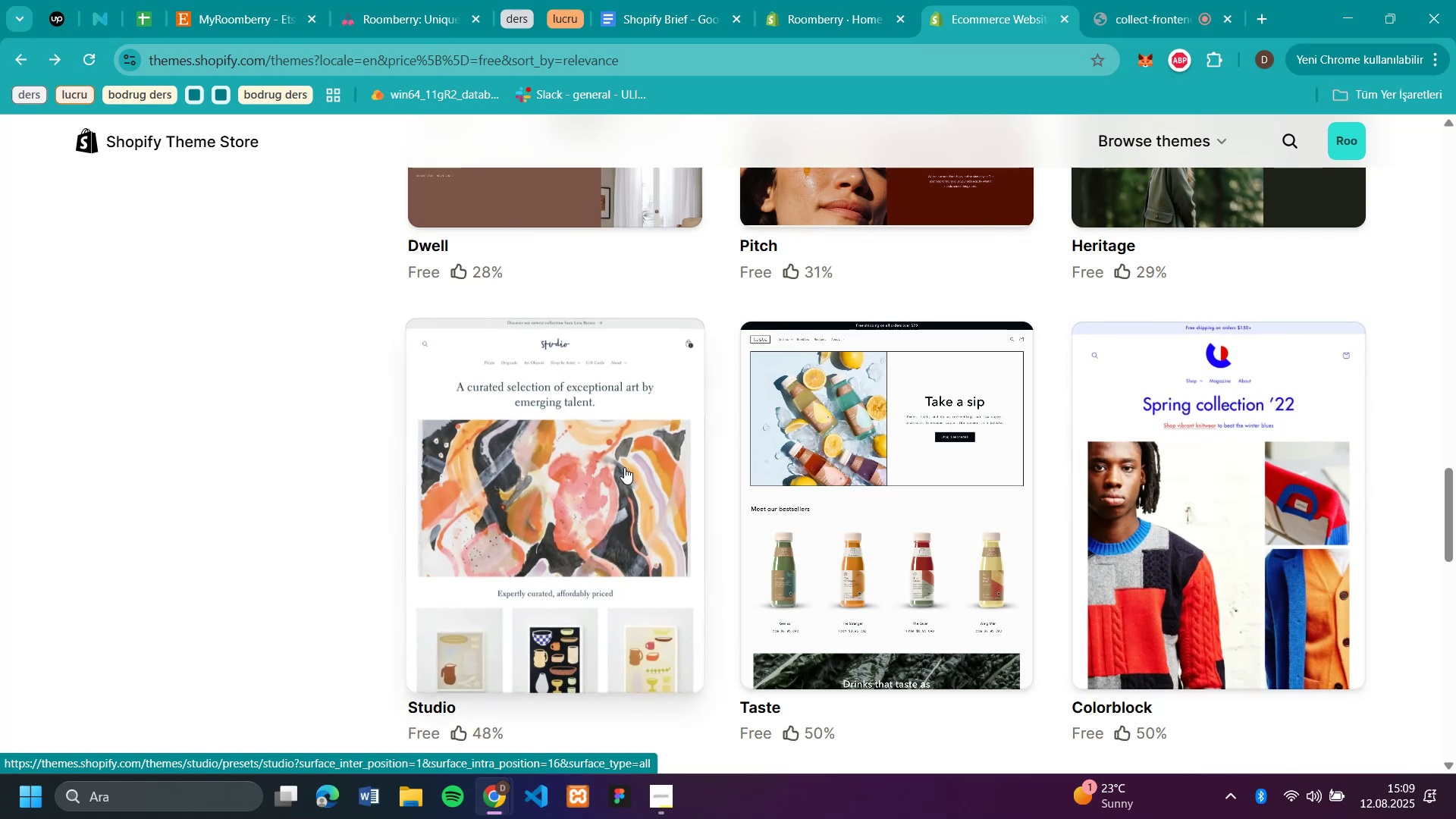 
left_click([624, 467])
 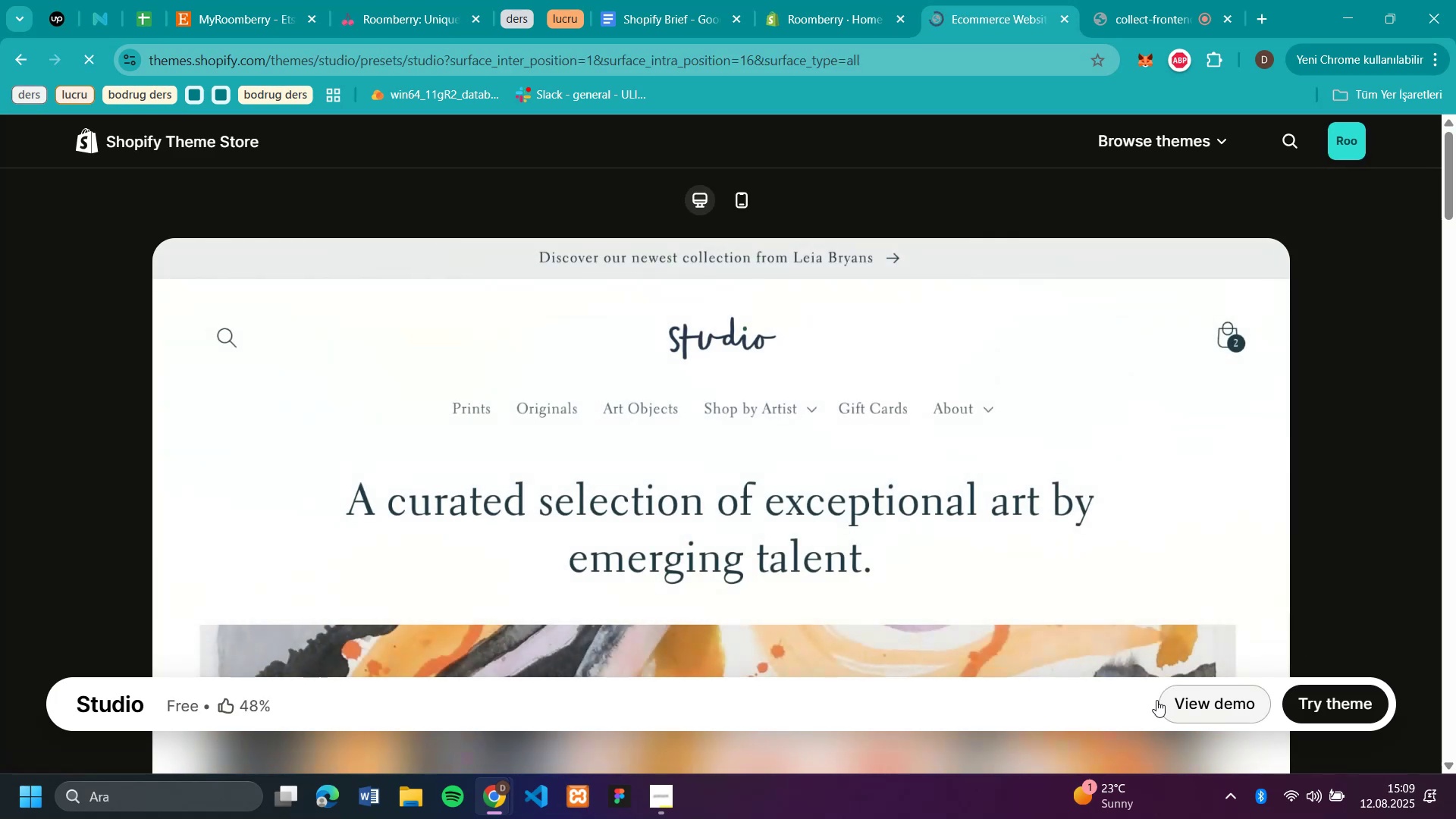 
left_click([1223, 713])
 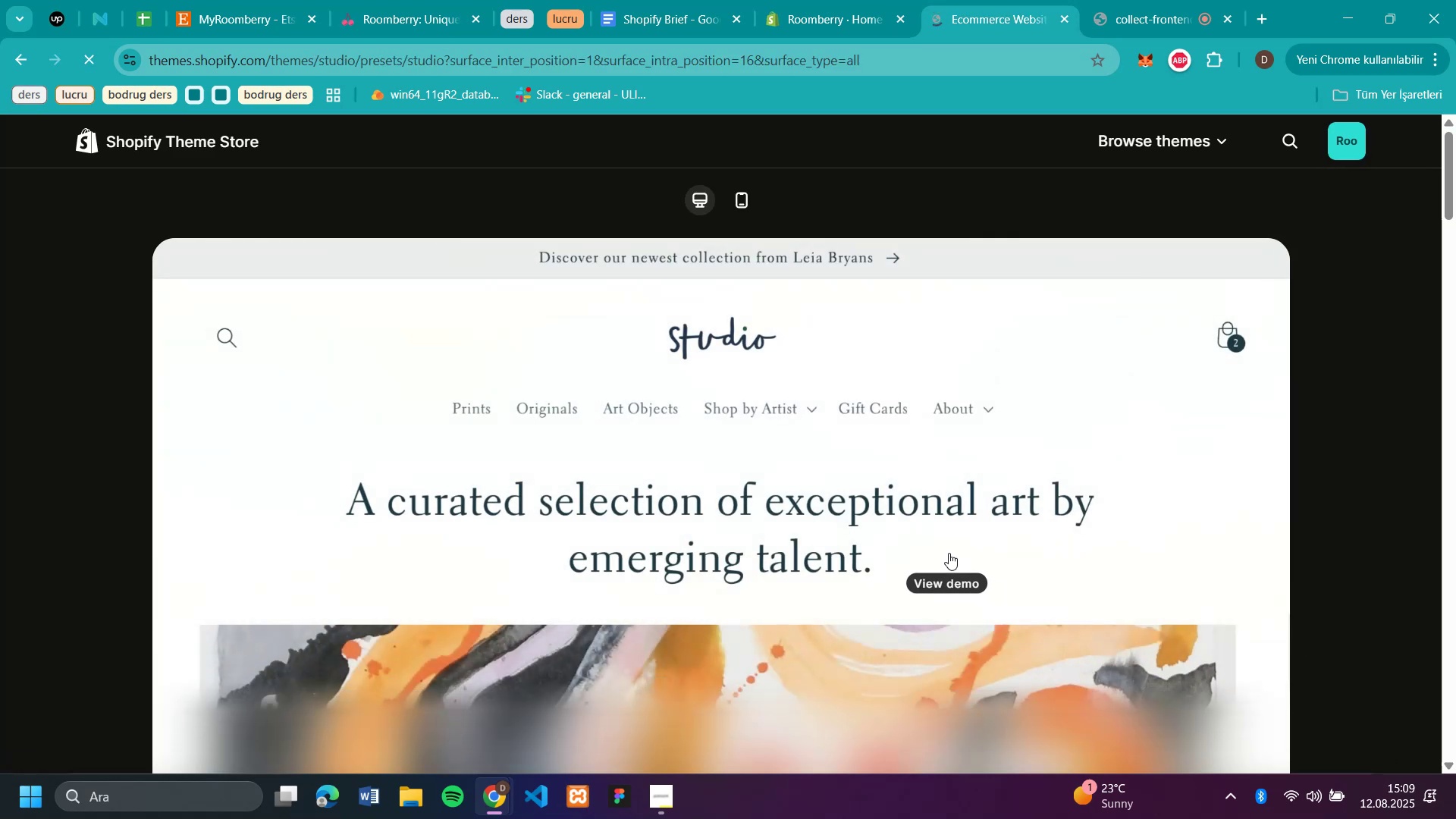 
scroll: coordinate [949, 544], scroll_direction: down, amount: 12.0
 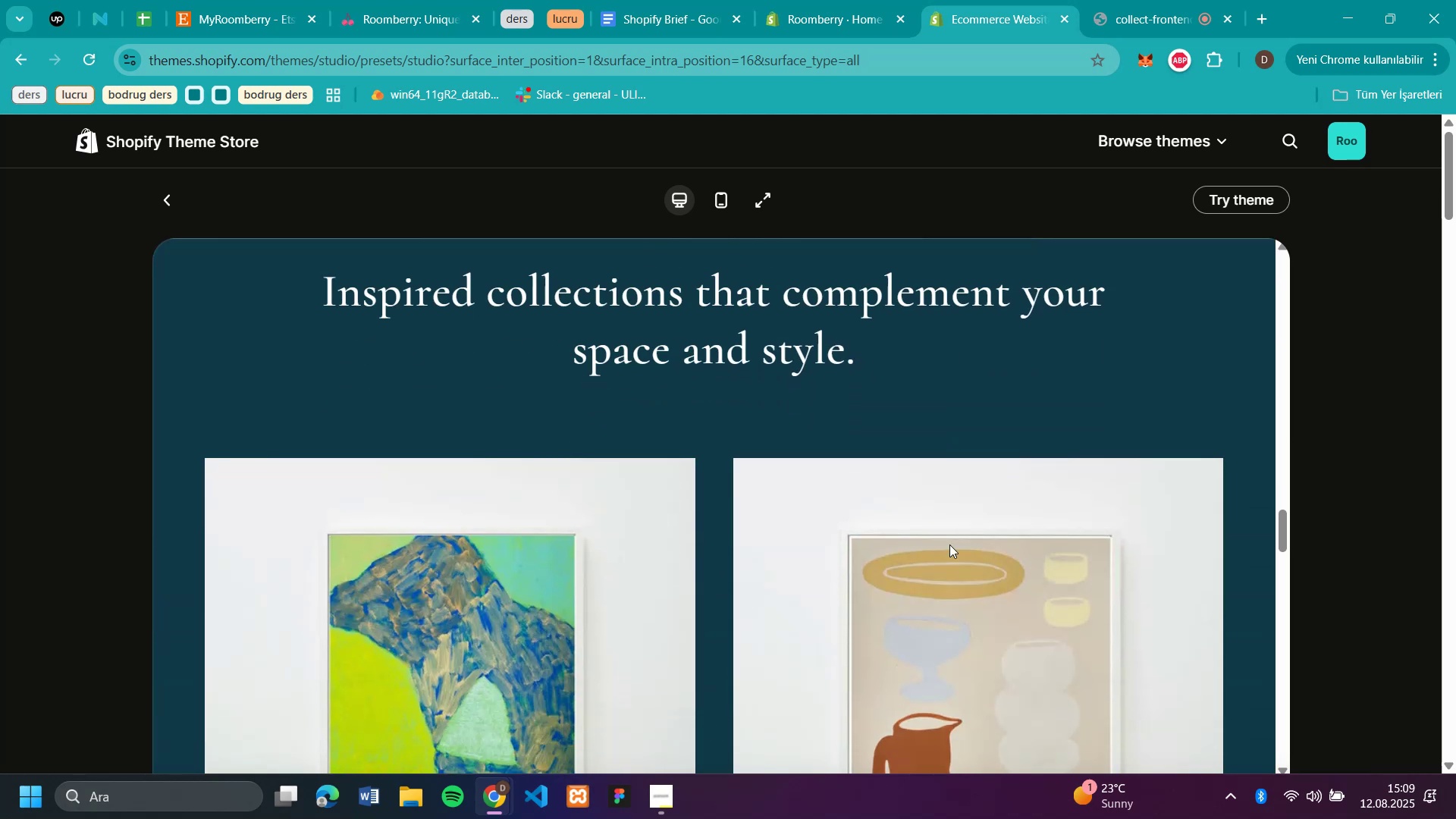 
scroll: coordinate [949, 544], scroll_direction: up, amount: 7.0
 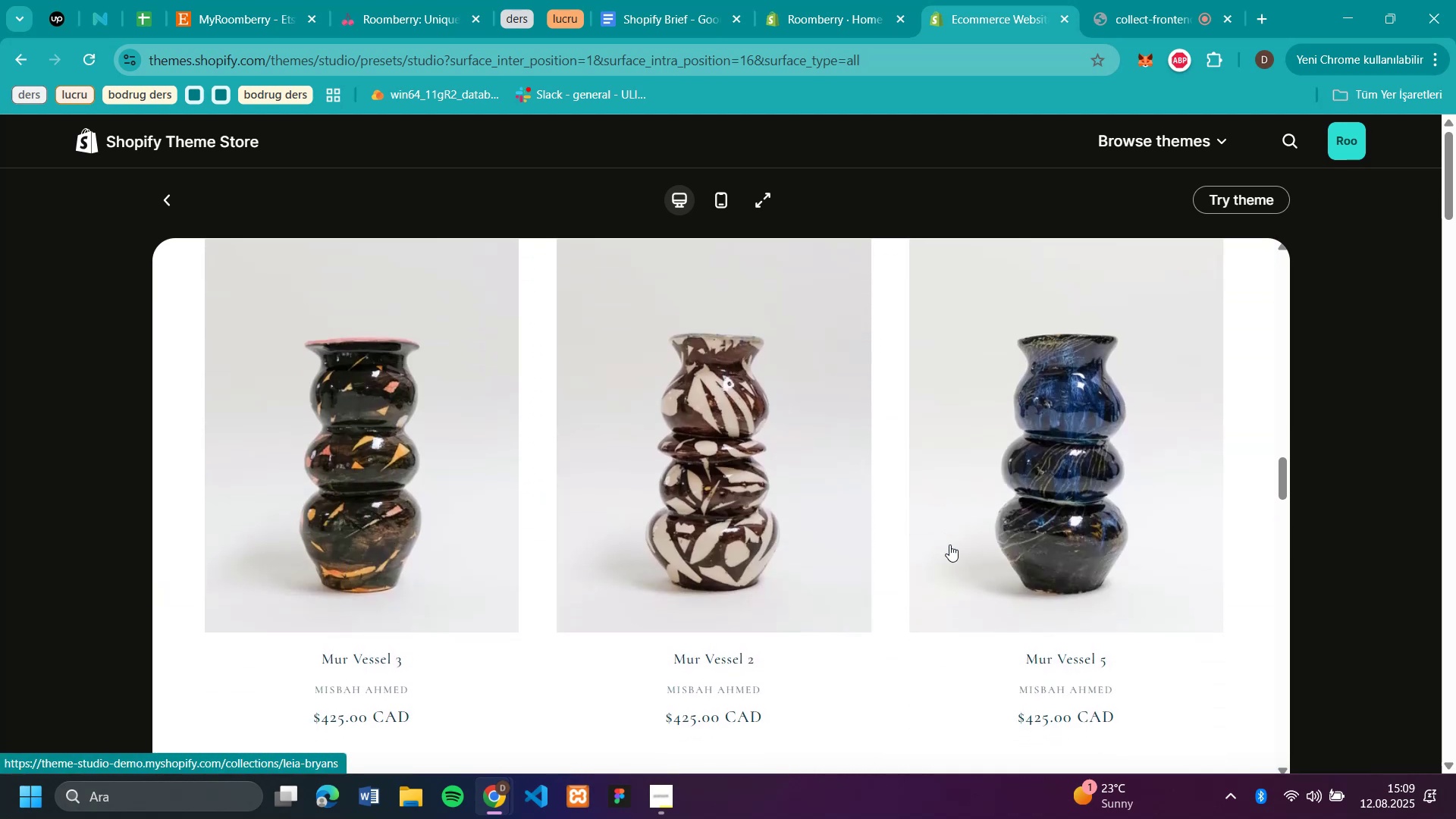 
scroll: coordinate [949, 544], scroll_direction: down, amount: 13.0
 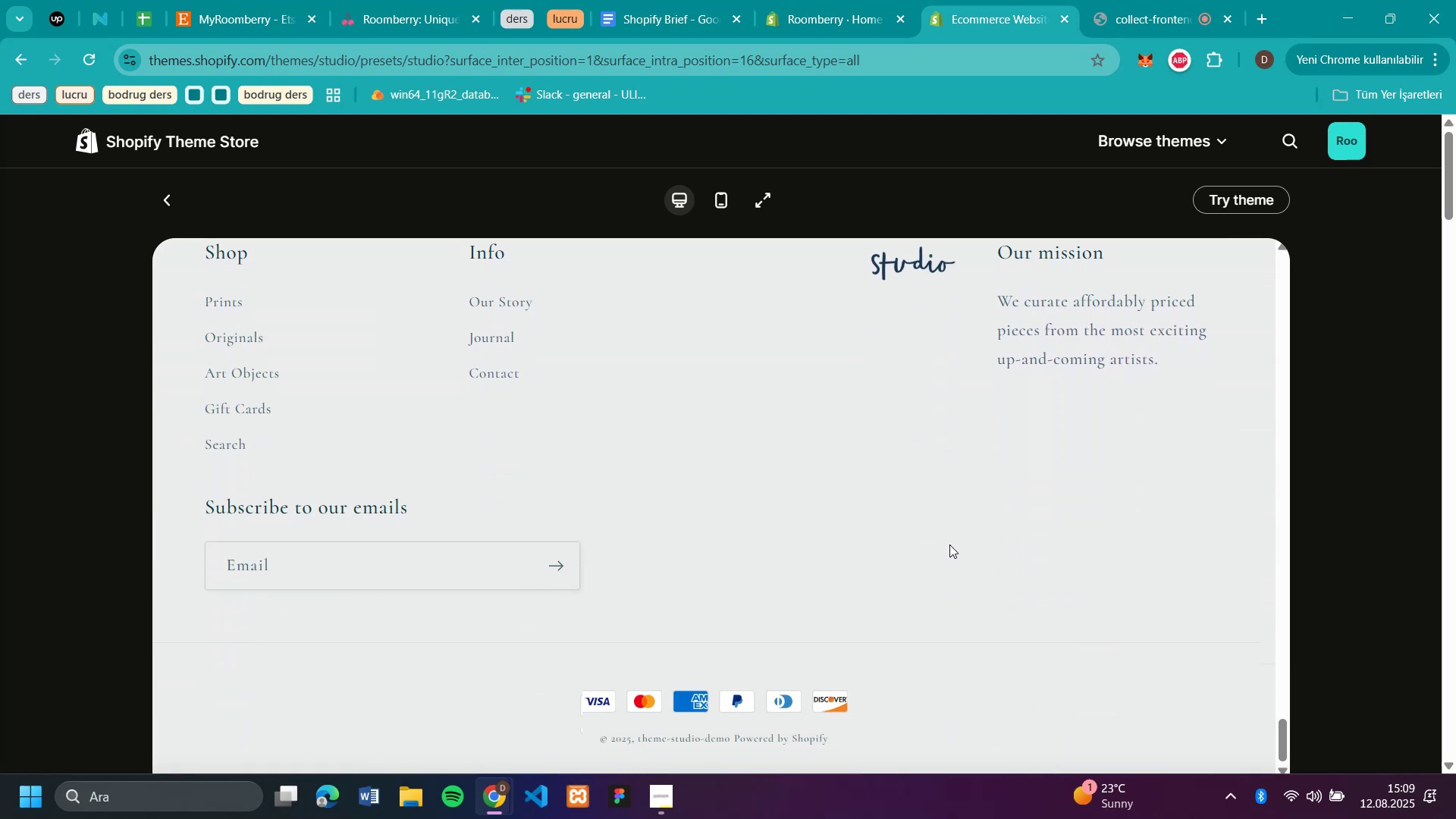 
scroll: coordinate [979, 423], scroll_direction: up, amount: 48.0
 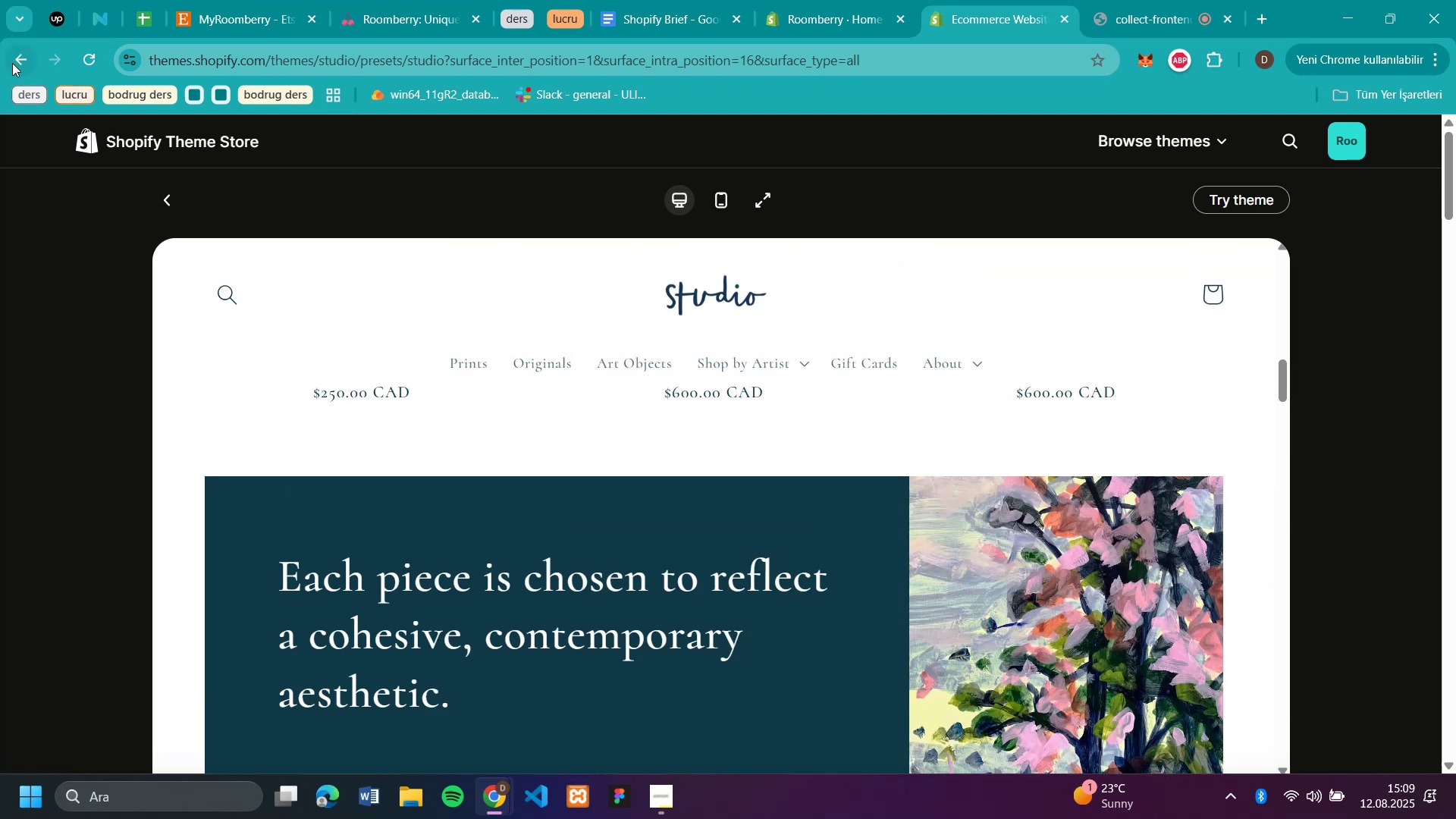 
left_click([12, 63])
 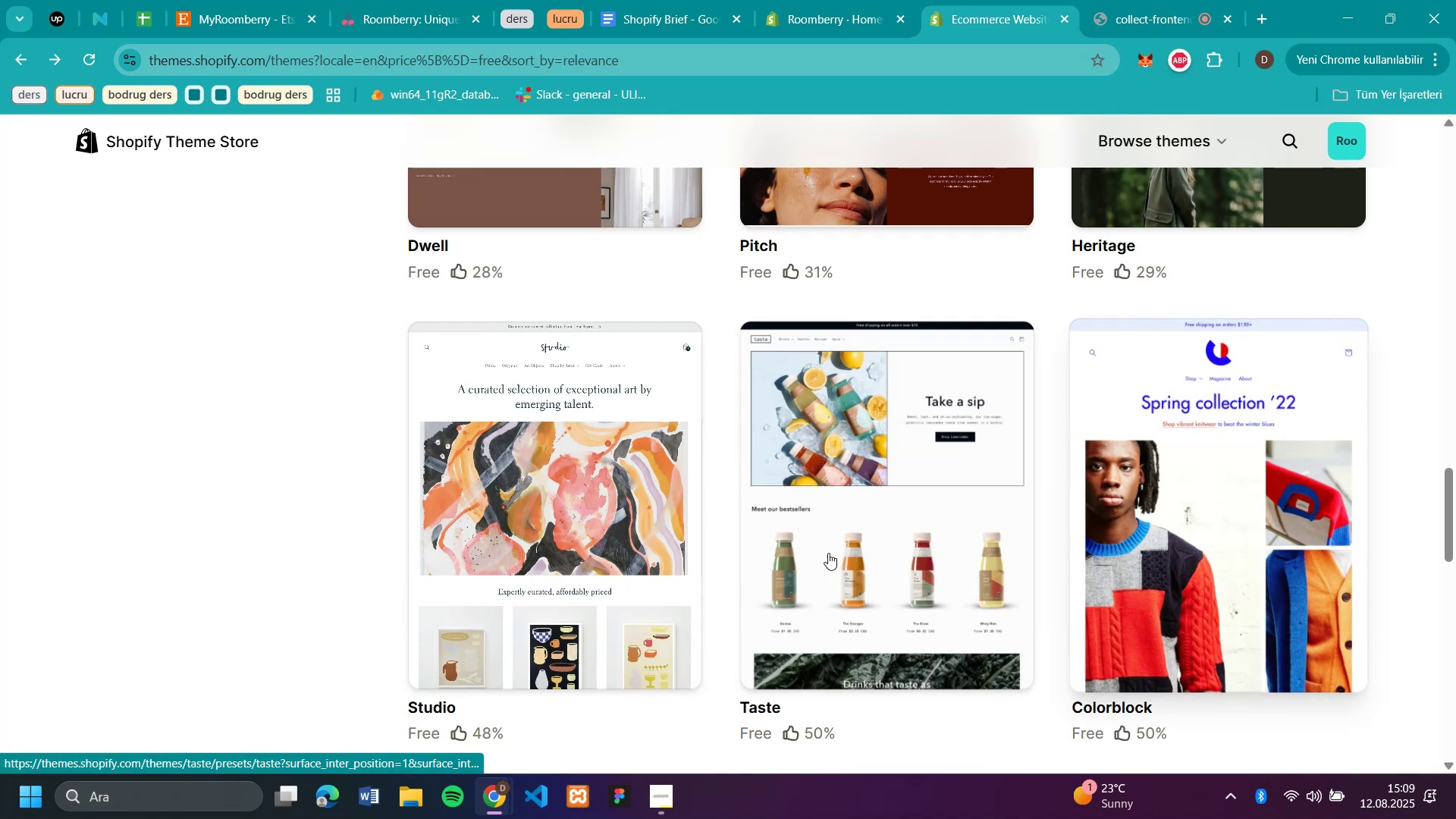 
scroll: coordinate [914, 516], scroll_direction: up, amount: 5.0
 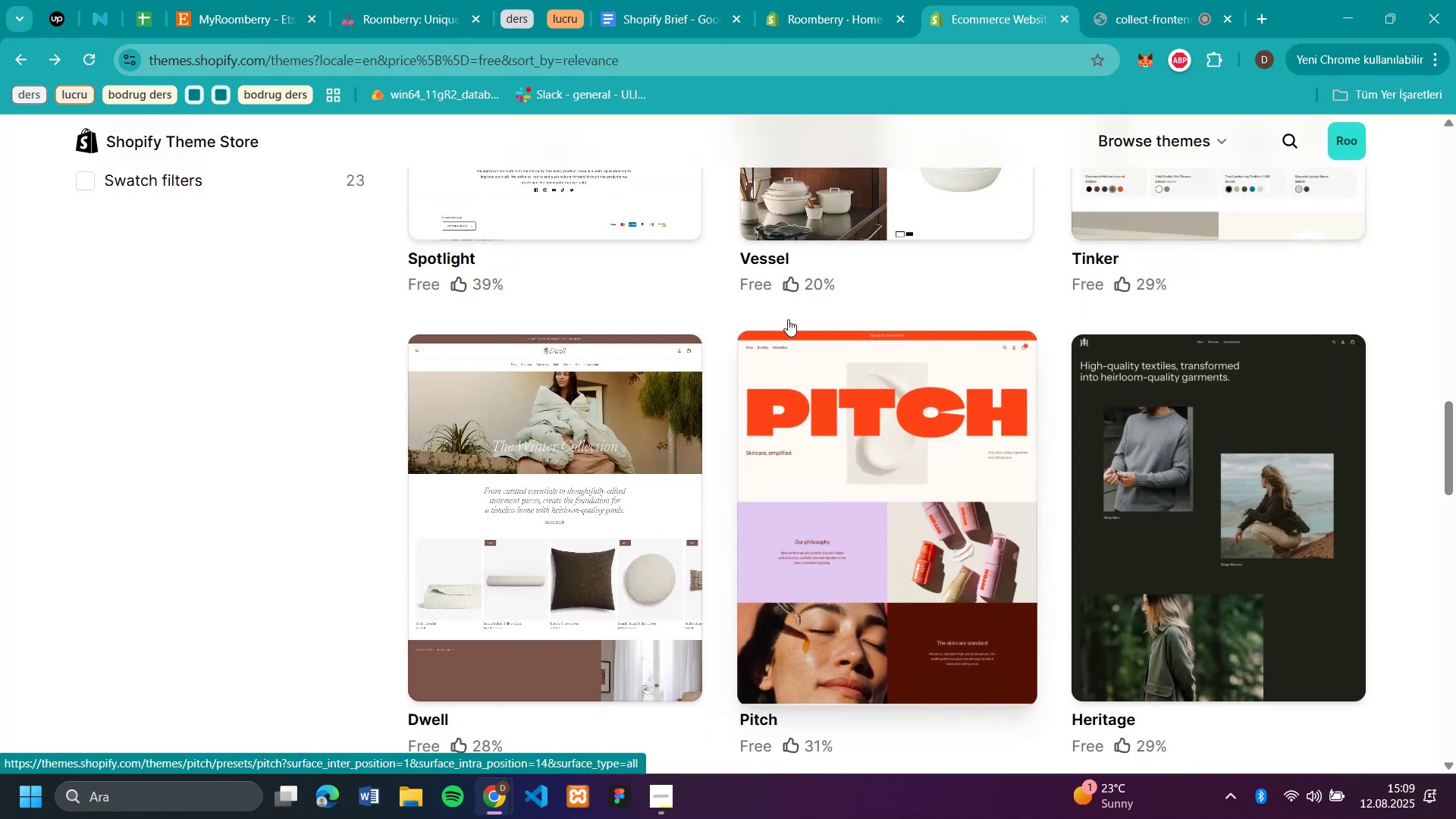 
left_click([359, 14])
 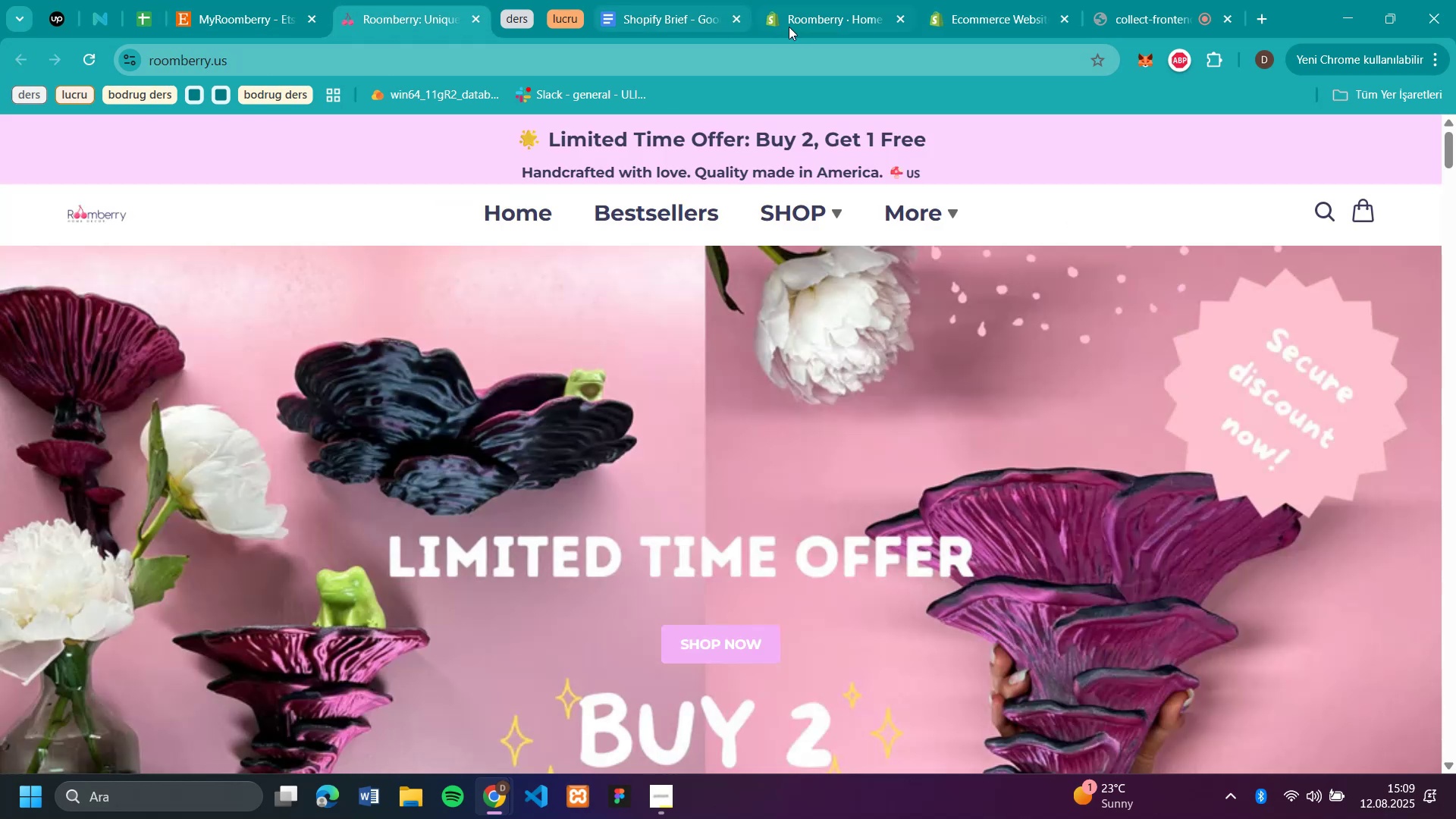 
left_click([800, 27])
 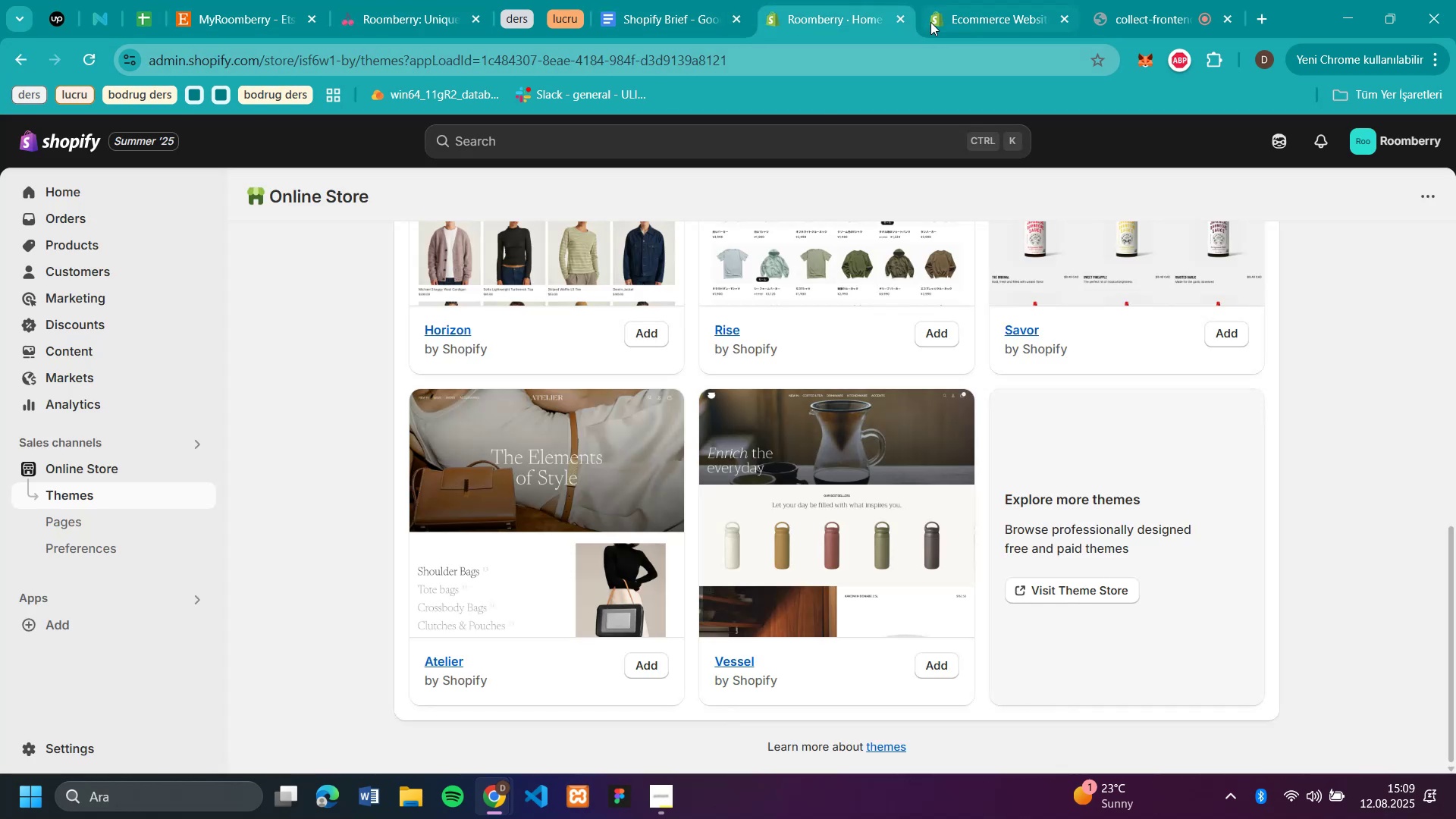 
left_click([956, 24])
 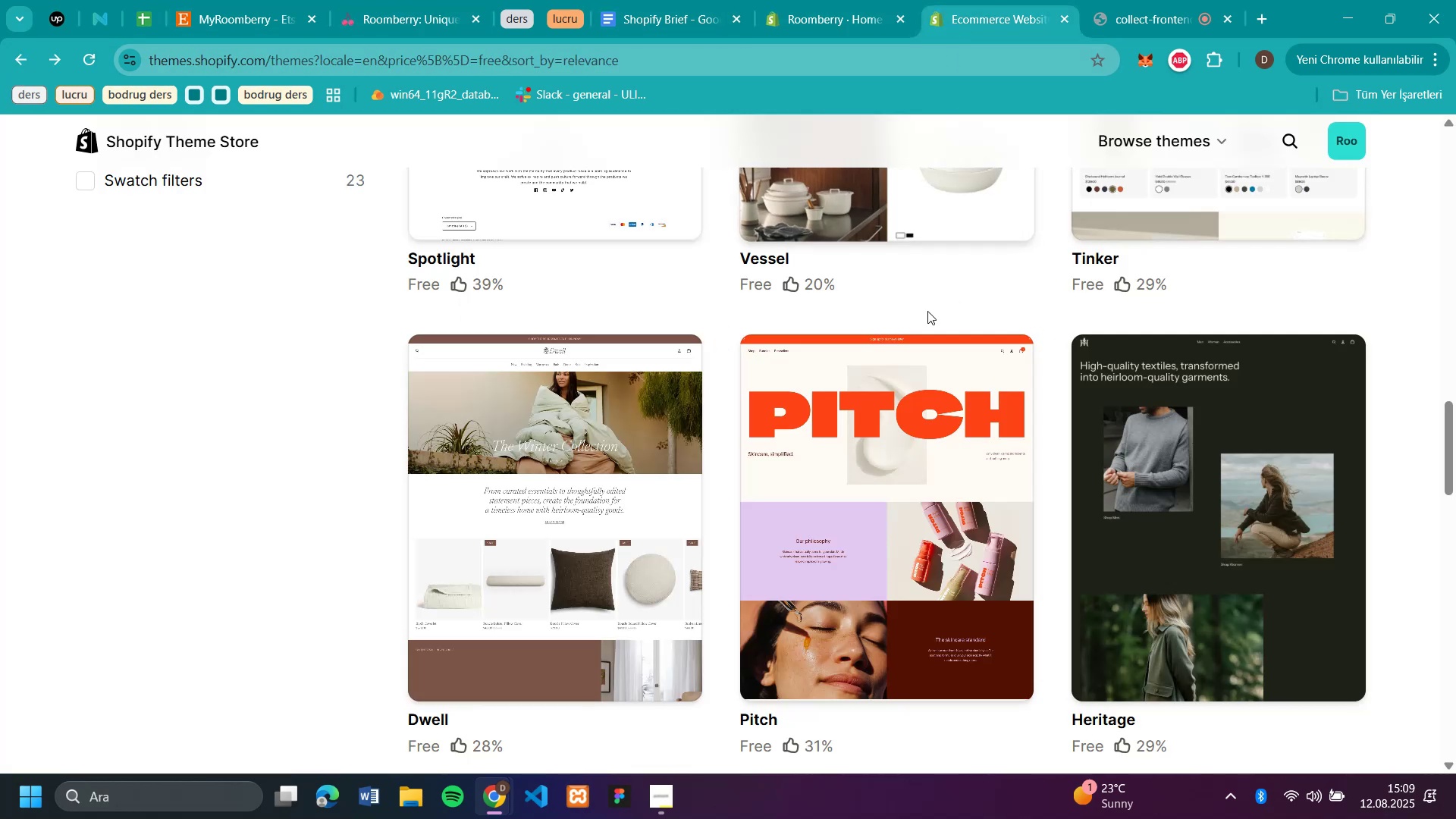 
scroll: coordinate [924, 336], scroll_direction: down, amount: 1.0
 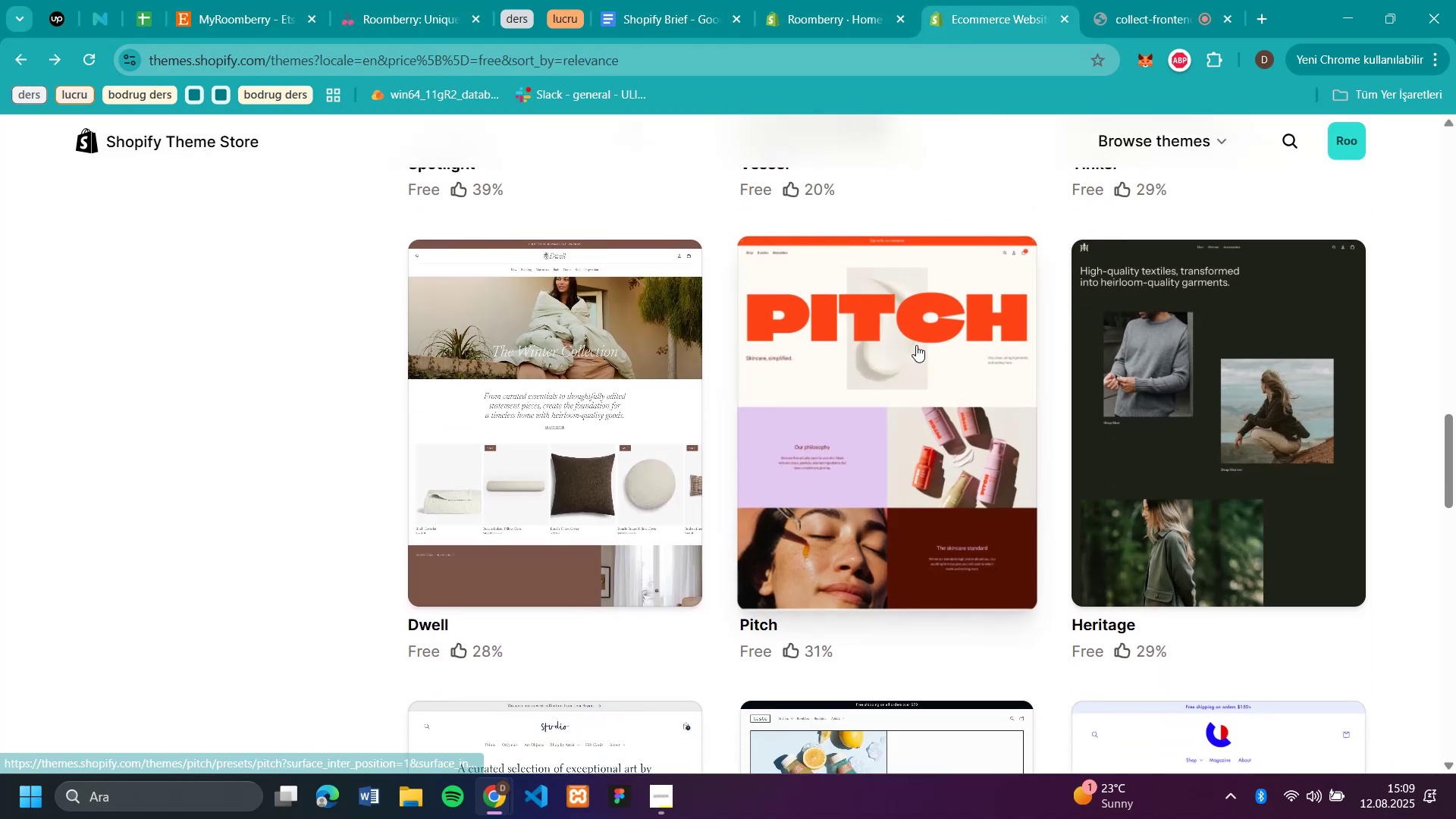 
left_click([915, 347])
 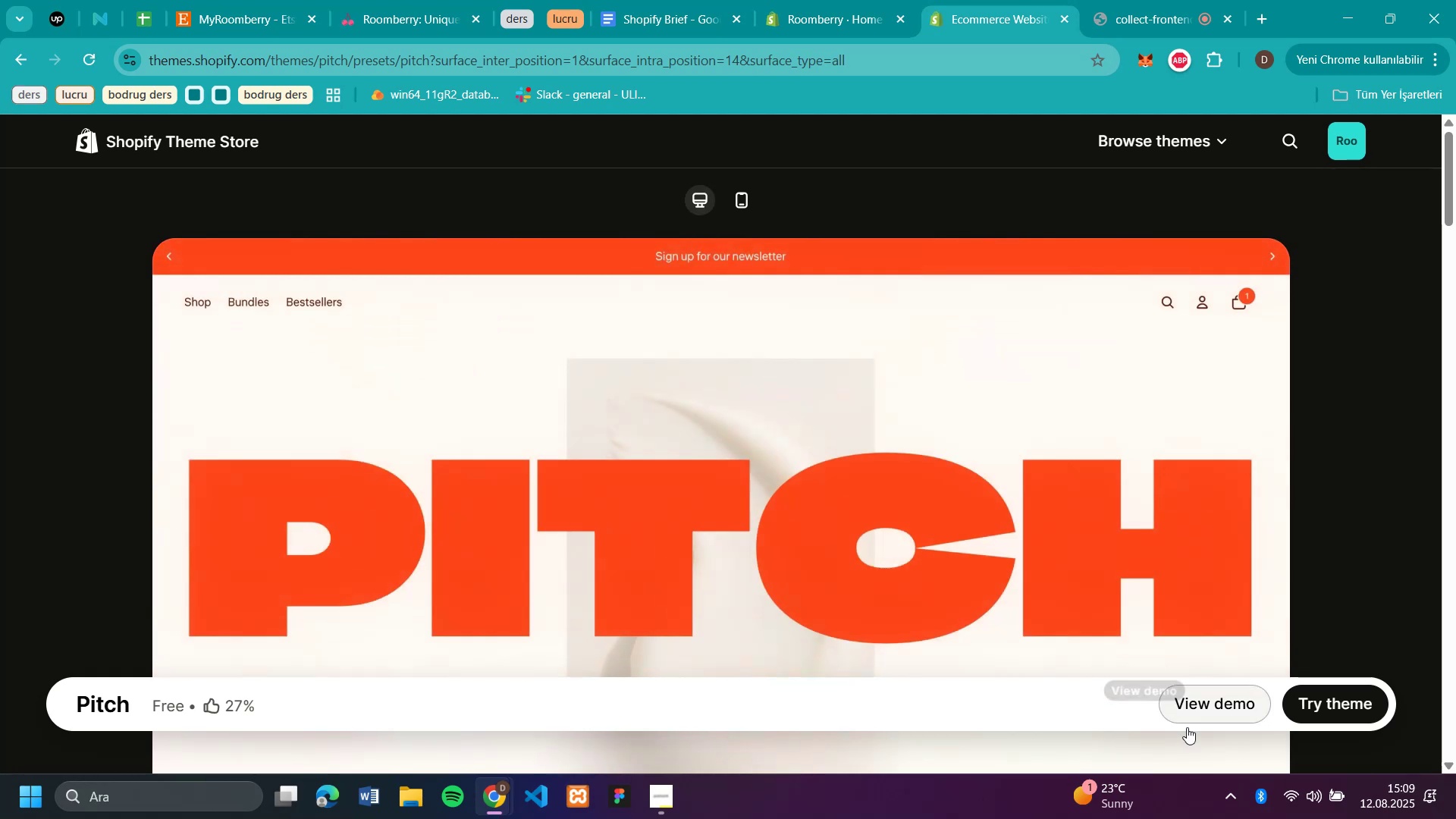 
left_click([1350, 700])
 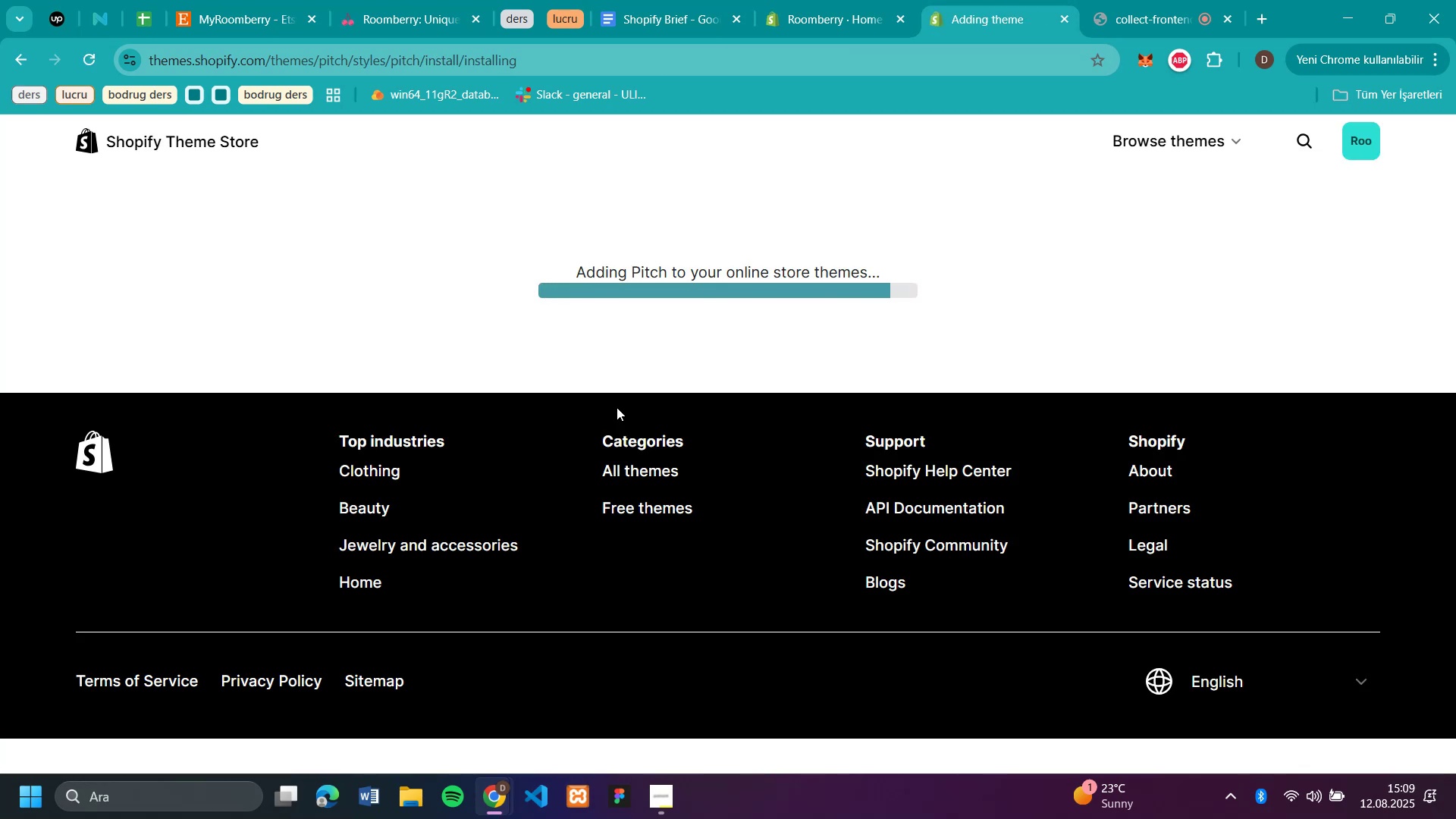 
wait(9.7)
 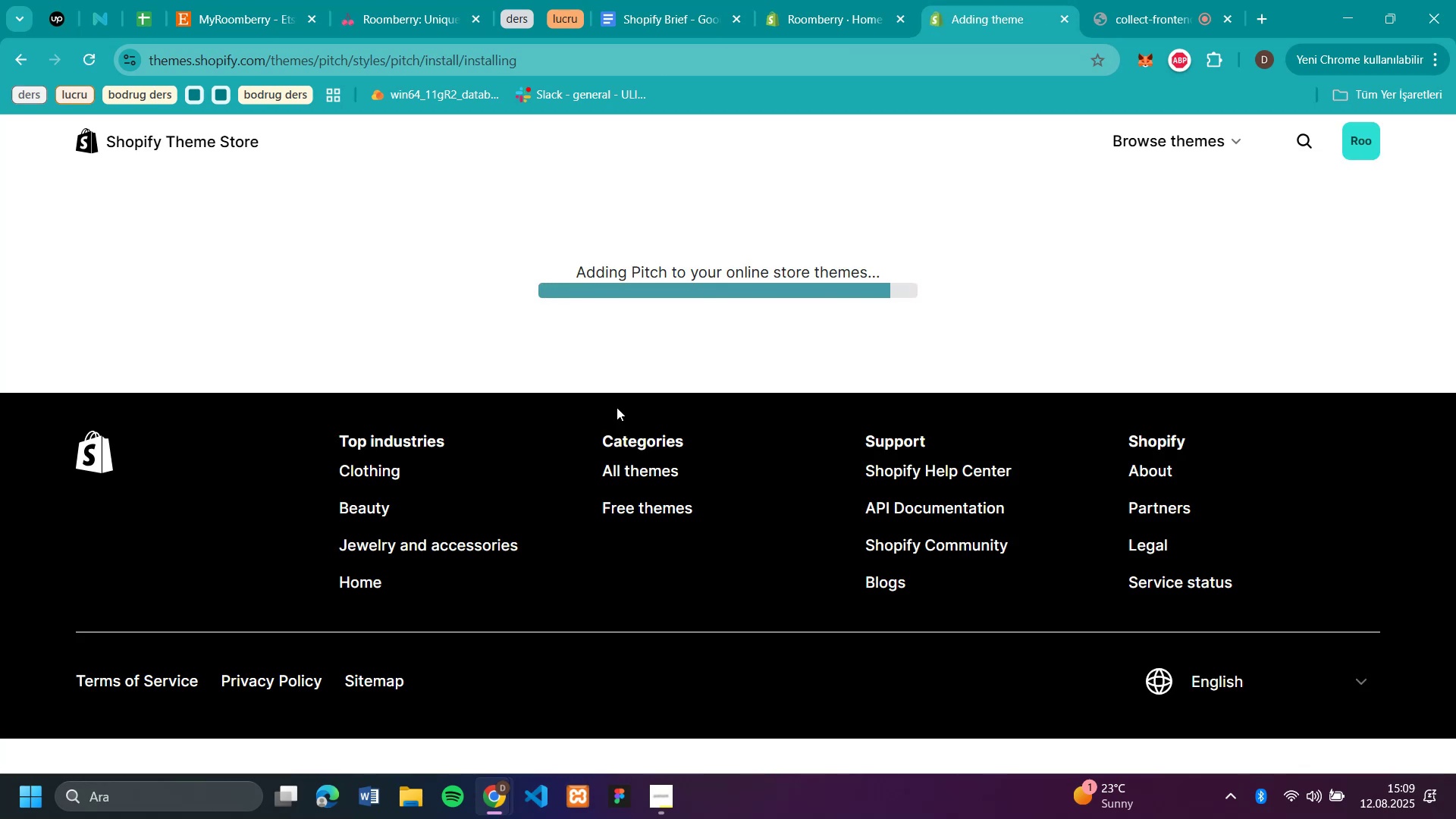 
mouse_move([851, 11])
 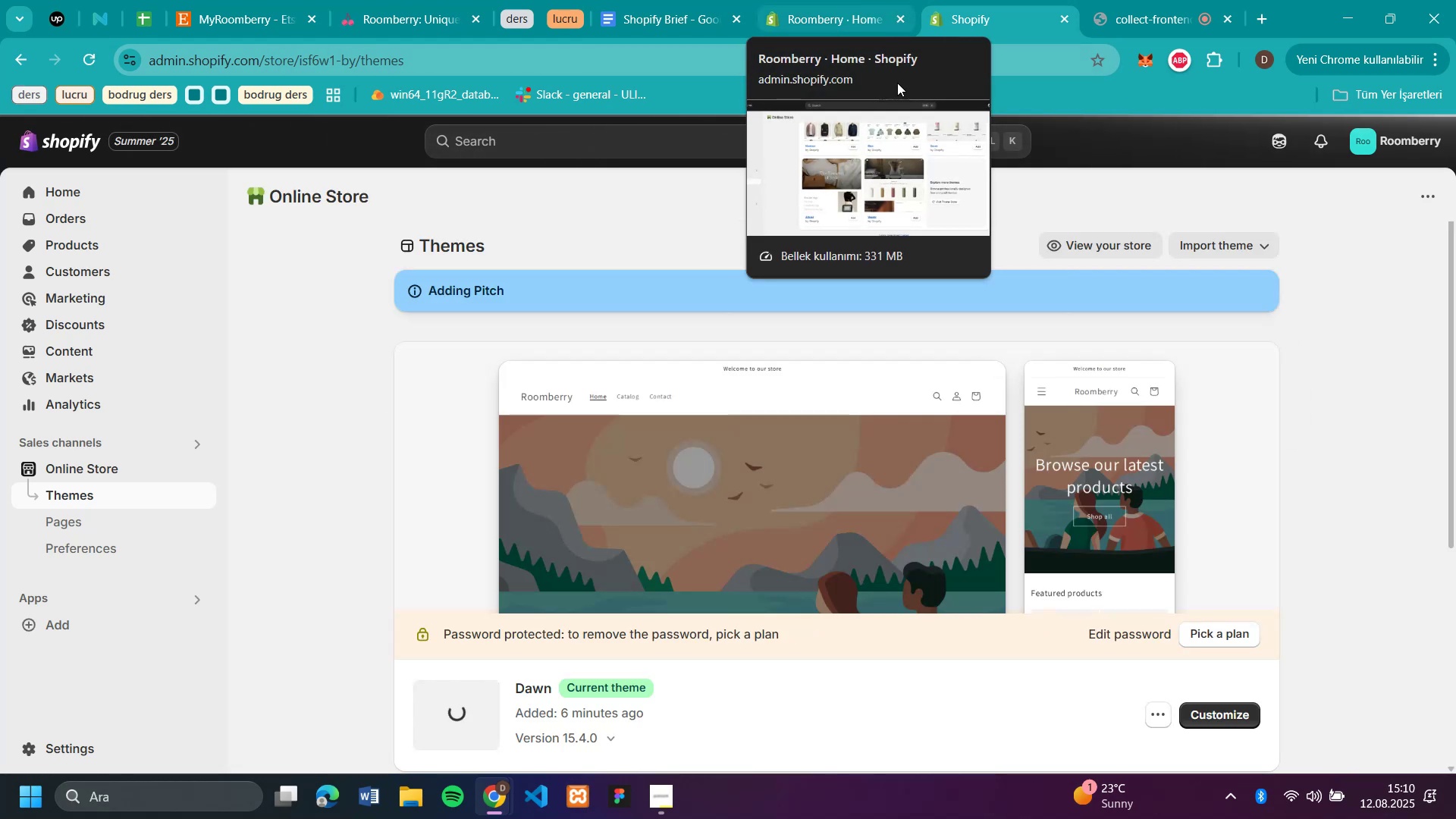 
scroll: coordinate [1323, 596], scroll_direction: down, amount: 4.0
 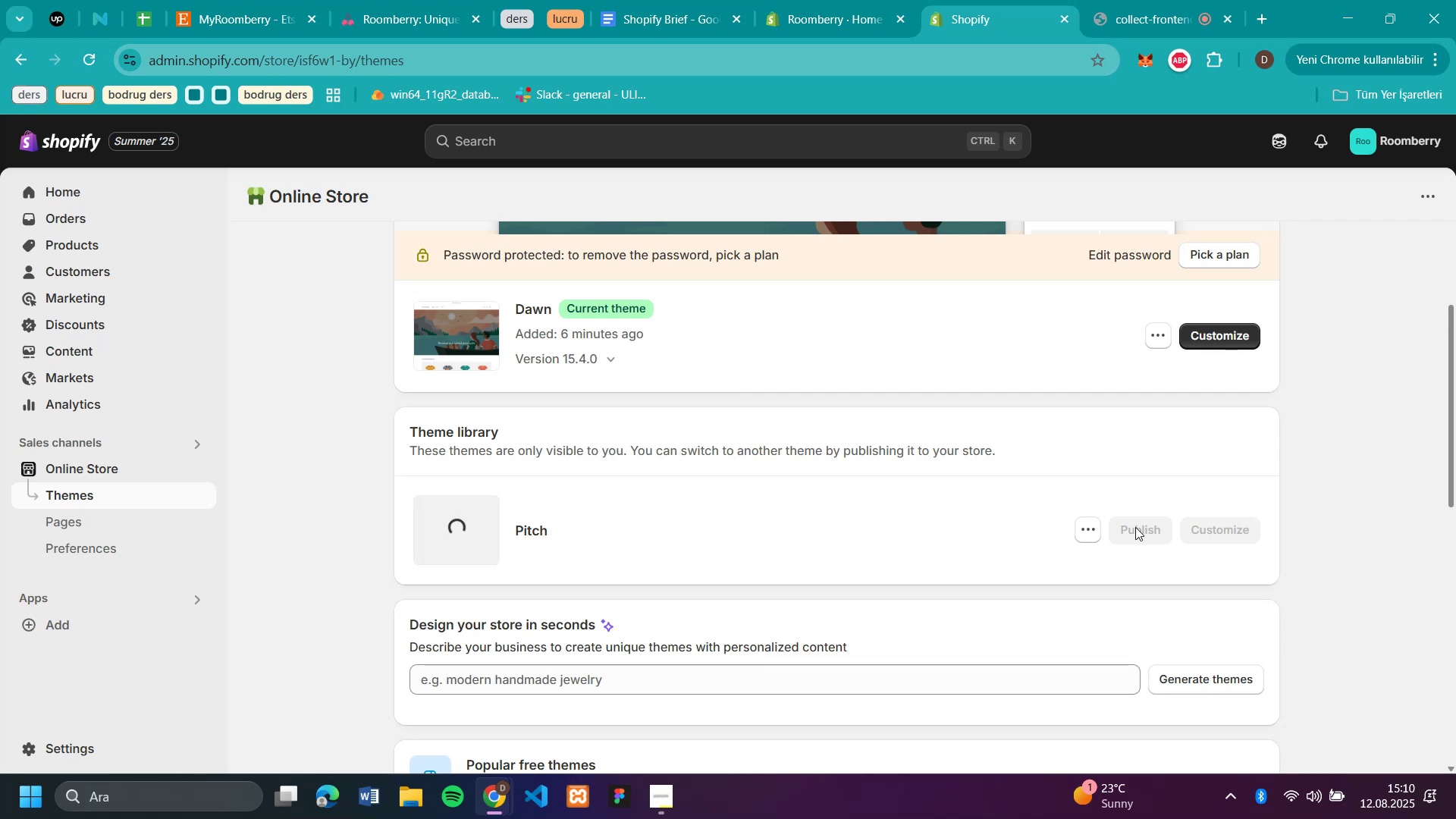 
wait(14.08)
 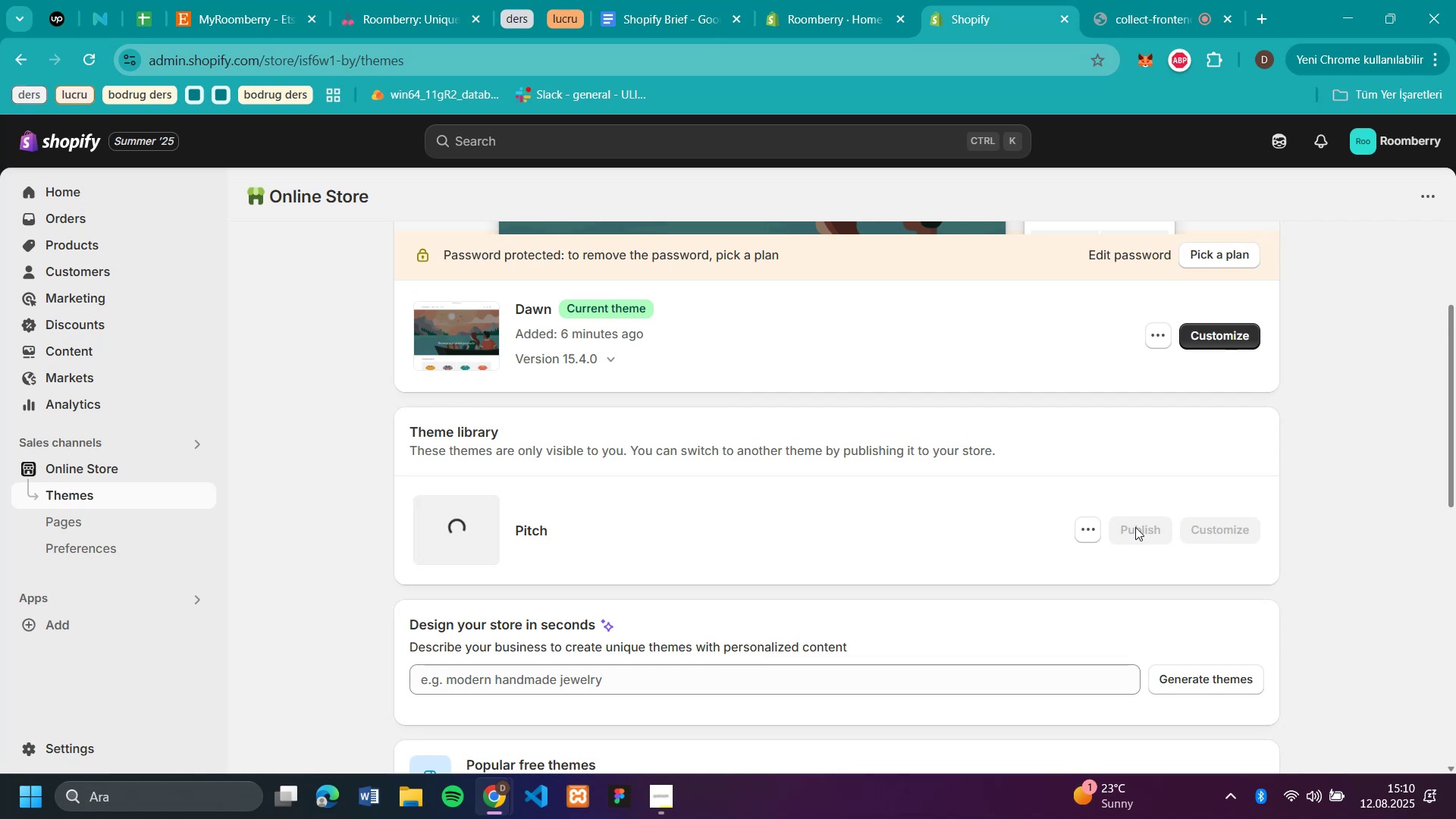 
left_click([1137, 529])
 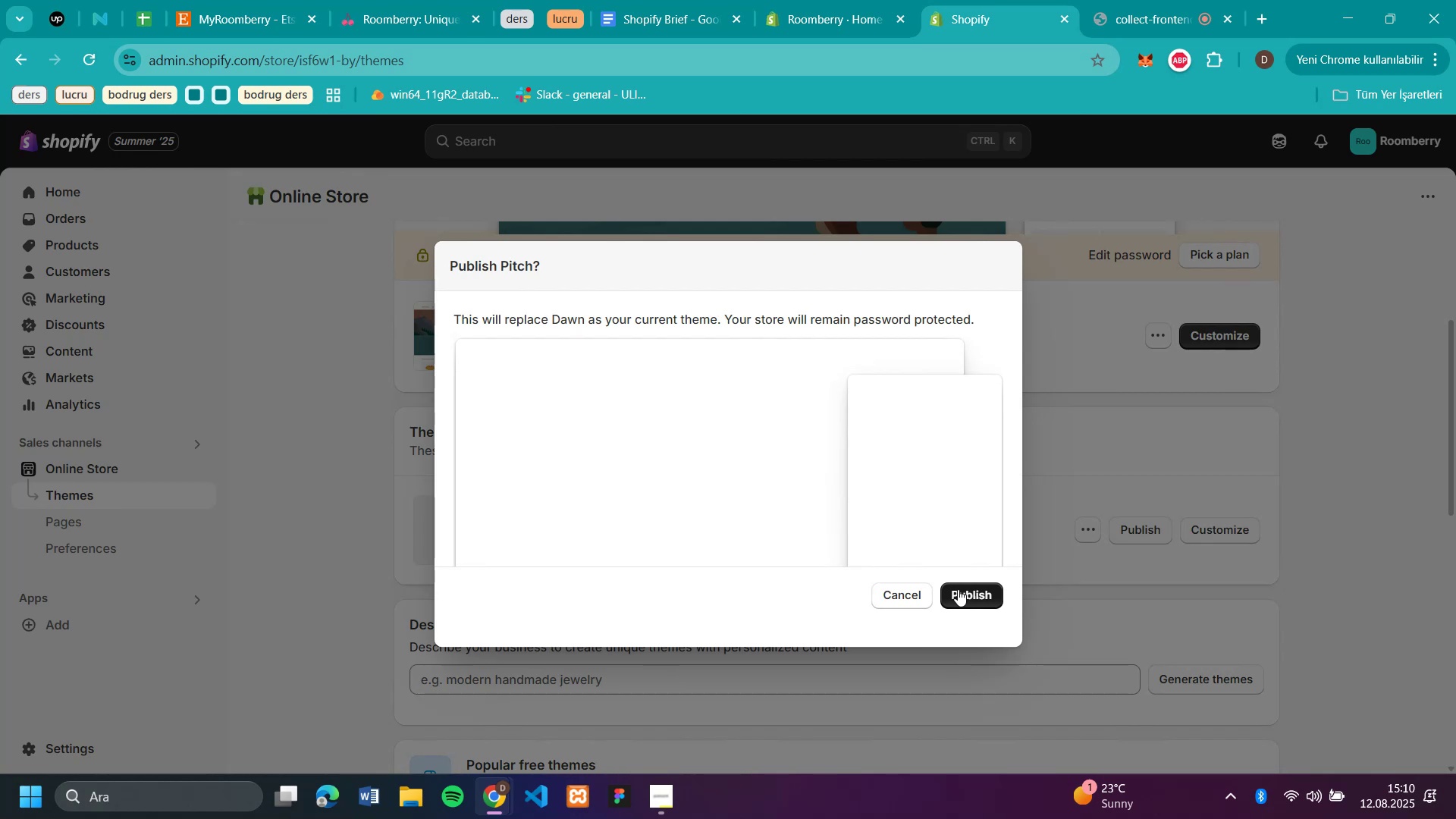 
left_click([958, 589])
 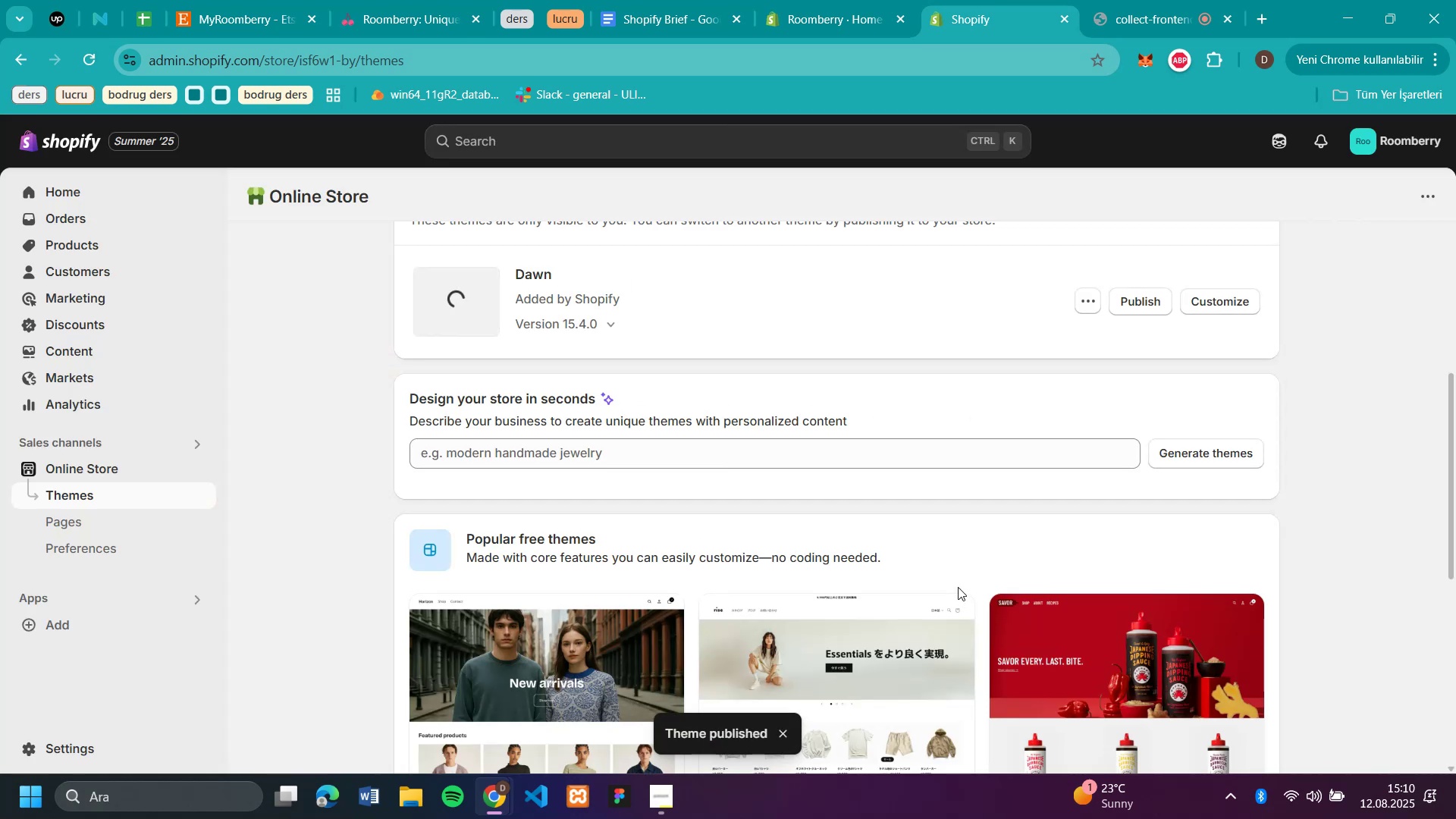 
scroll: coordinate [958, 587], scroll_direction: up, amount: 2.0
 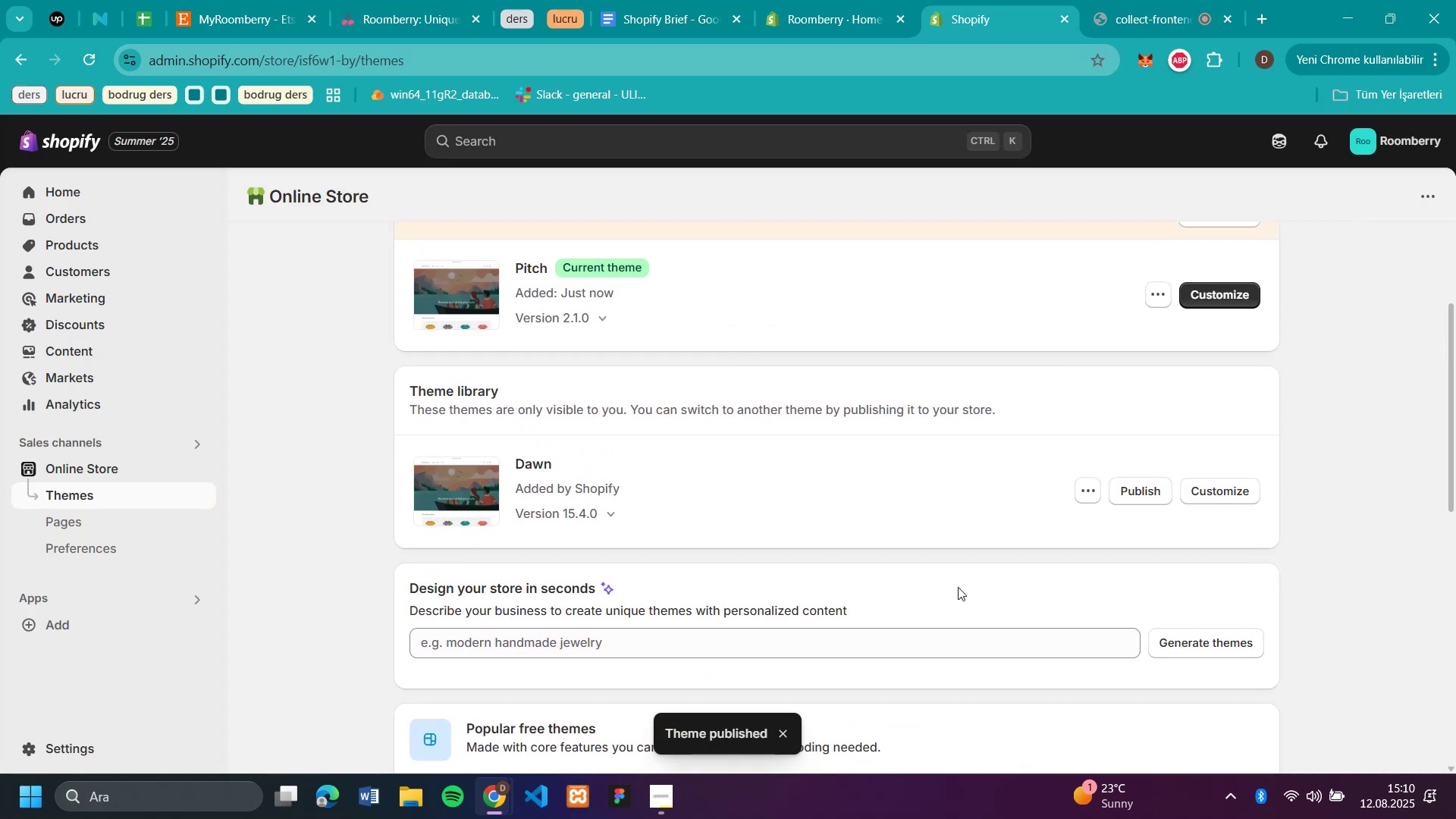 
scroll: coordinate [958, 587], scroll_direction: none, amount: 0.0
 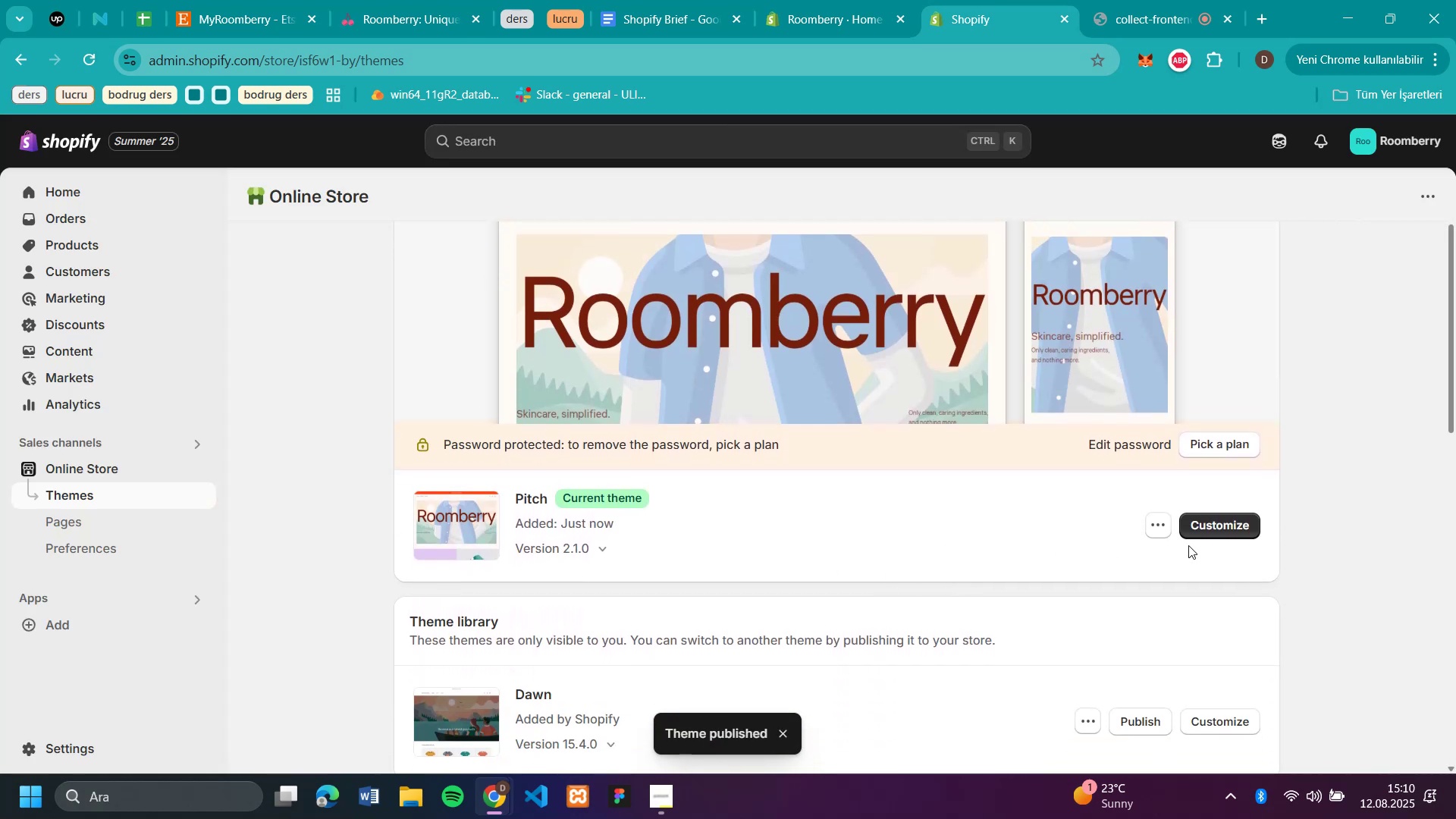 
left_click([1234, 533])
 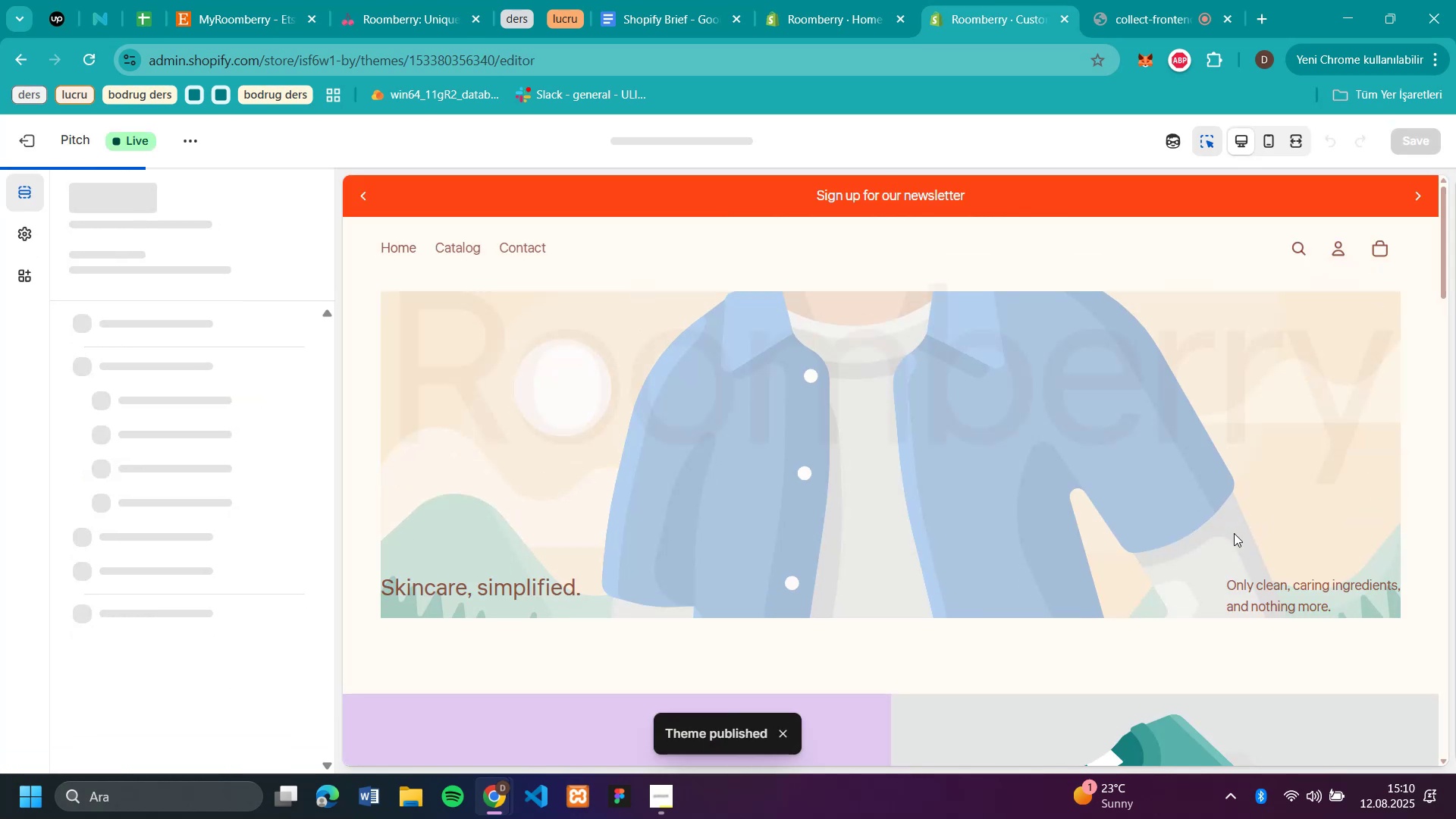 
scroll: coordinate [844, 533], scroll_direction: up, amount: 5.0
 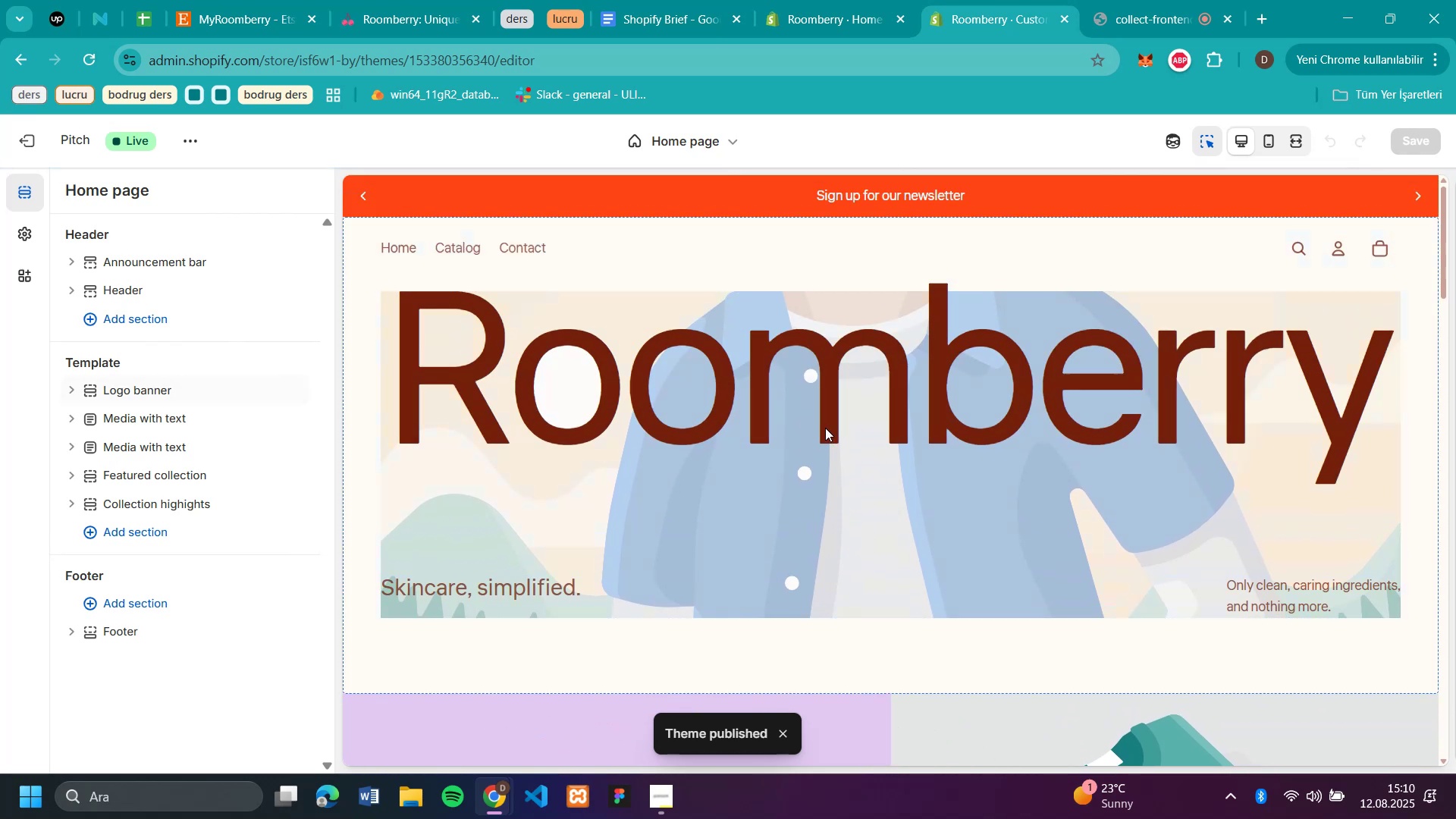 
left_click([825, 426])
 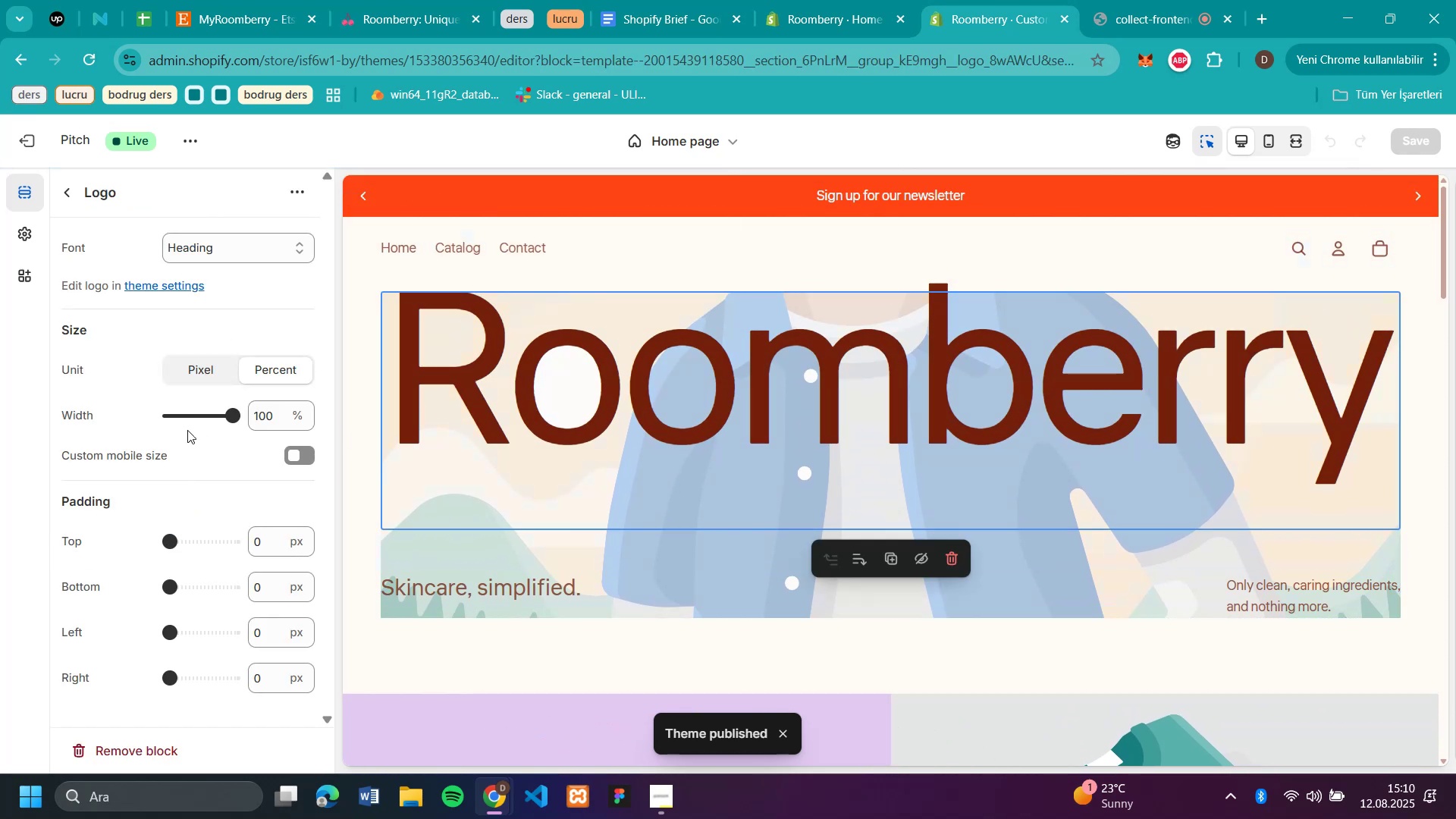 
left_click([213, 419])
 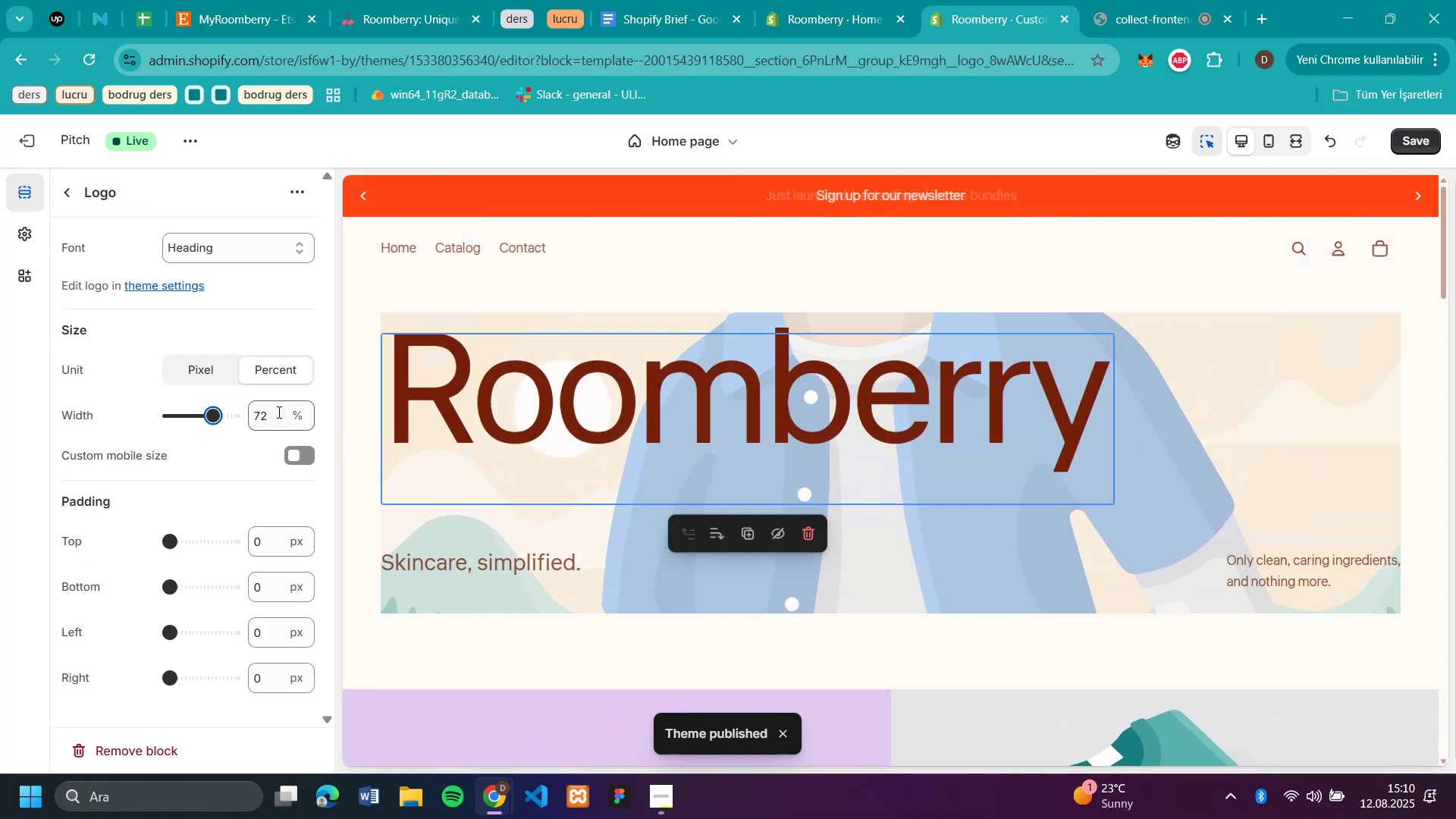 
wait(6.41)
 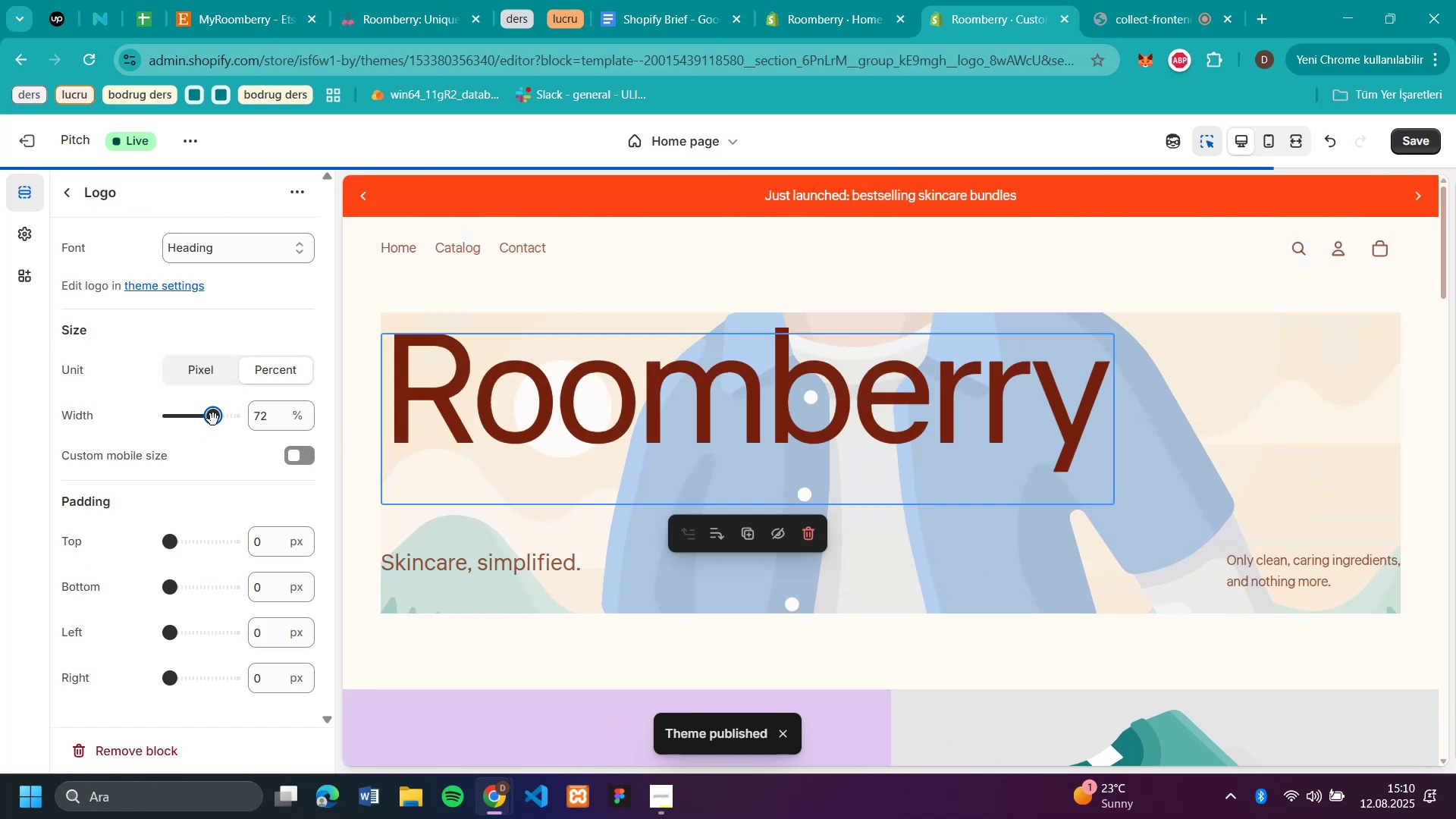 
left_click([223, 255])
 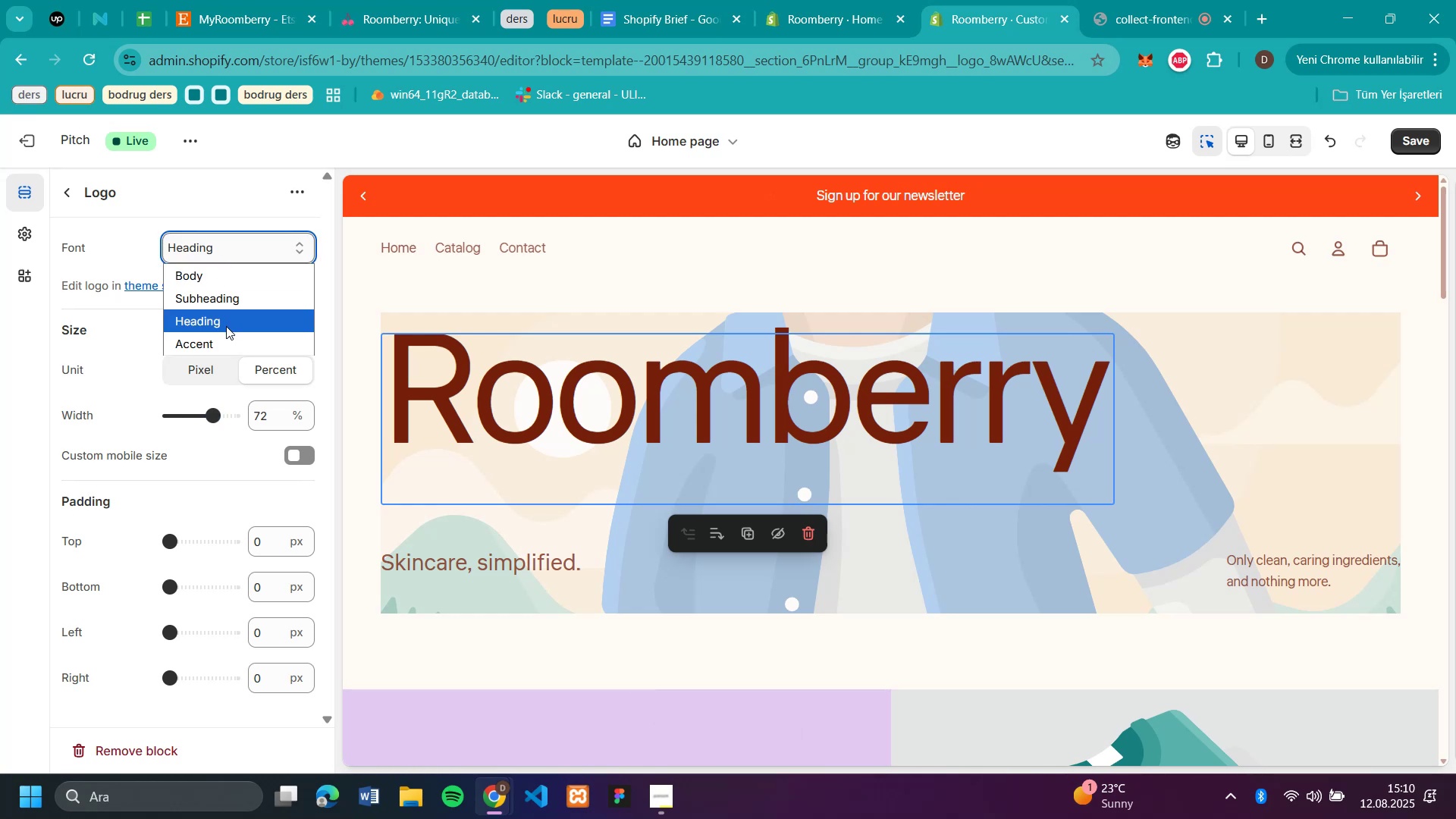 
left_click([226, 326])
 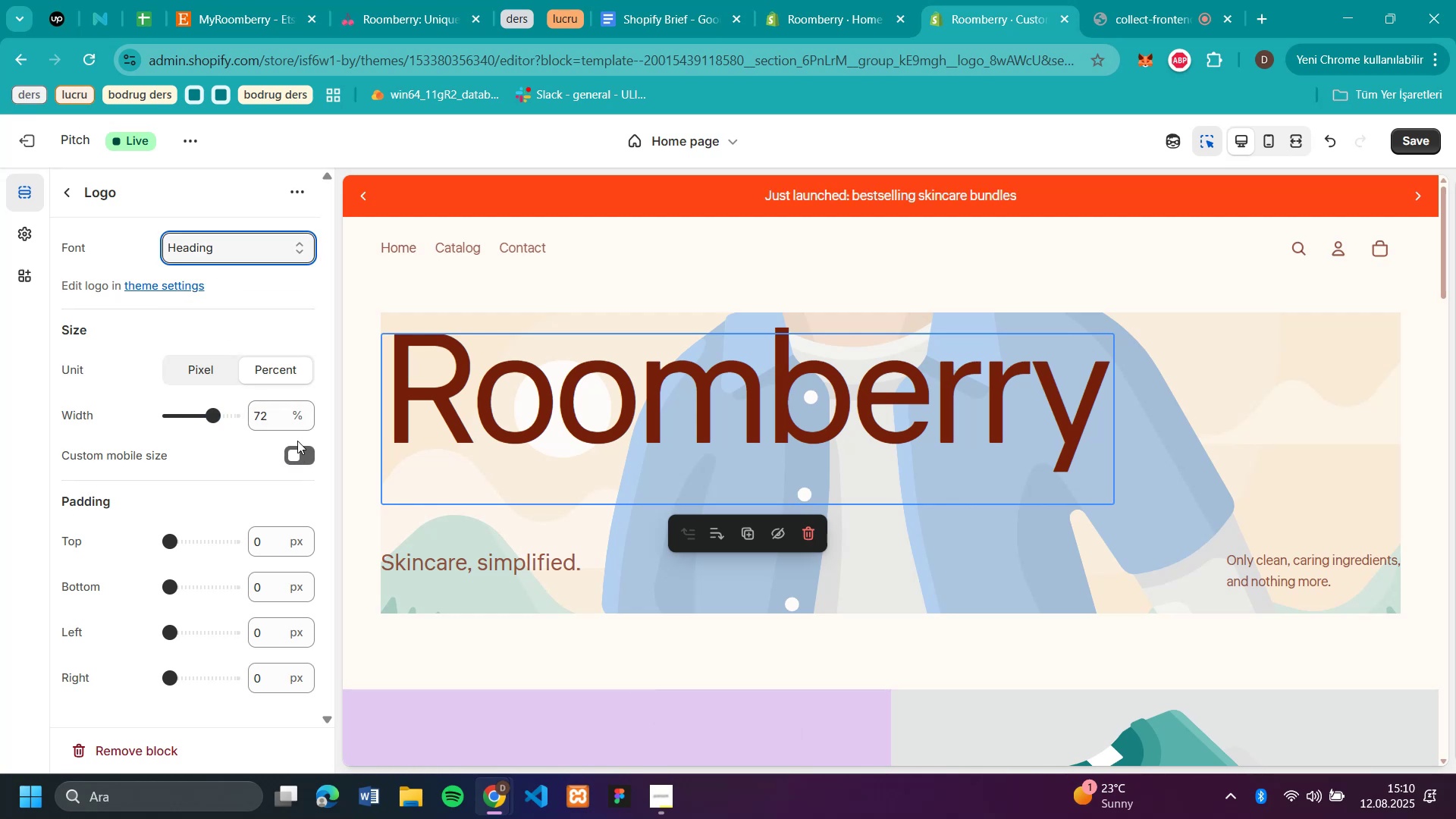 
left_click([303, 457])
 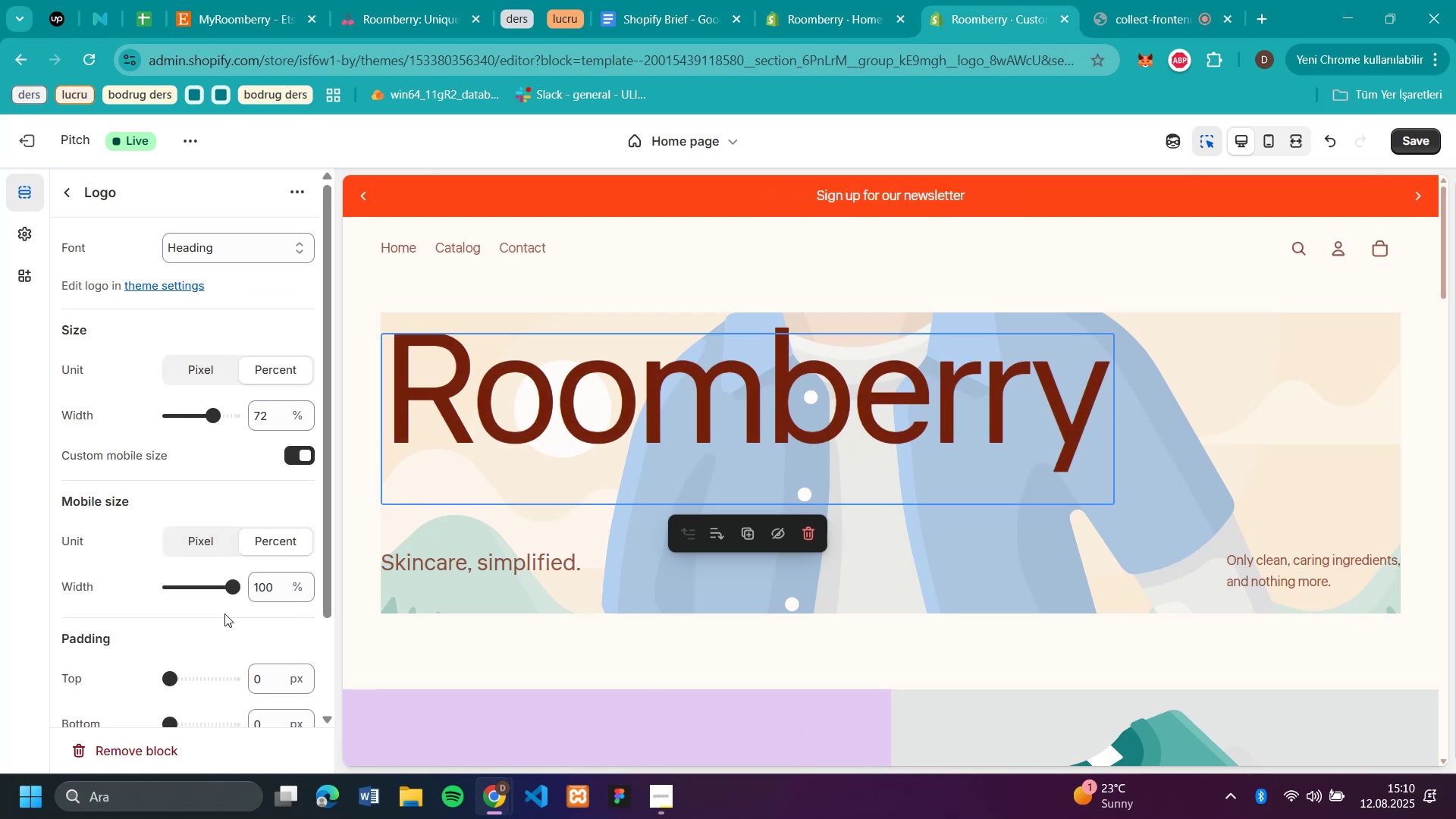 
left_click([196, 589])
 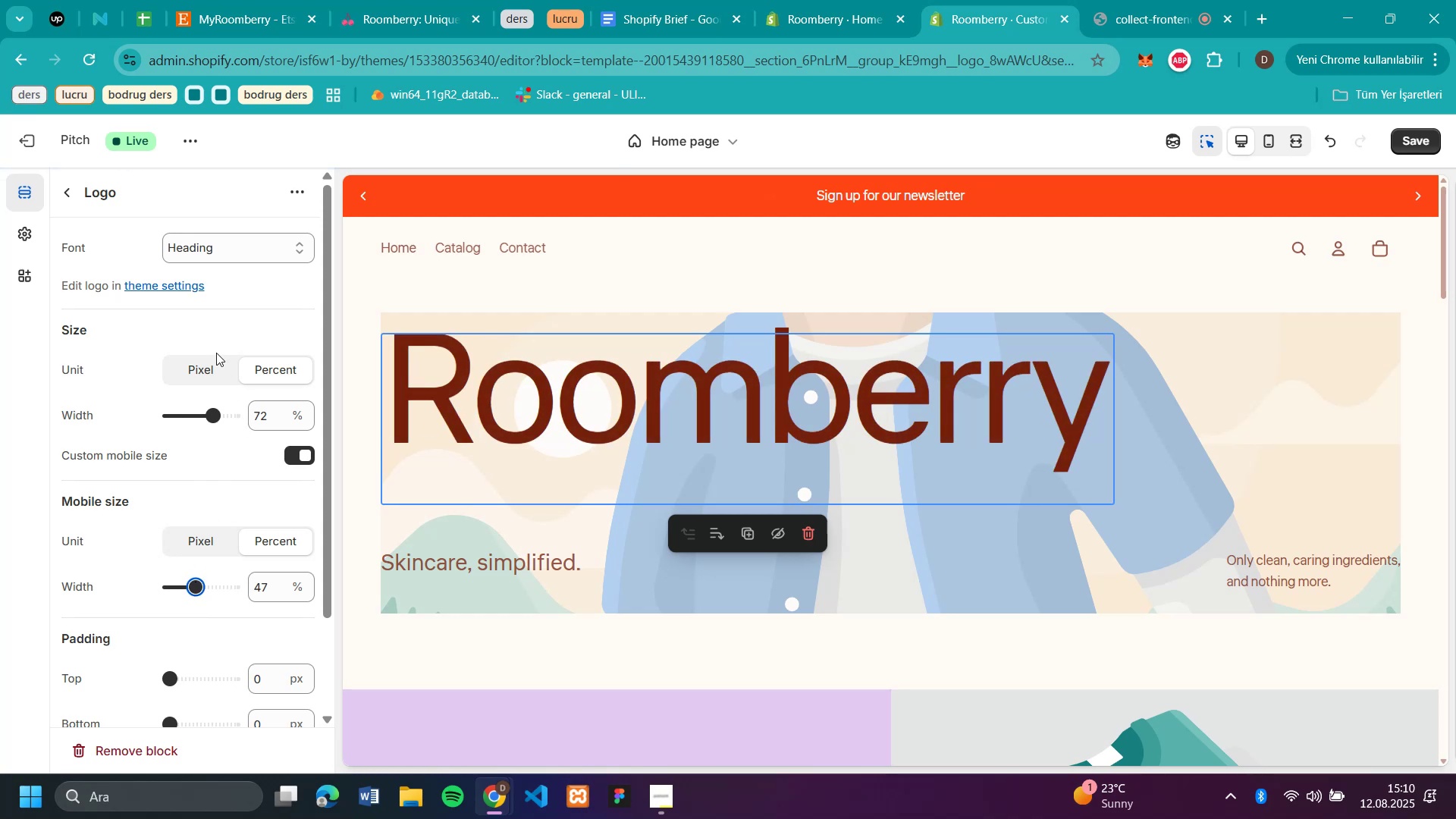 
double_click([216, 365])
 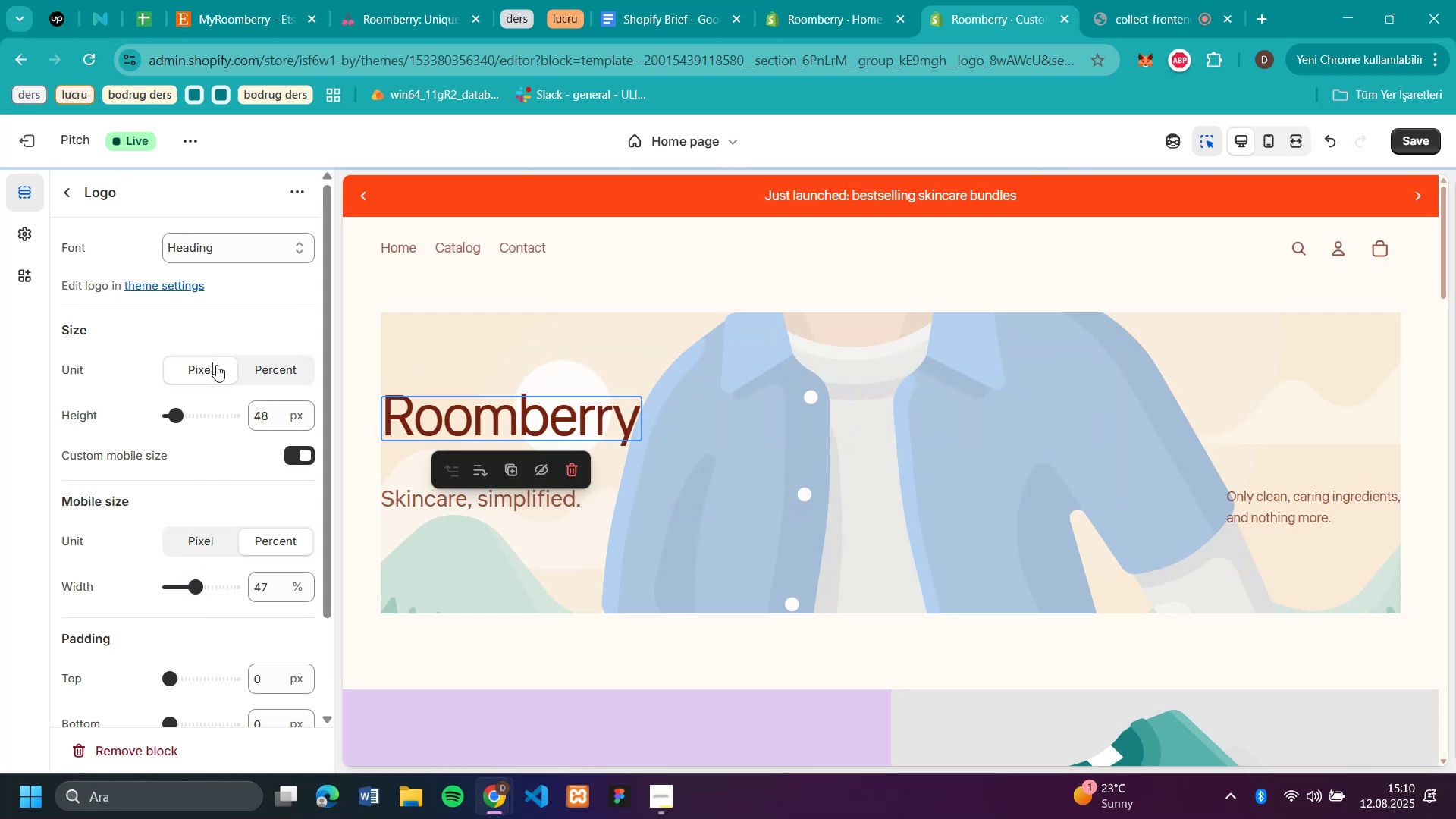 
left_click([271, 367])
 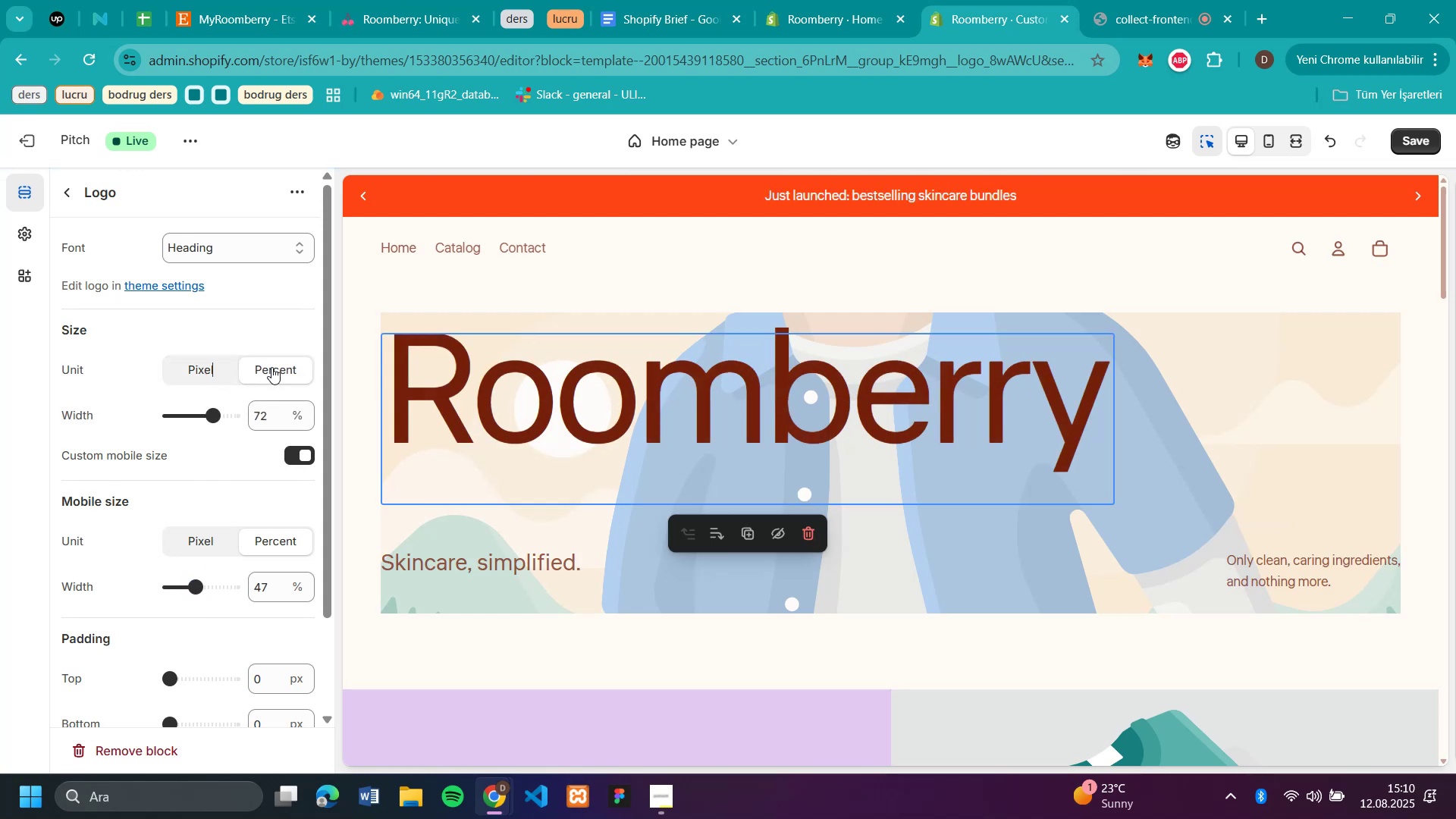 
scroll: coordinate [211, 511], scroll_direction: down, amount: 2.0
 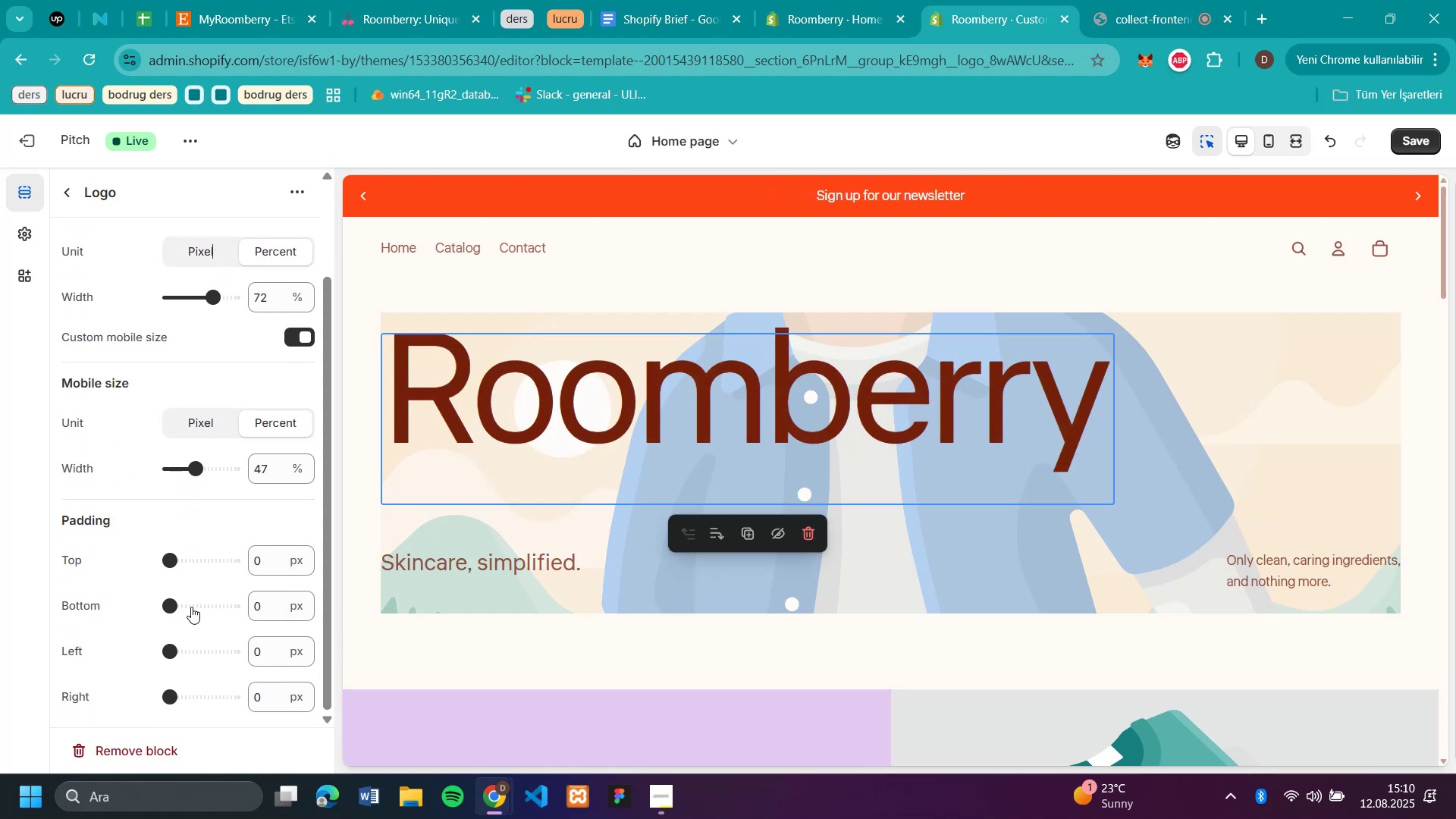 
left_click([191, 607])
 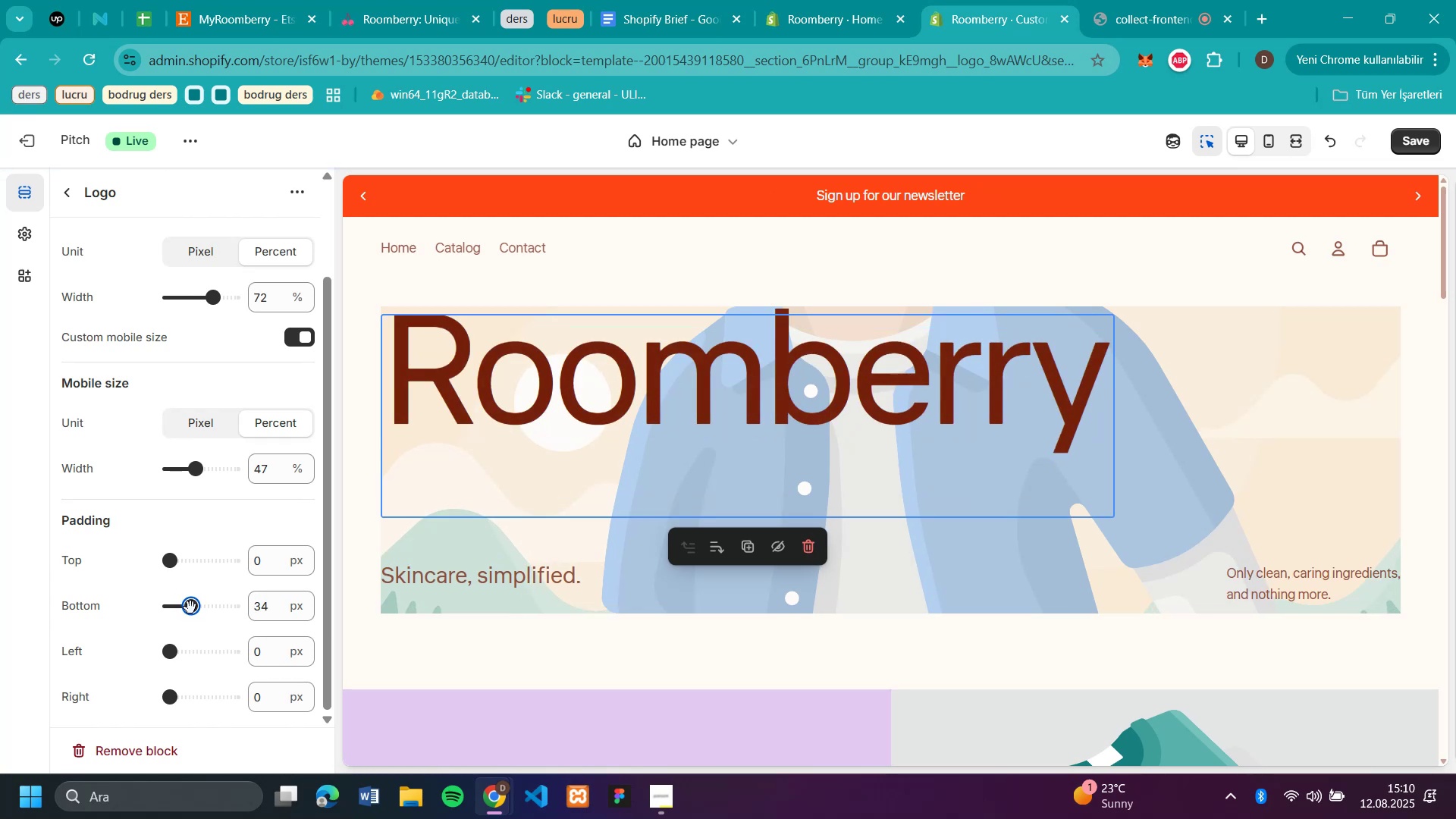 
left_click([171, 604])
 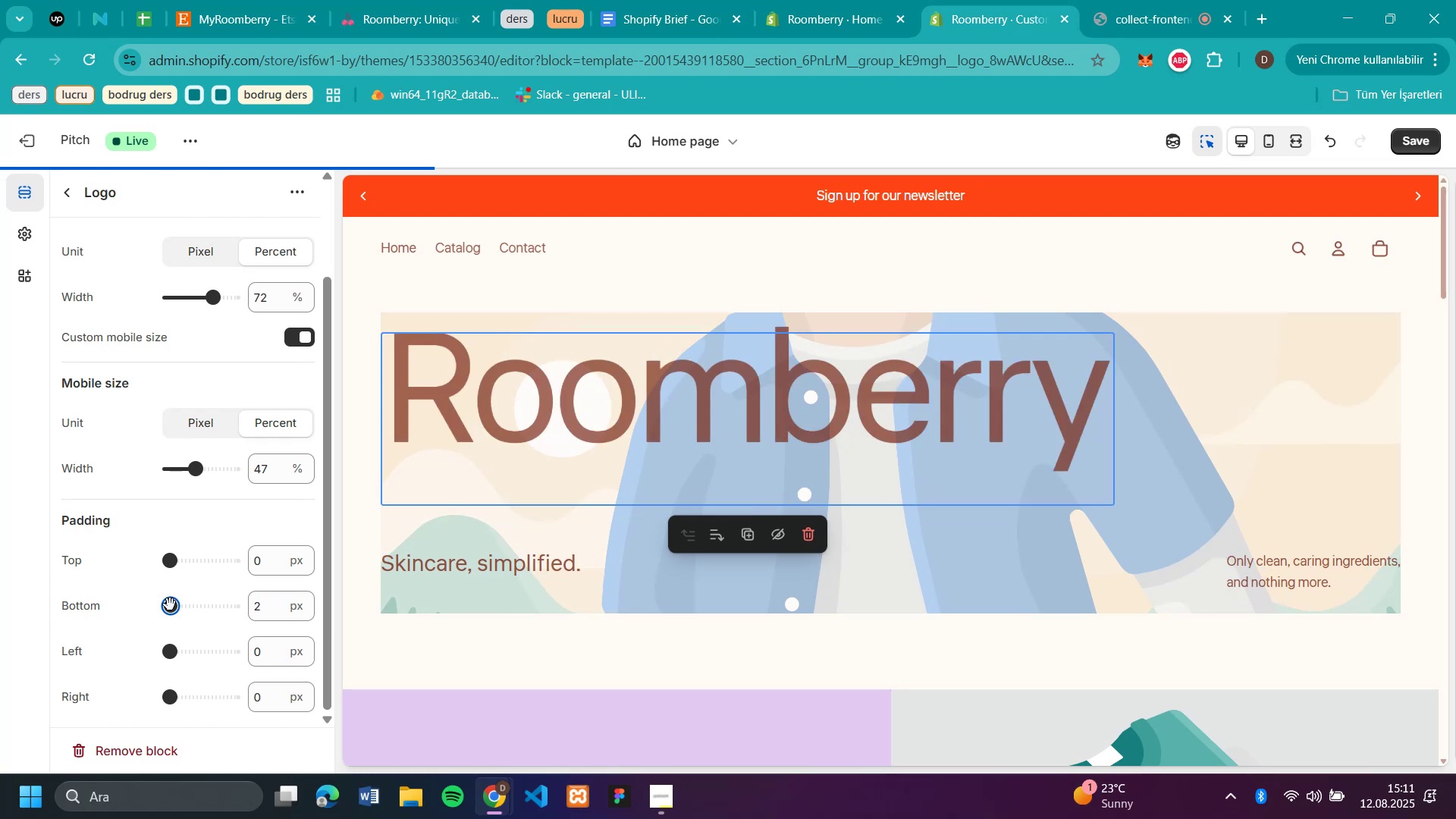 
left_click_drag(start_coordinate=[170, 604], to_coordinate=[142, 607])
 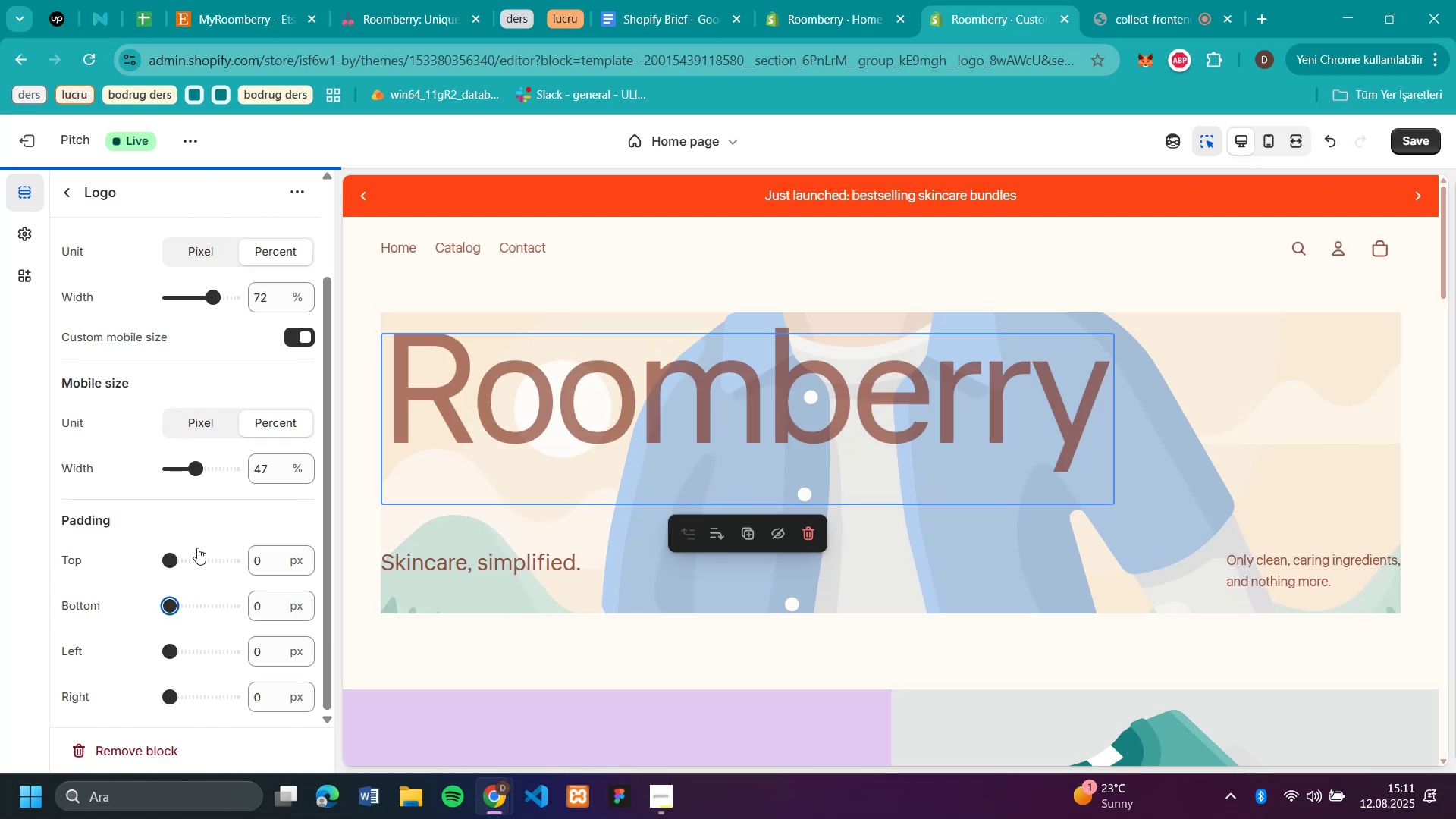 
left_click([199, 548])
 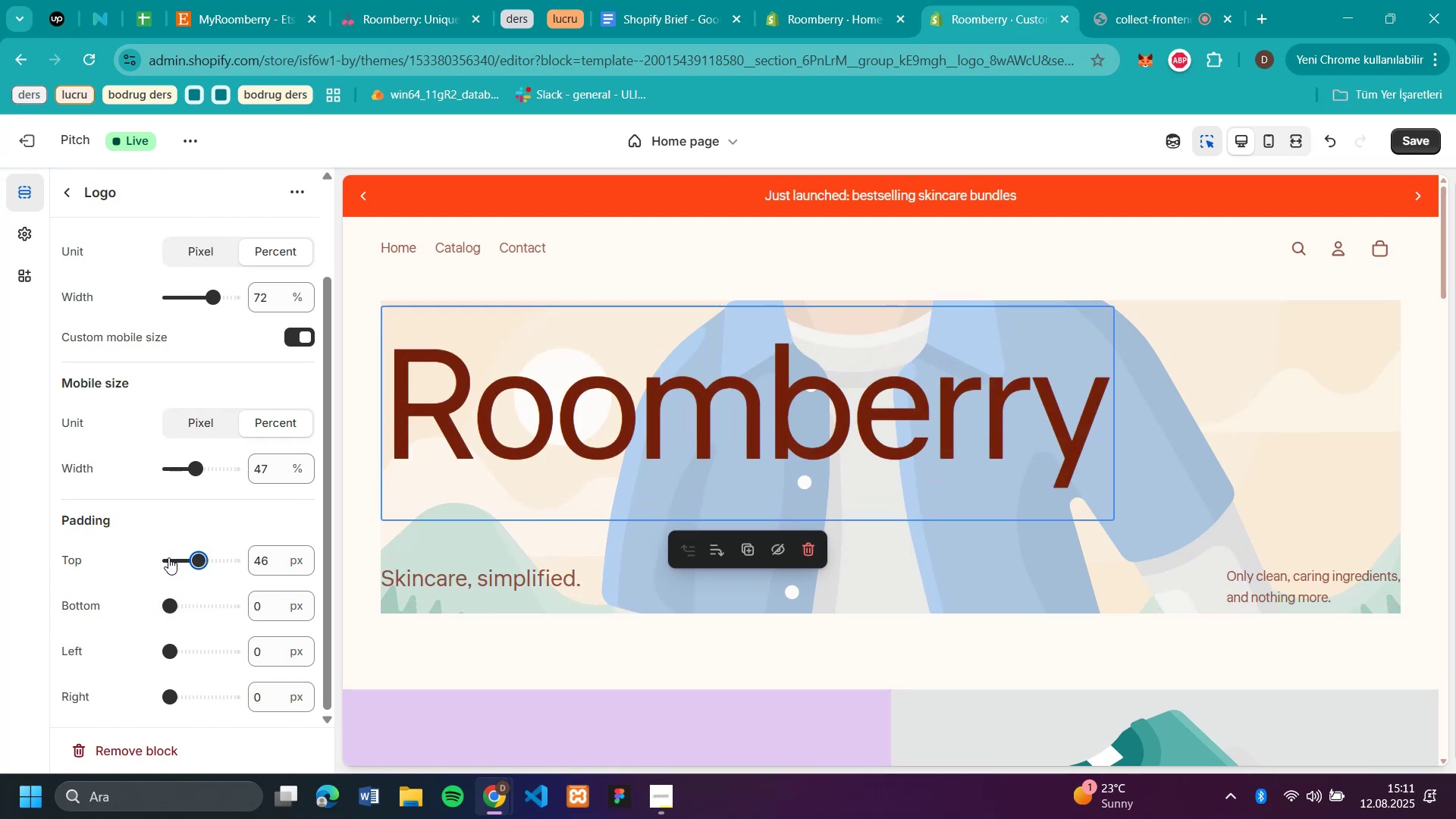 
left_click([165, 557])
 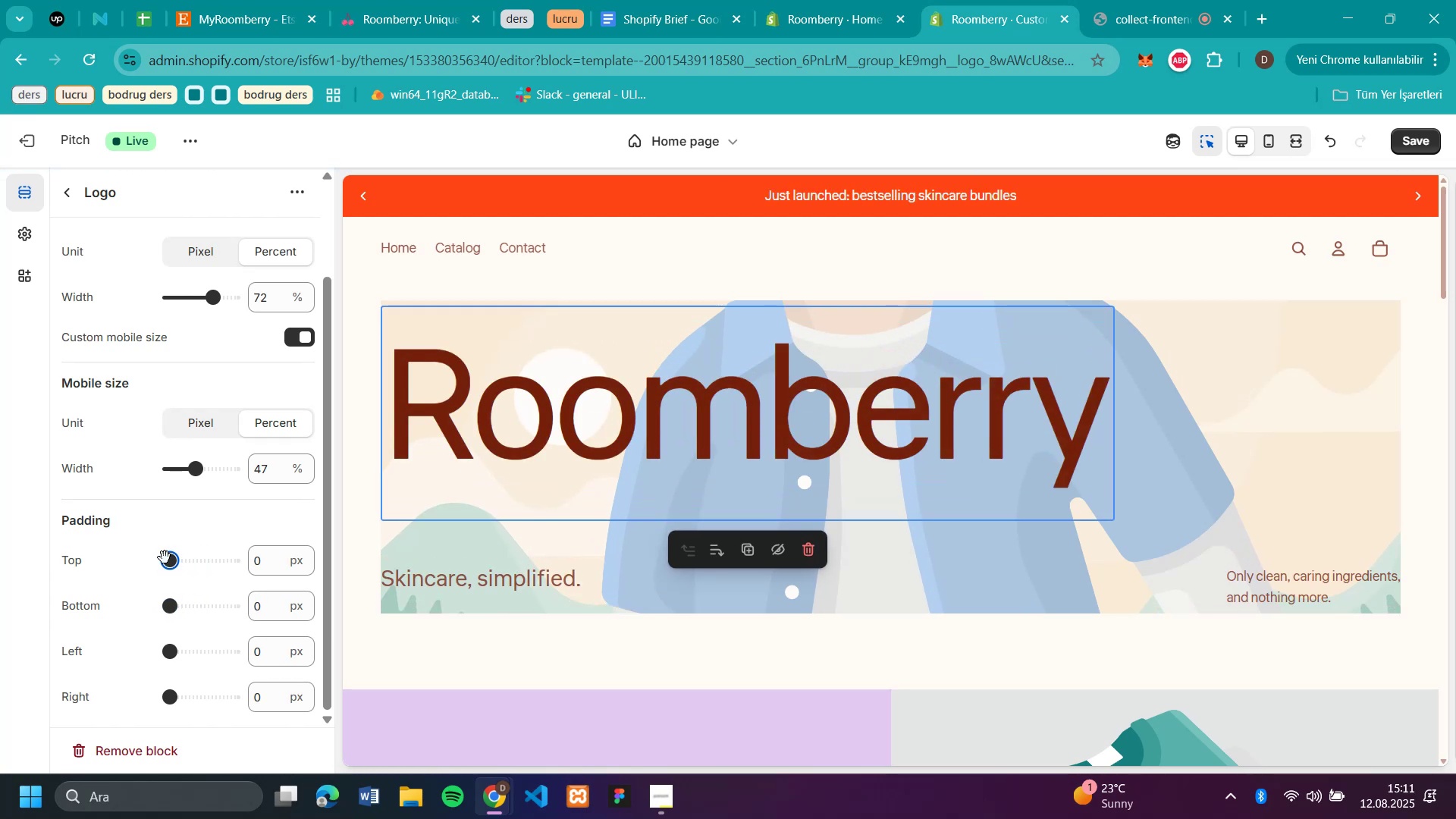 
scroll: coordinate [165, 557], scroll_direction: down, amount: 4.0
 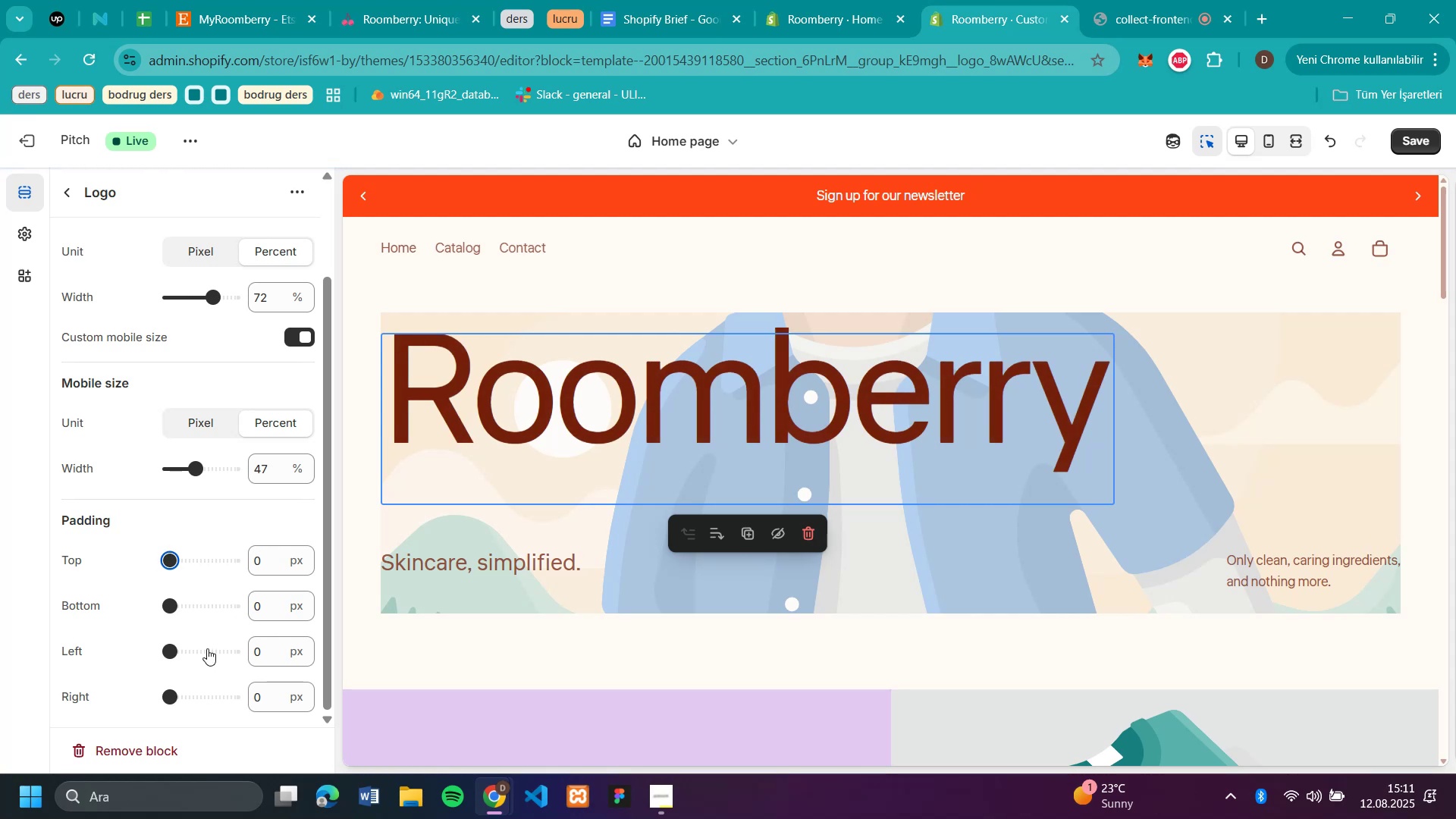 
left_click([207, 648])
 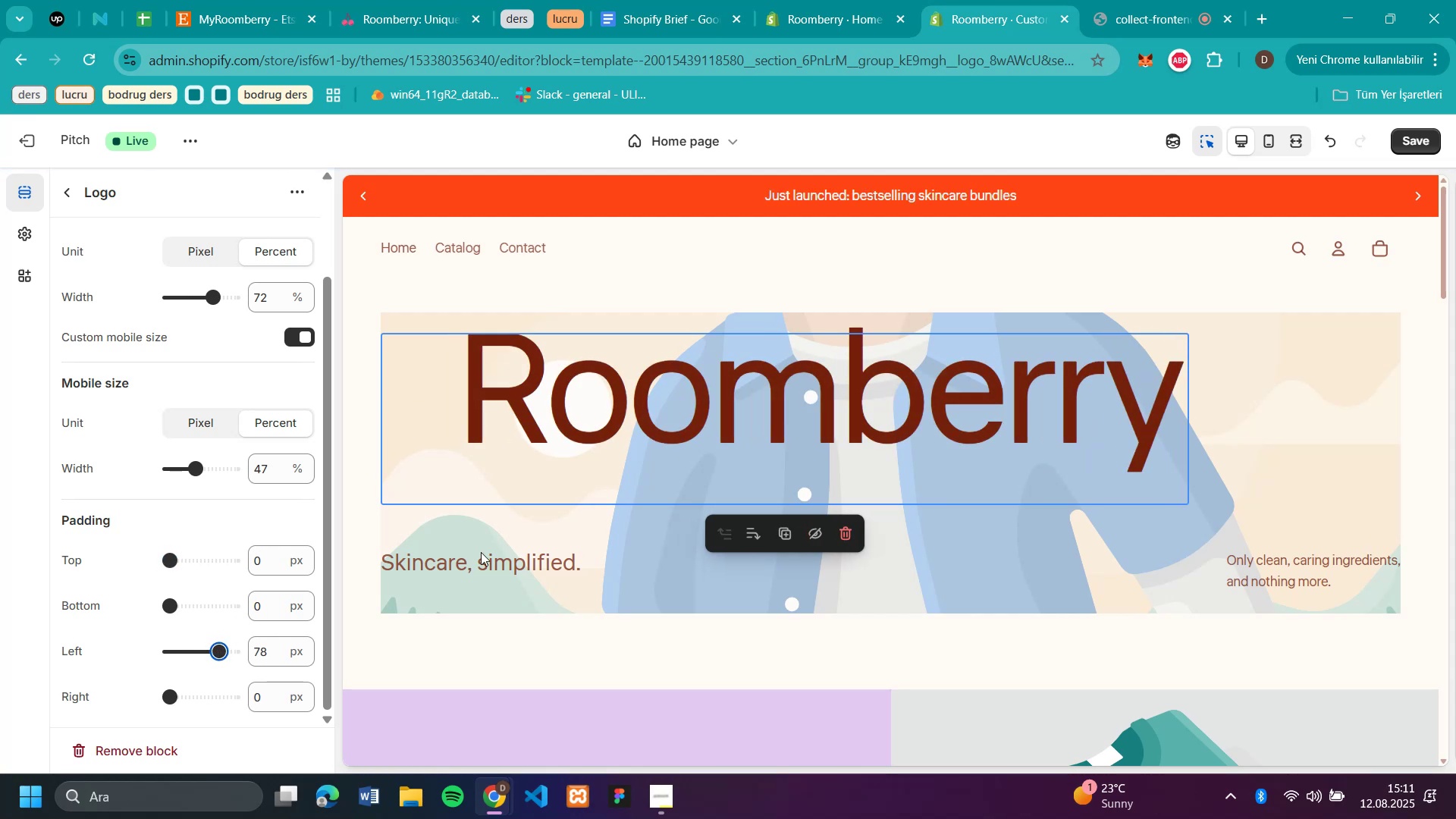 
wait(7.03)
 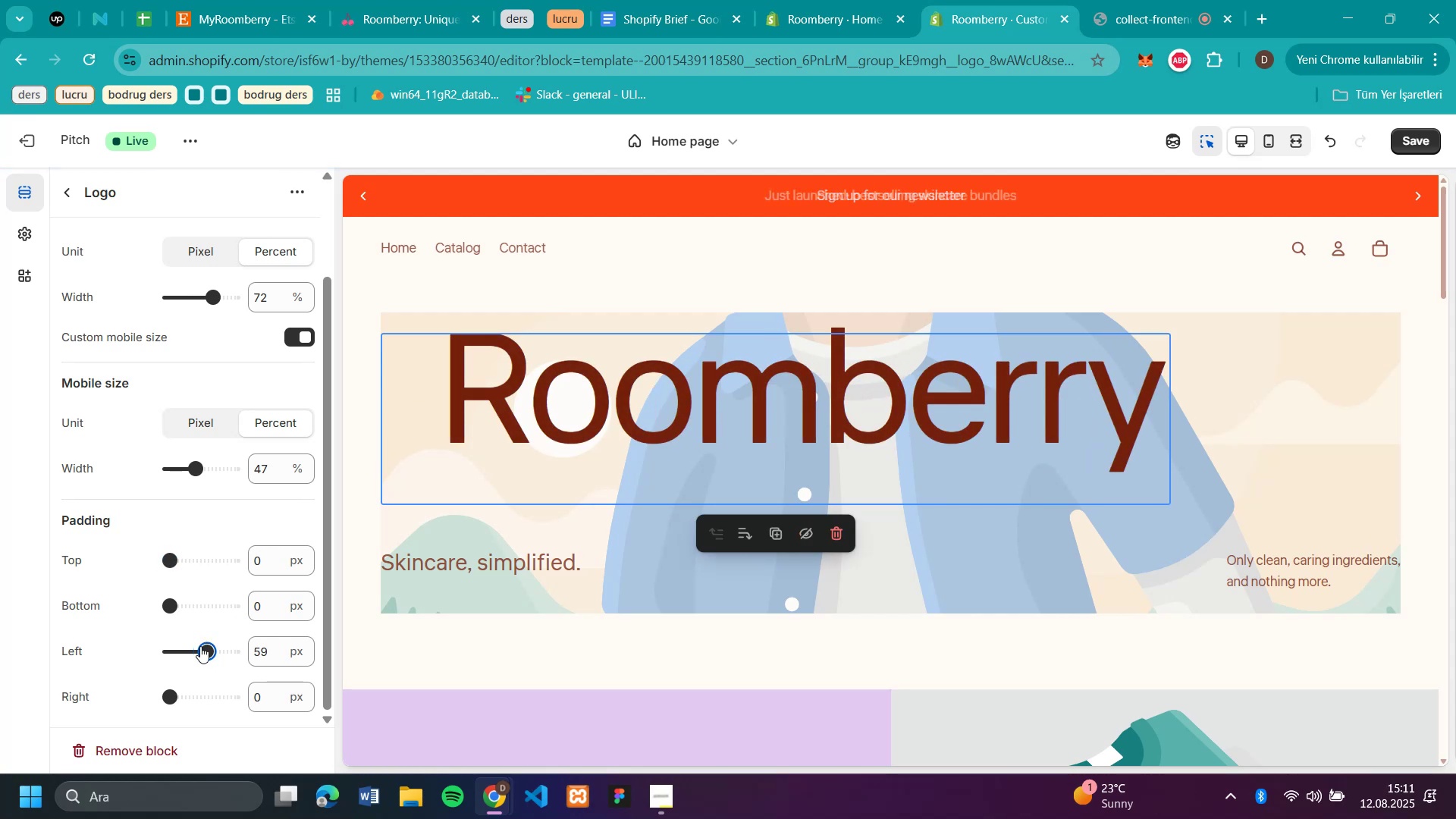 
left_click([237, 646])
 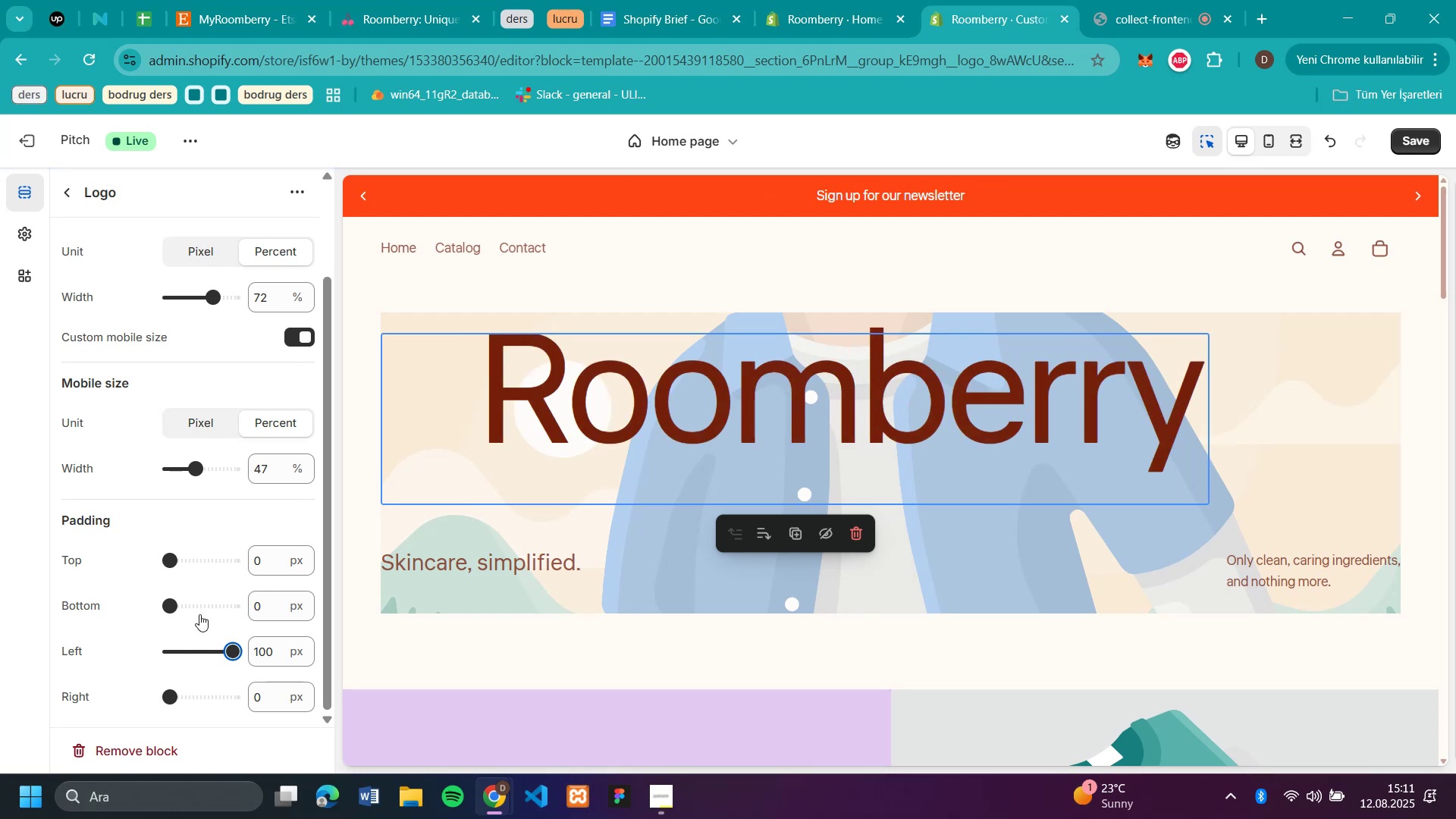 
left_click([205, 601])
 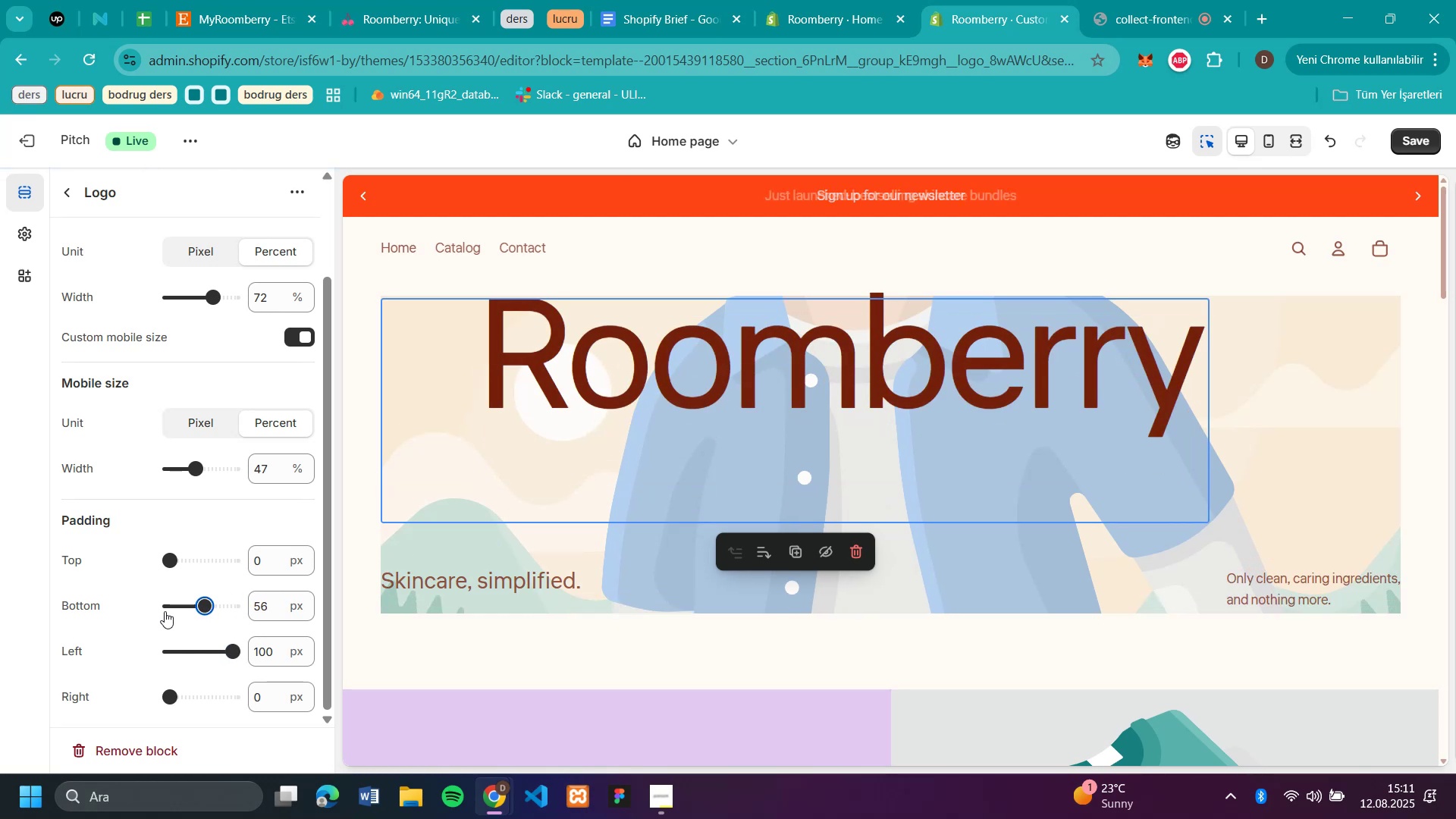 
left_click([167, 607])
 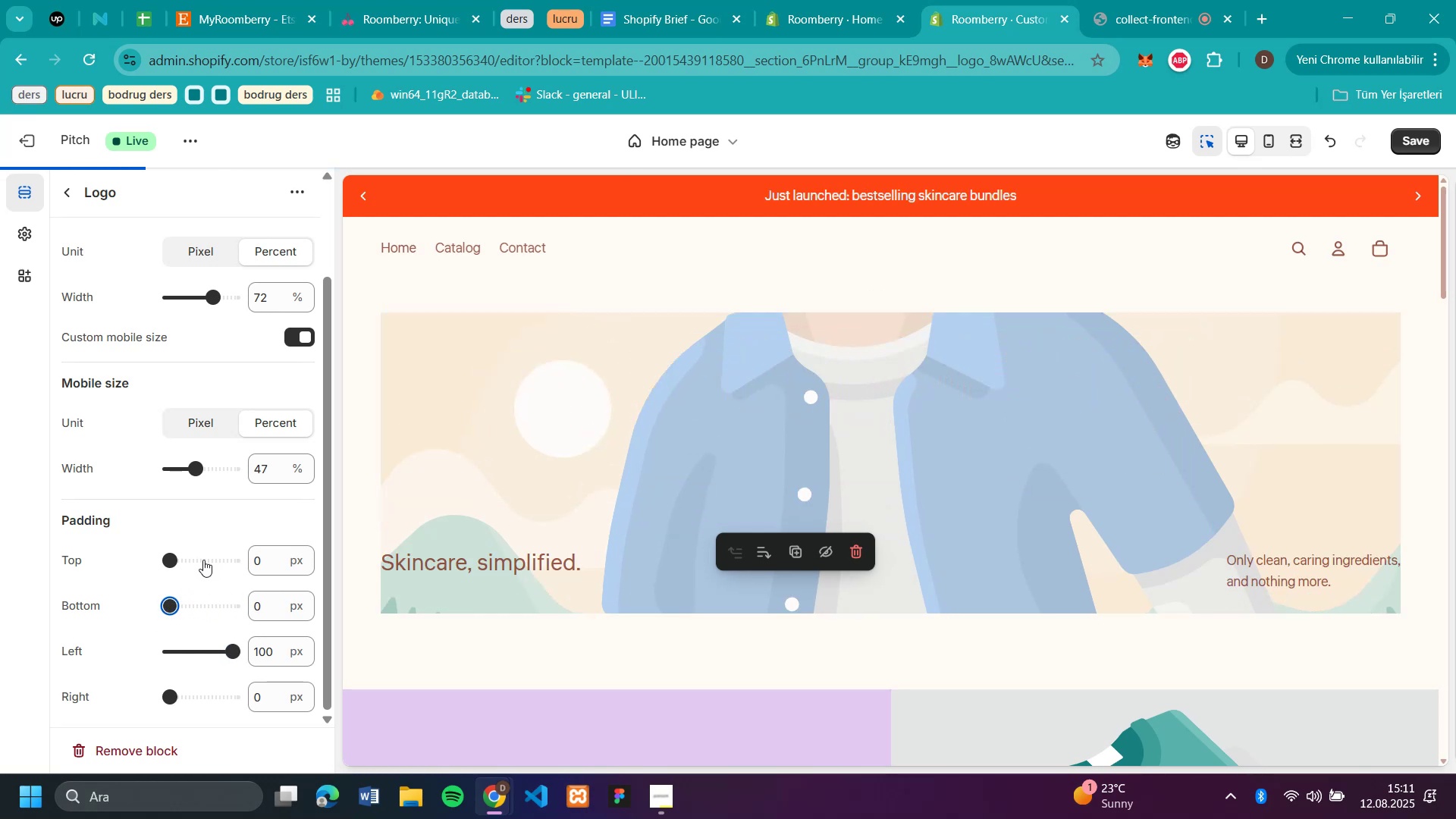 
left_click([203, 560])
 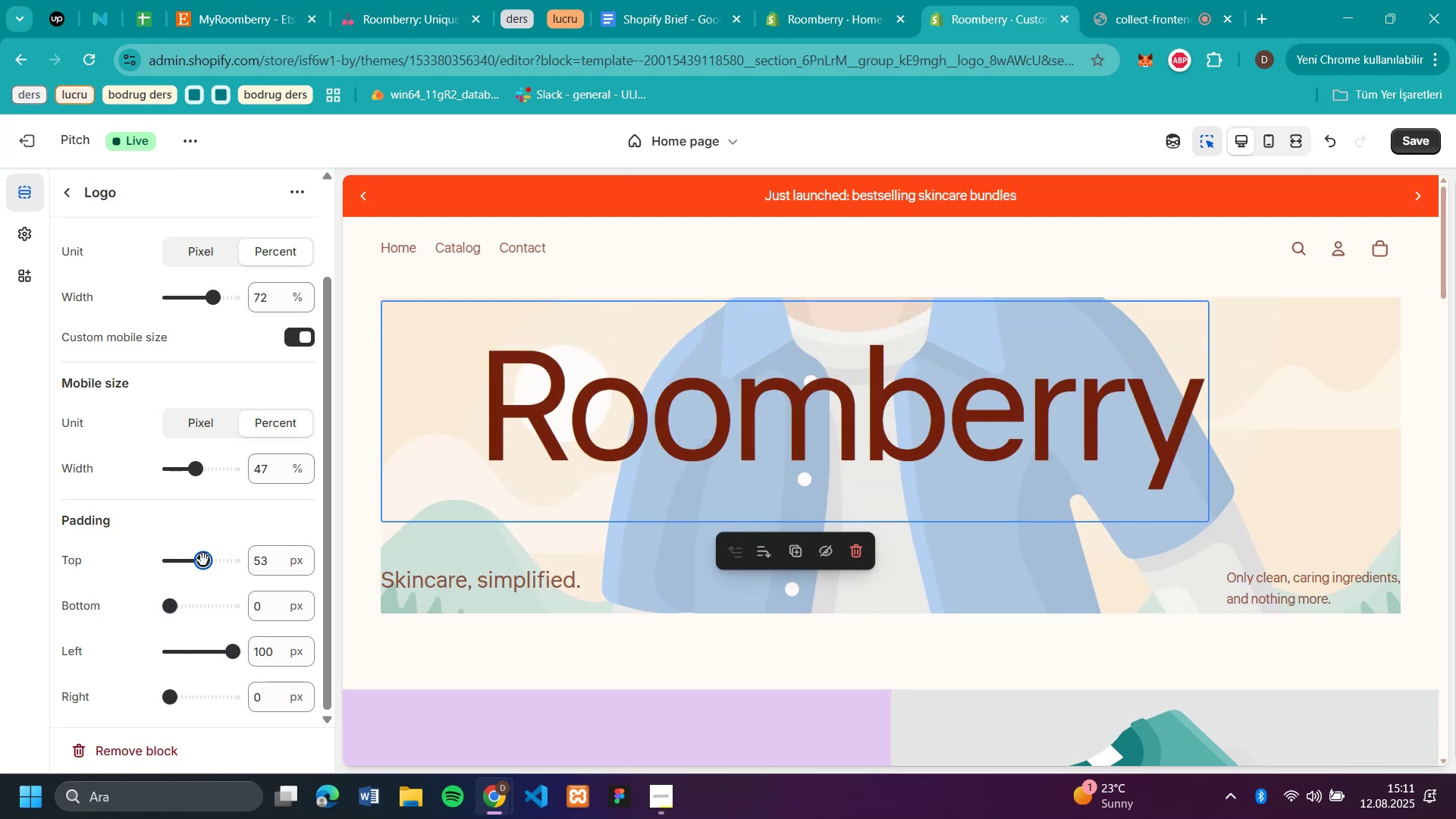 
left_click([213, 559])
 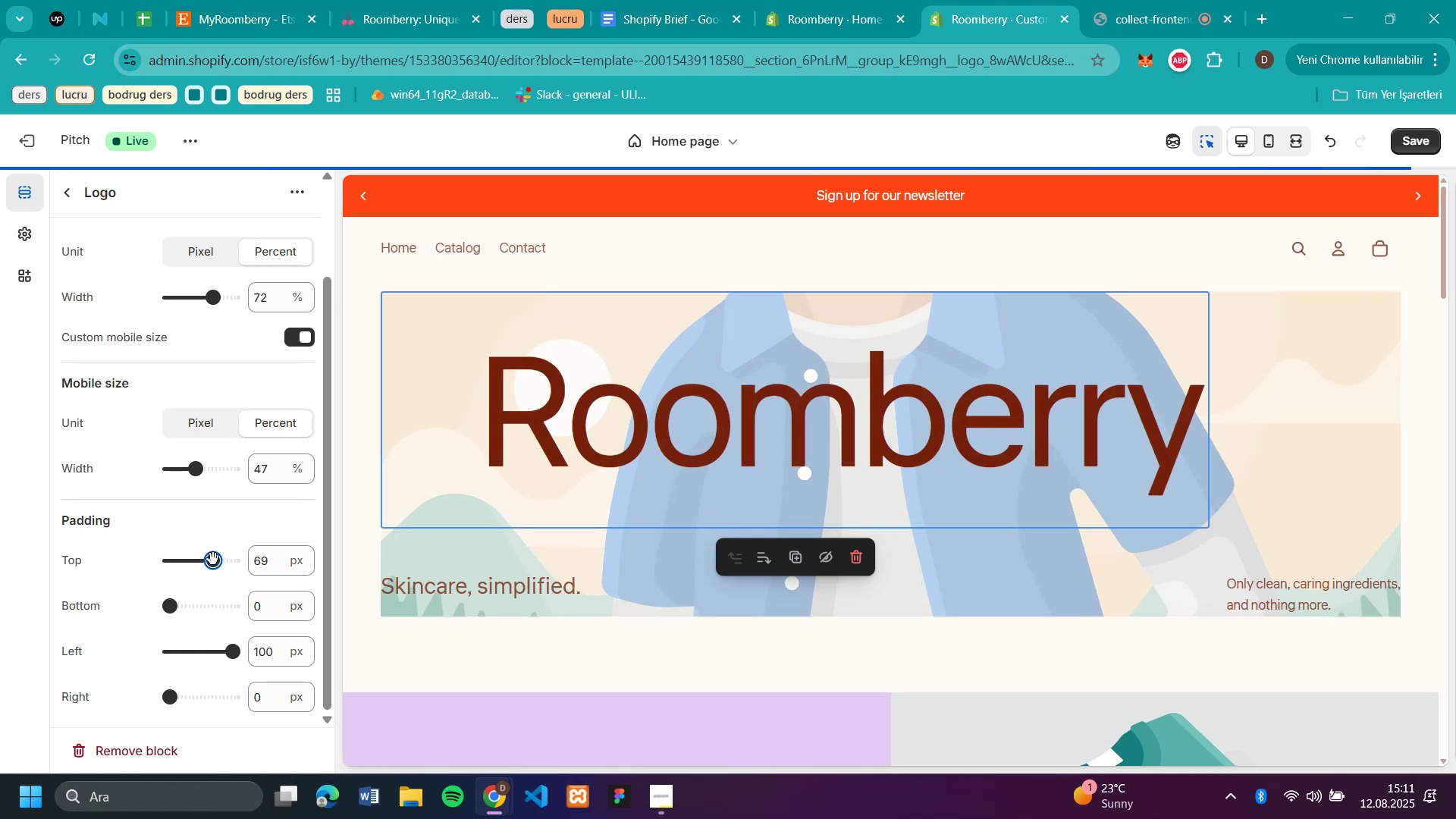 
left_click([234, 555])
 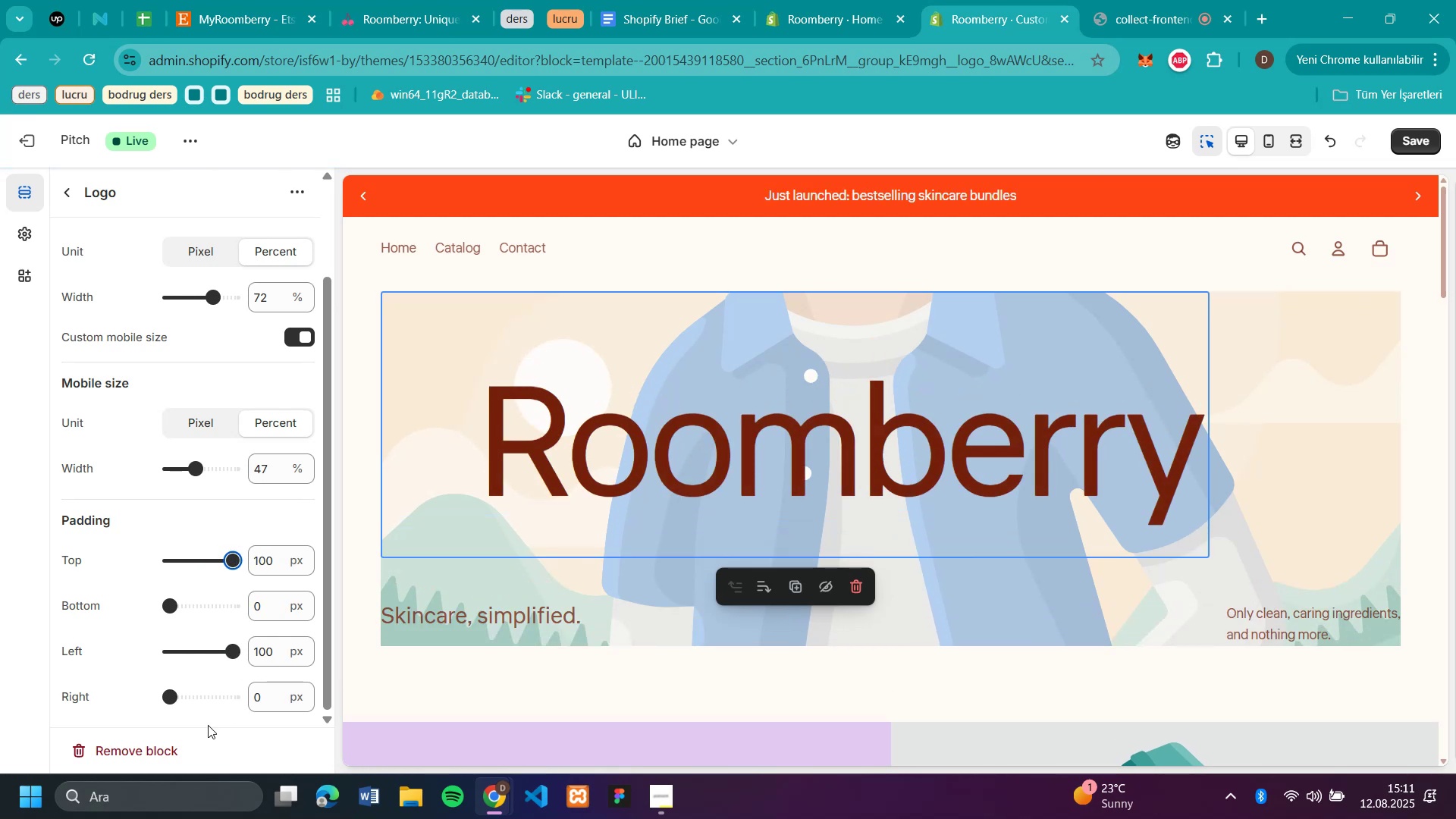 
wait(5.84)
 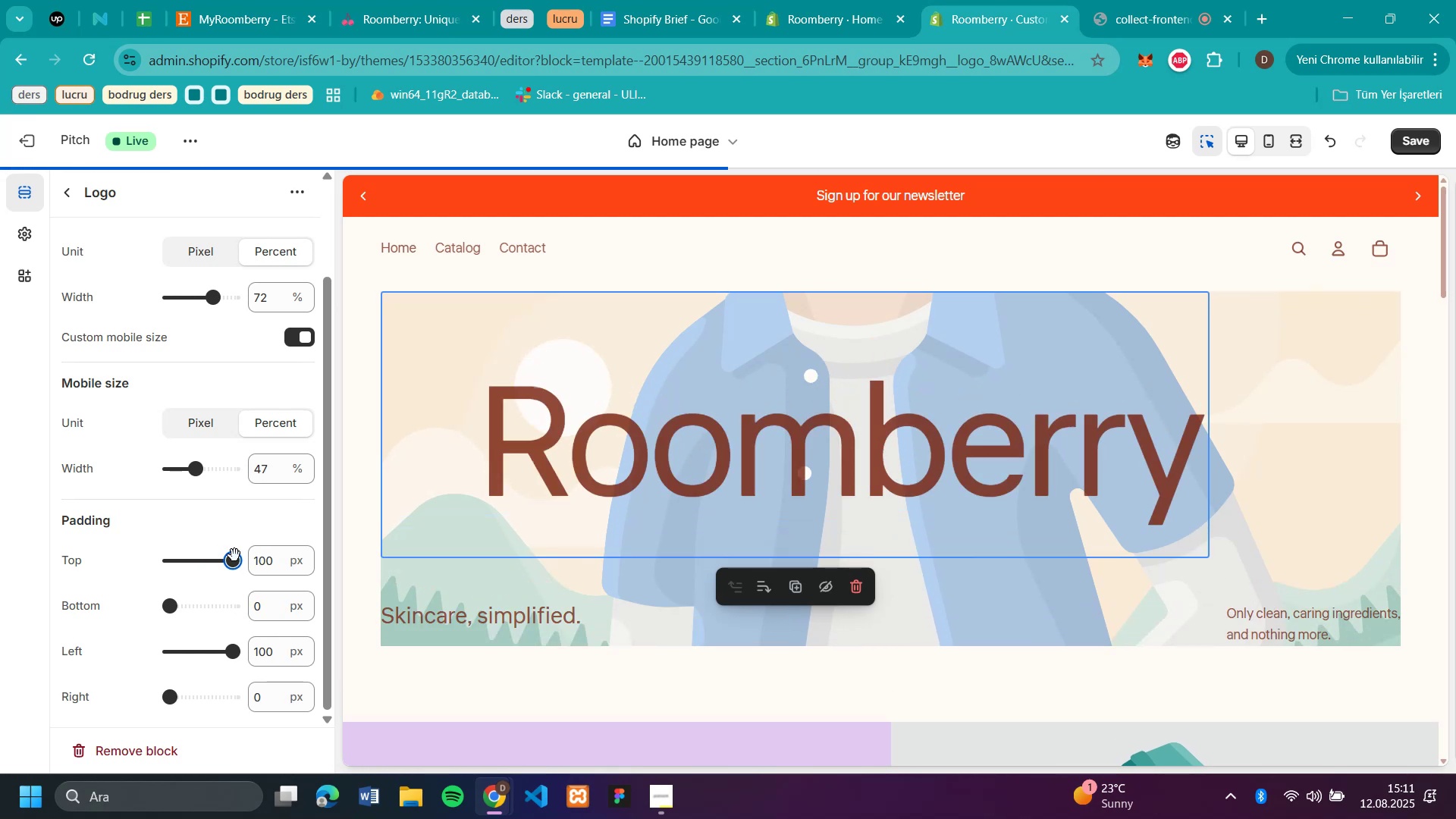 
left_click([176, 705])
 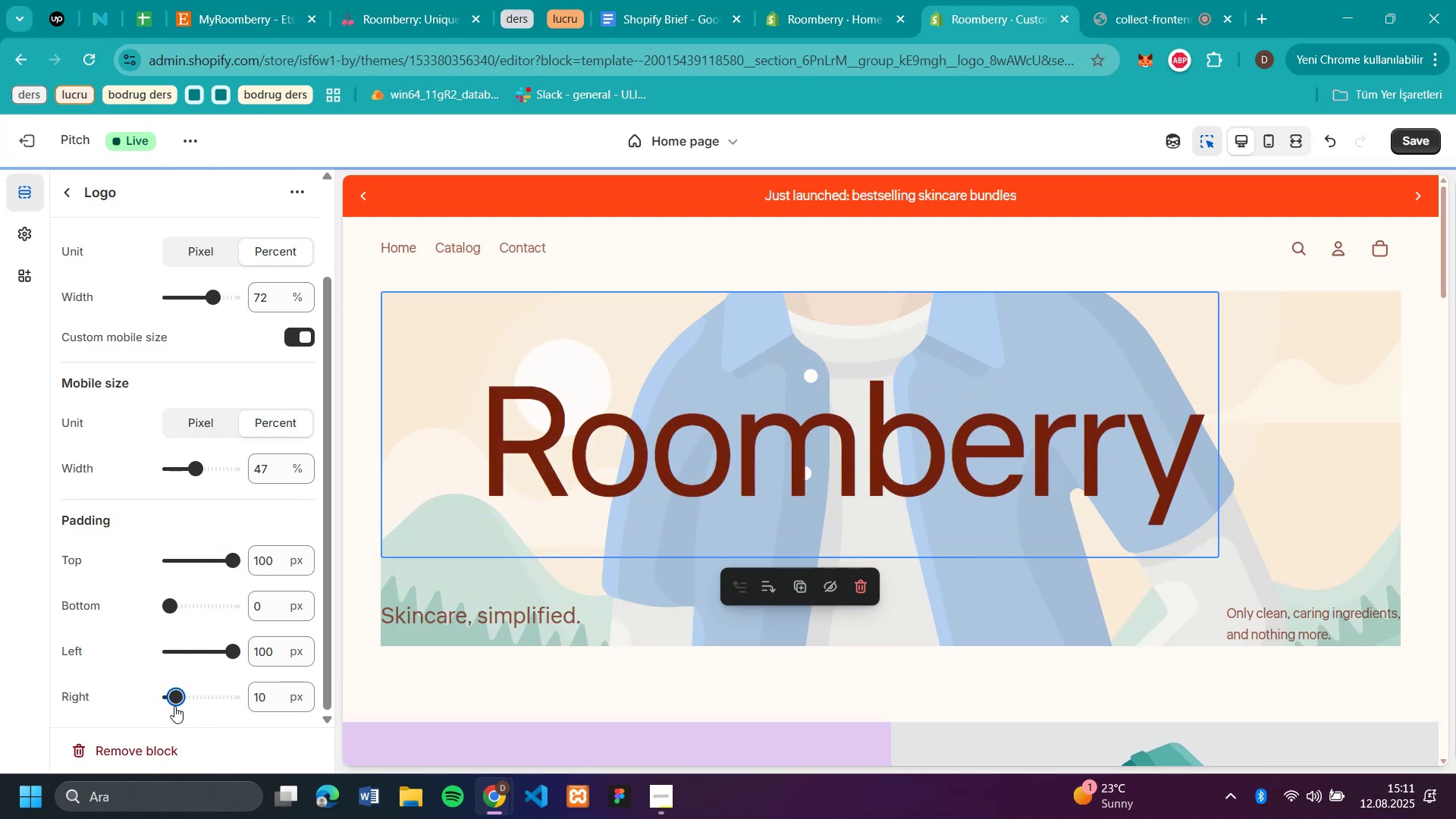 
left_click_drag(start_coordinate=[175, 696], to_coordinate=[105, 688])
 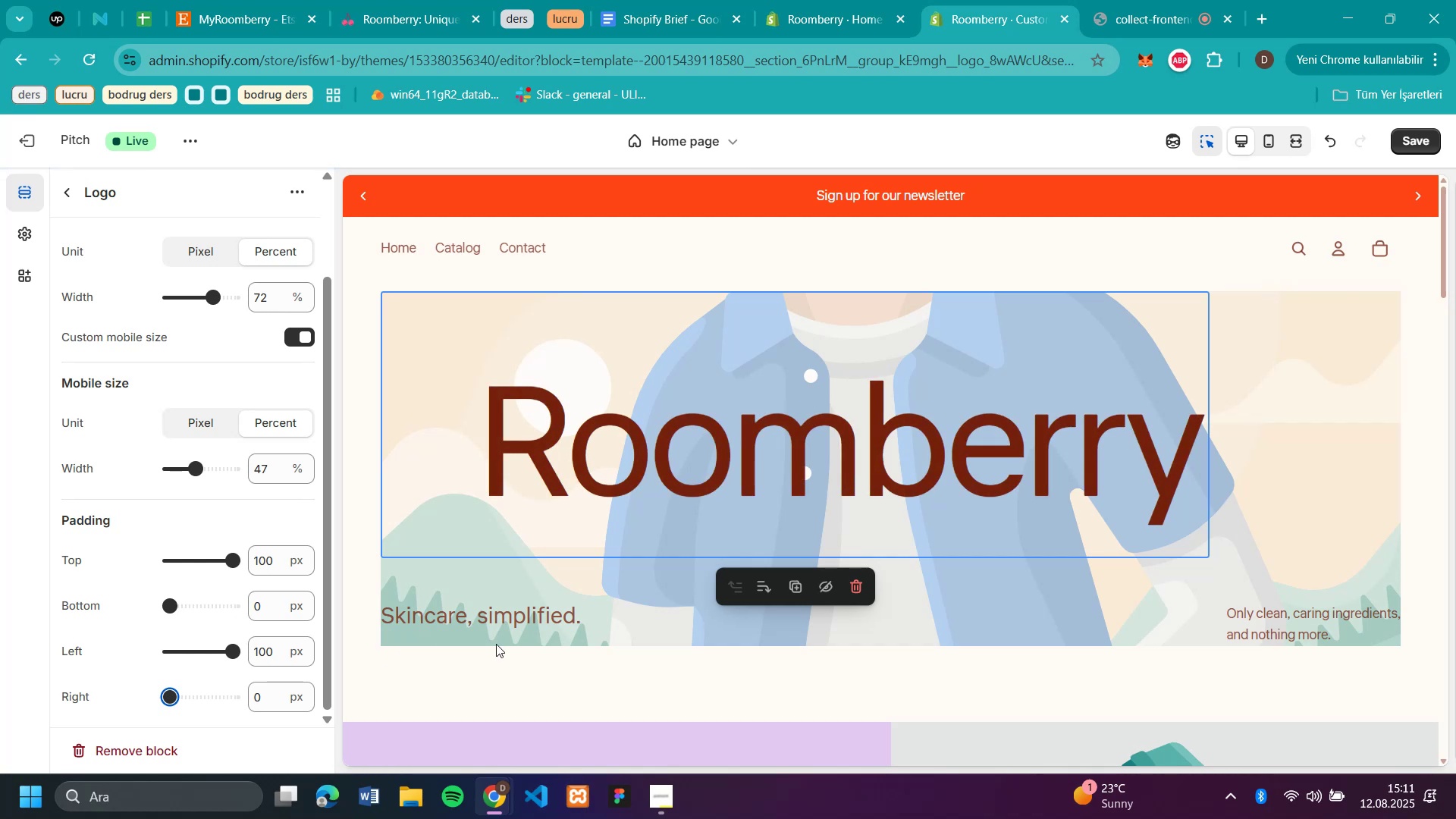 
scroll: coordinate [1222, 531], scroll_direction: up, amount: 5.0
 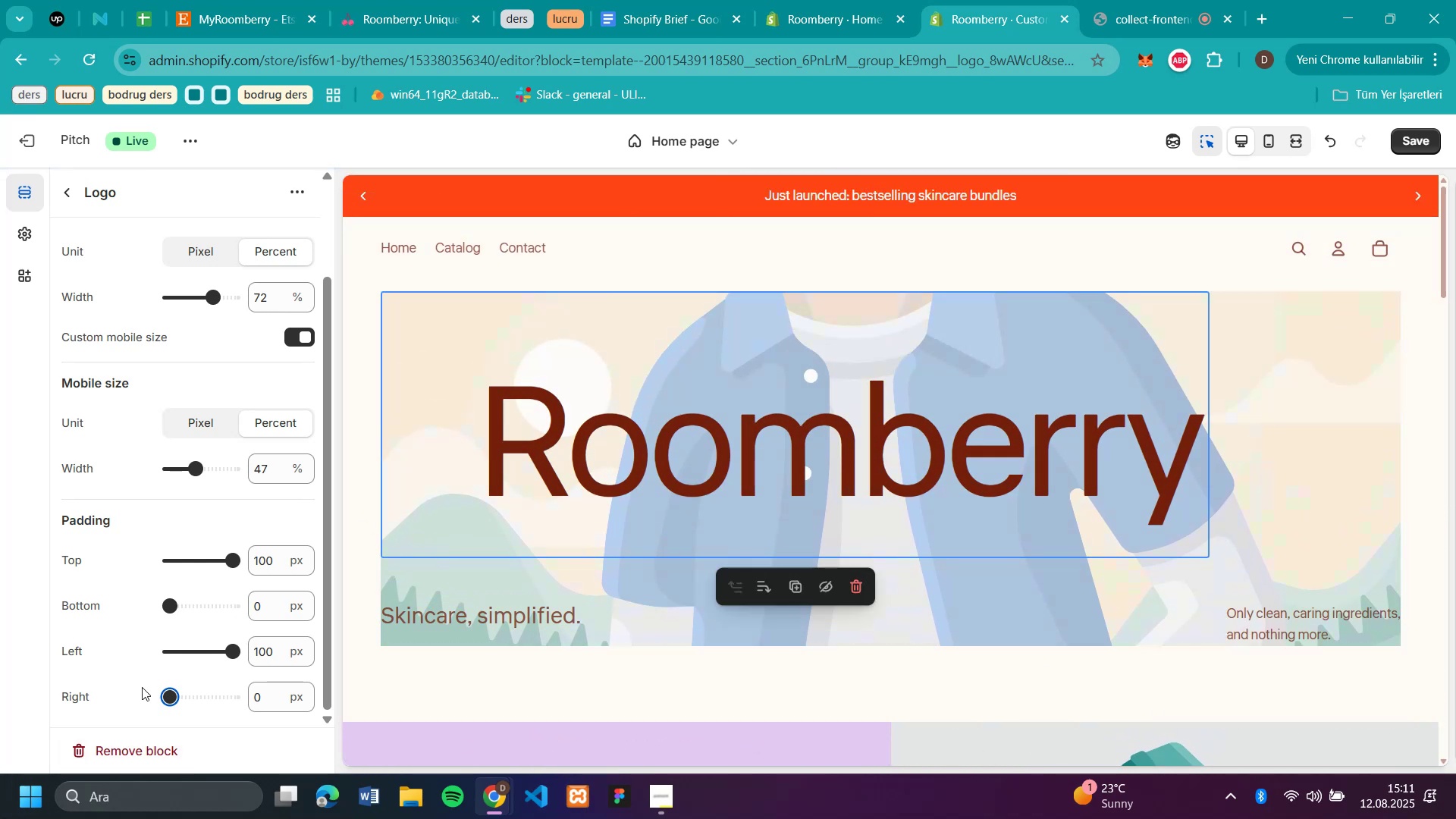 
wait(10.48)
 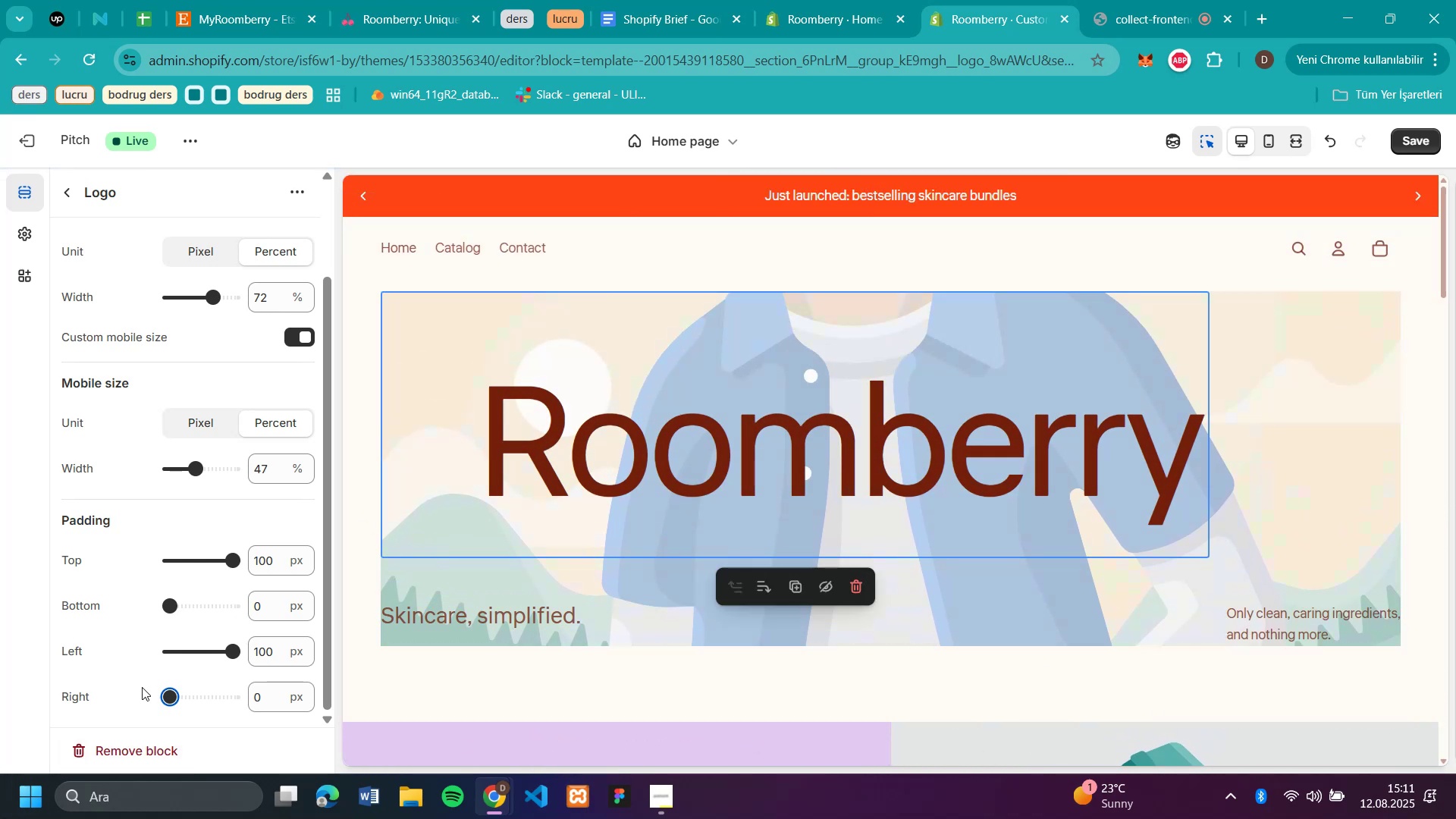 
scroll: coordinate [148, 650], scroll_direction: down, amount: 1.0
 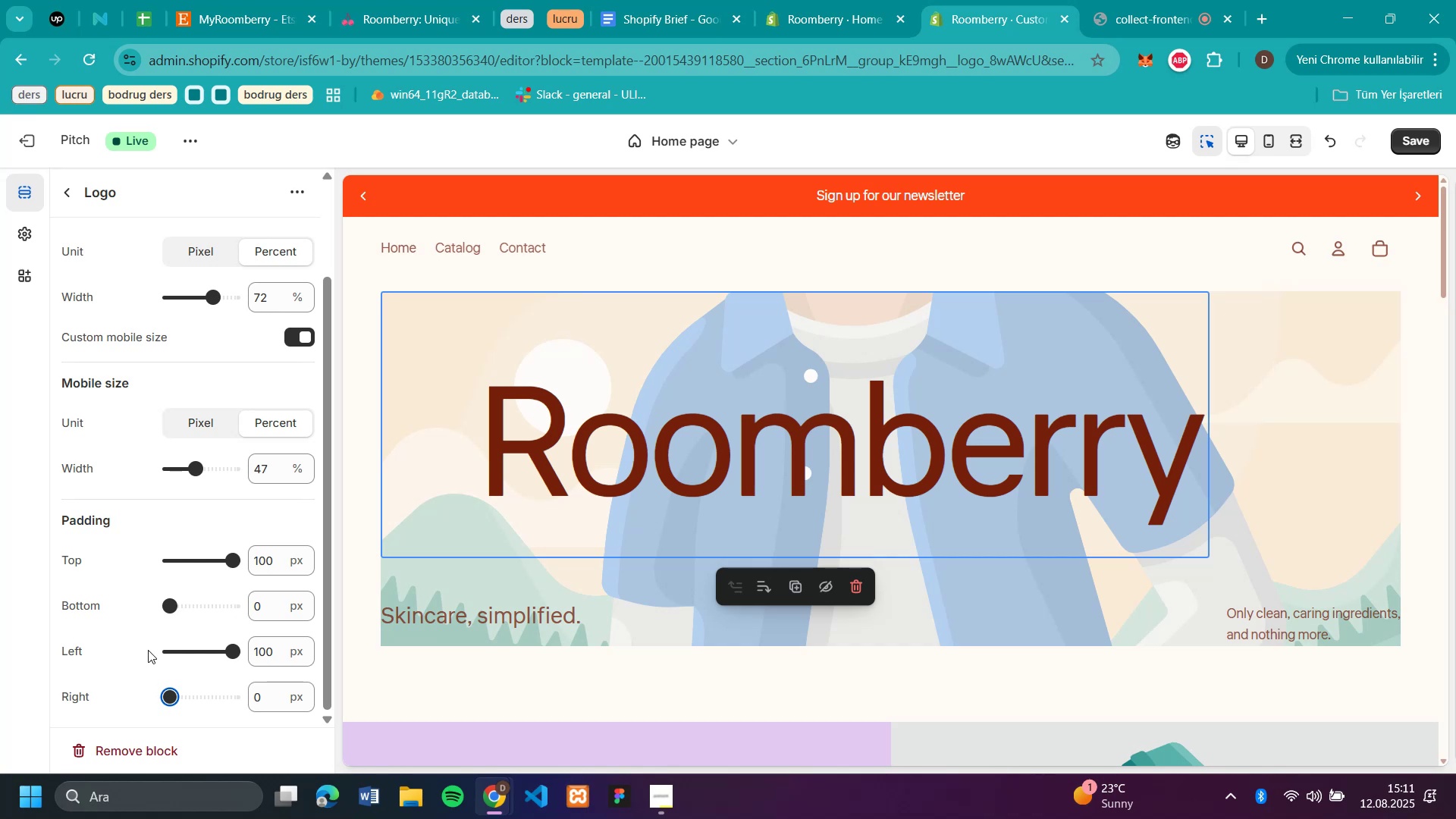 
scroll: coordinate [148, 650], scroll_direction: up, amount: 2.0
 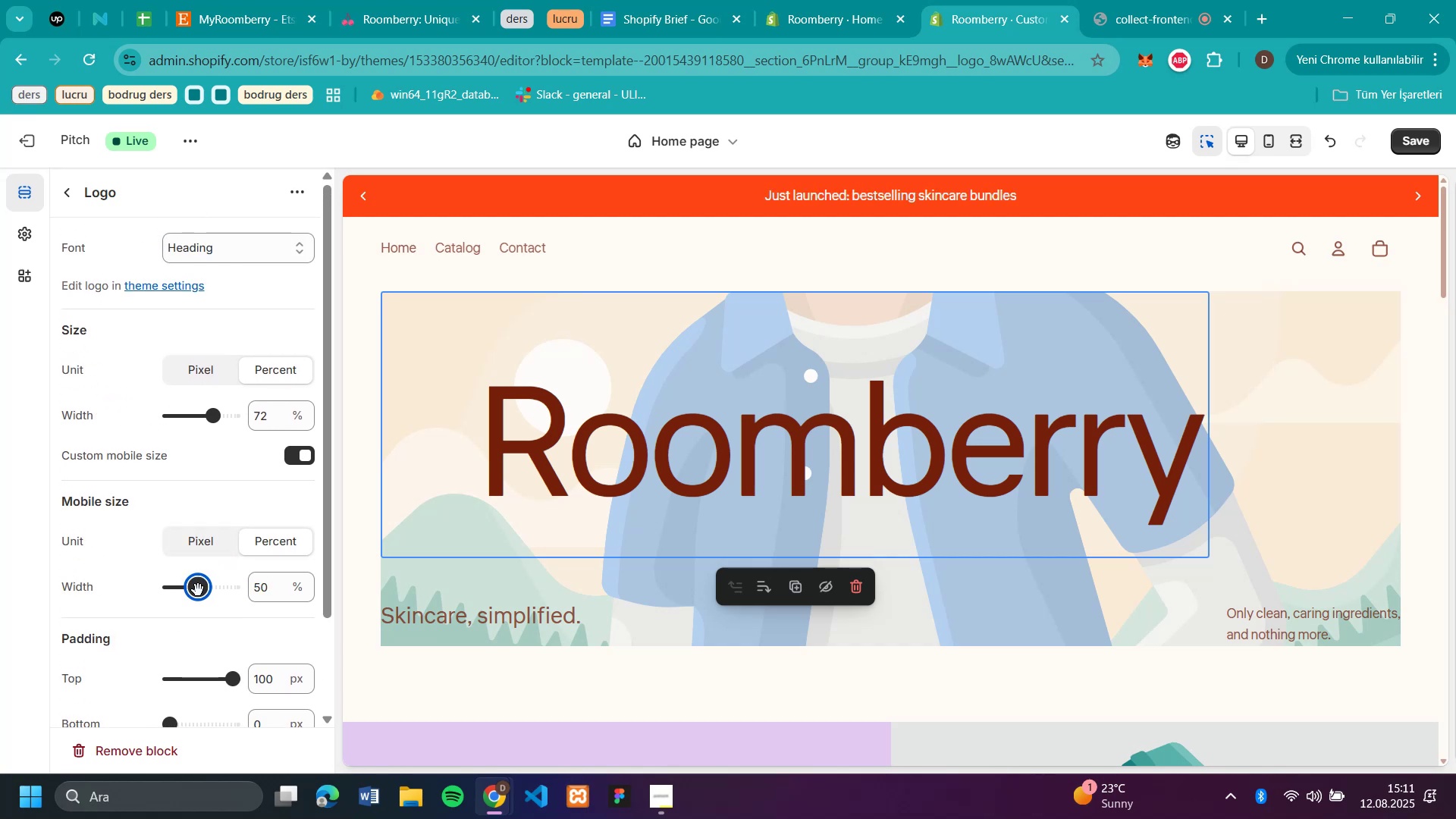 
wait(5.54)
 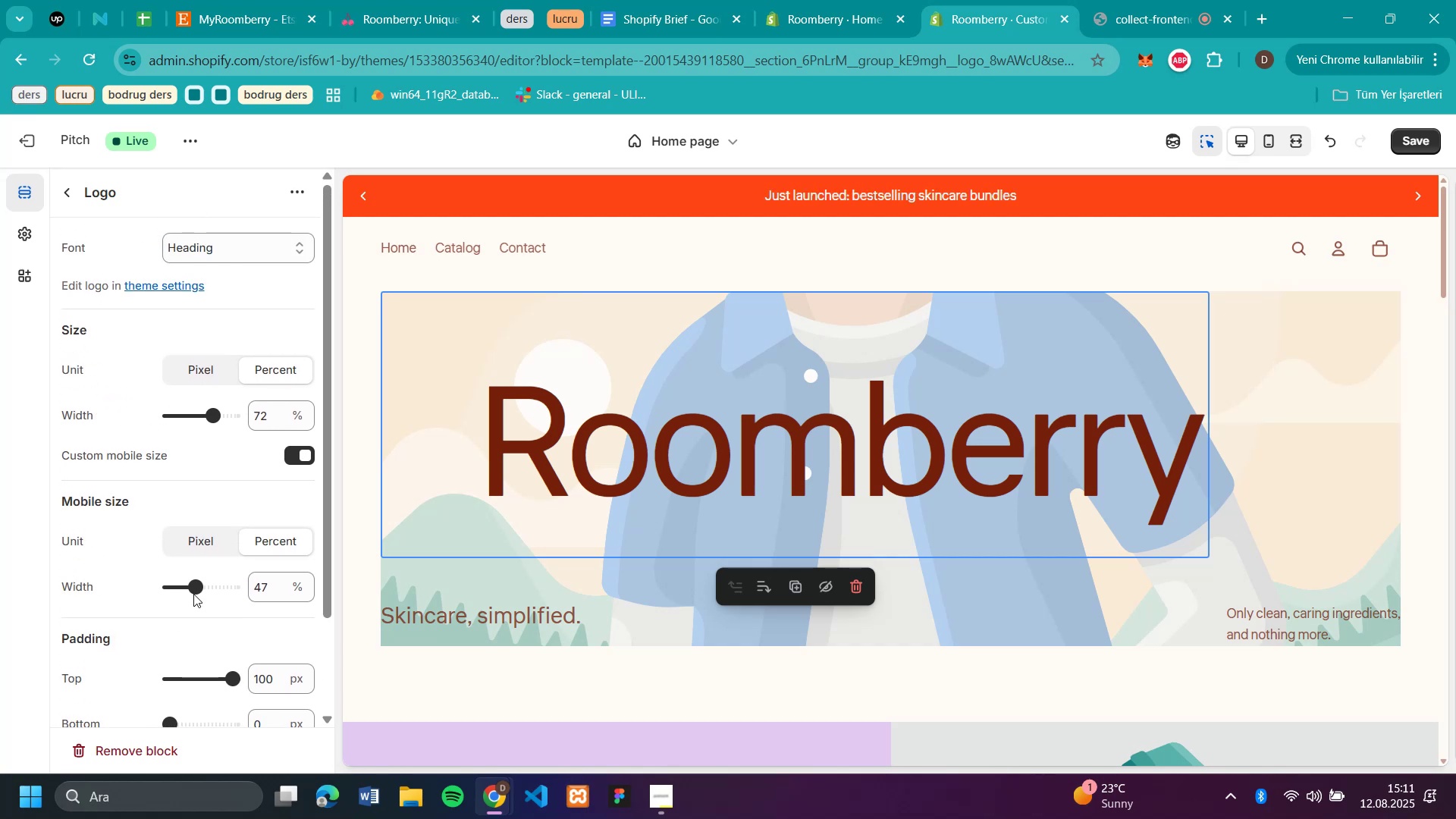 
left_click_drag(start_coordinate=[215, 417], to_coordinate=[198, 411])
 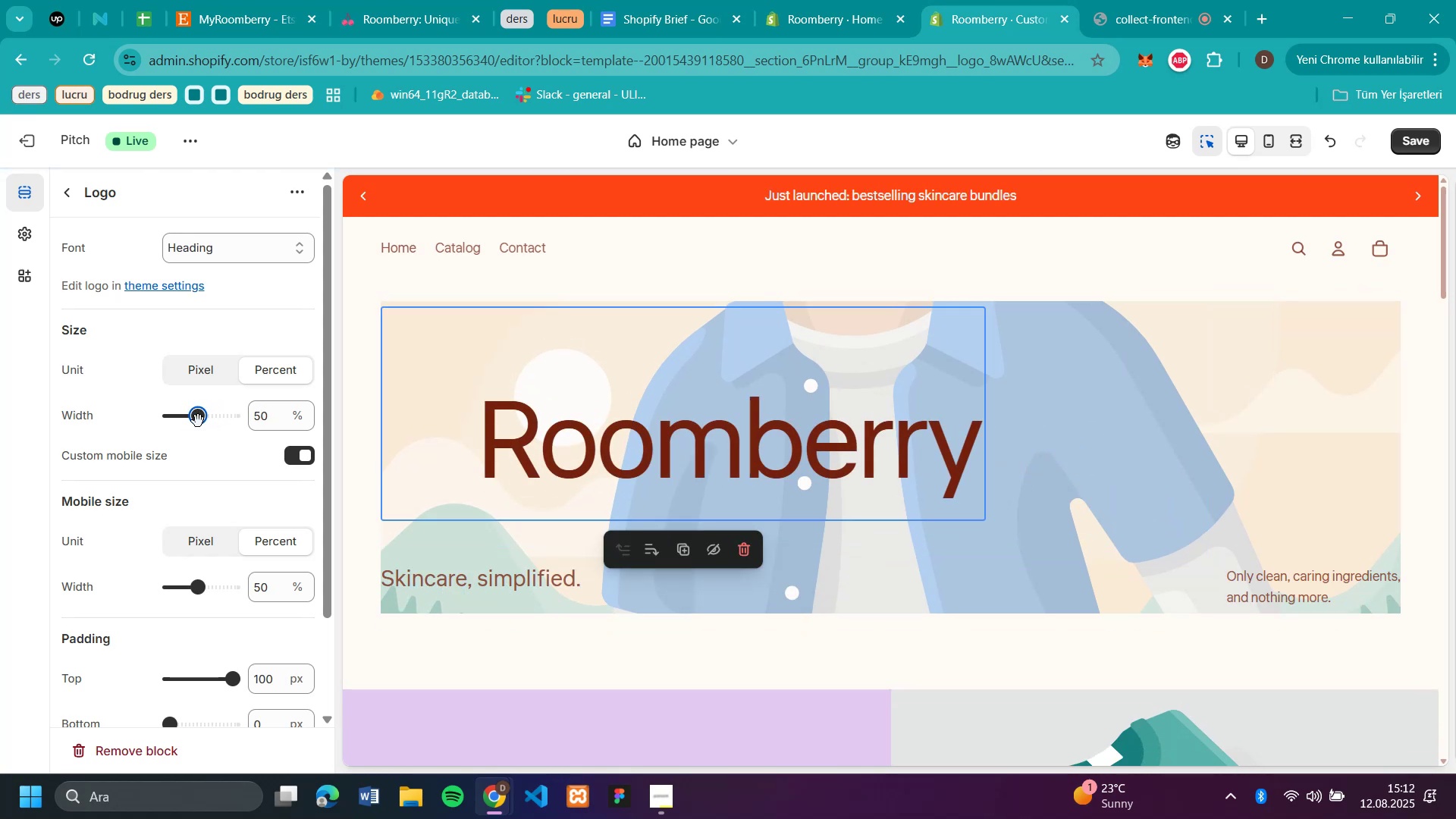 
left_click_drag(start_coordinate=[198, 421], to_coordinate=[212, 418])
 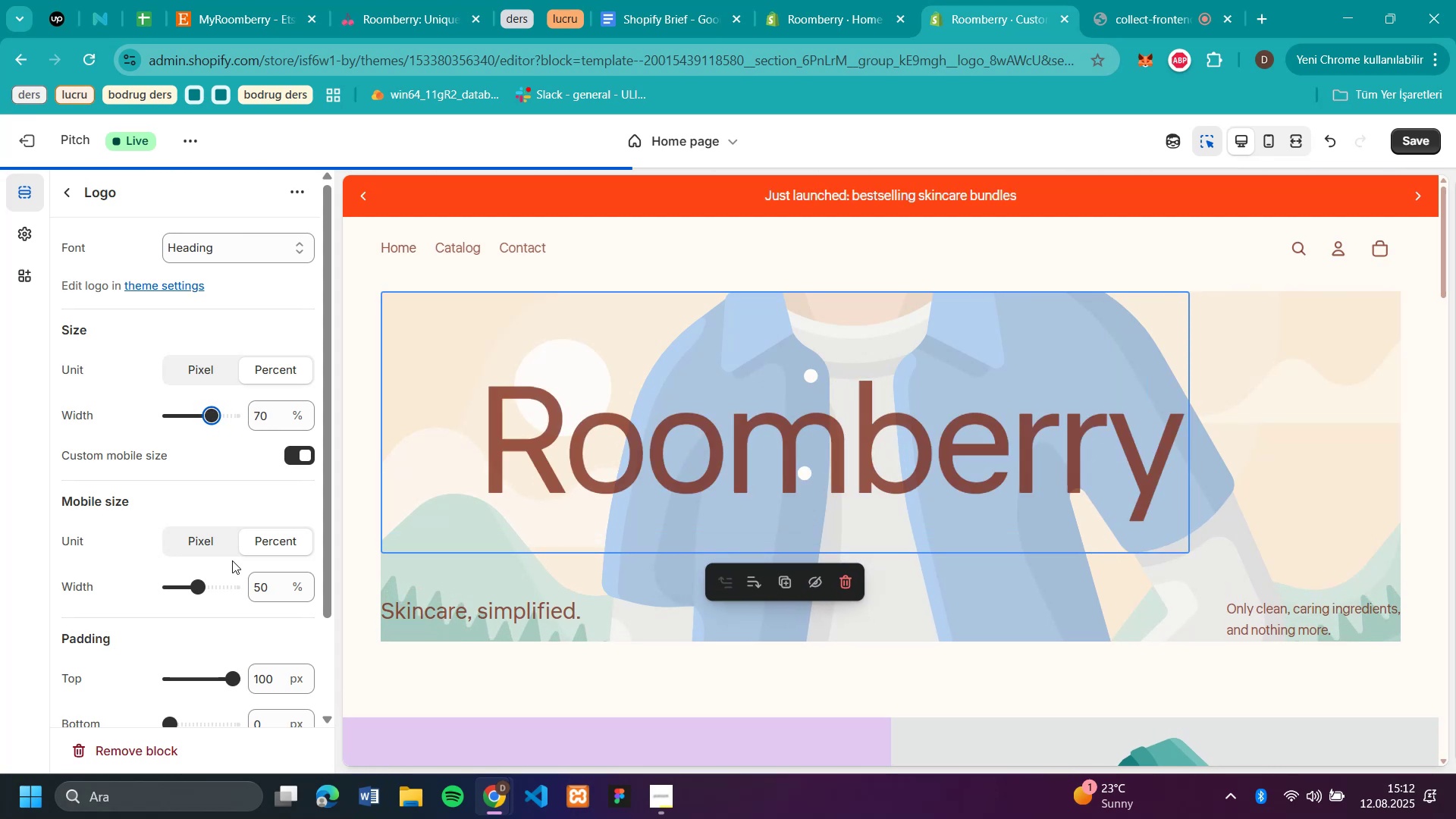 
scroll: coordinate [232, 560], scroll_direction: down, amount: 3.0
 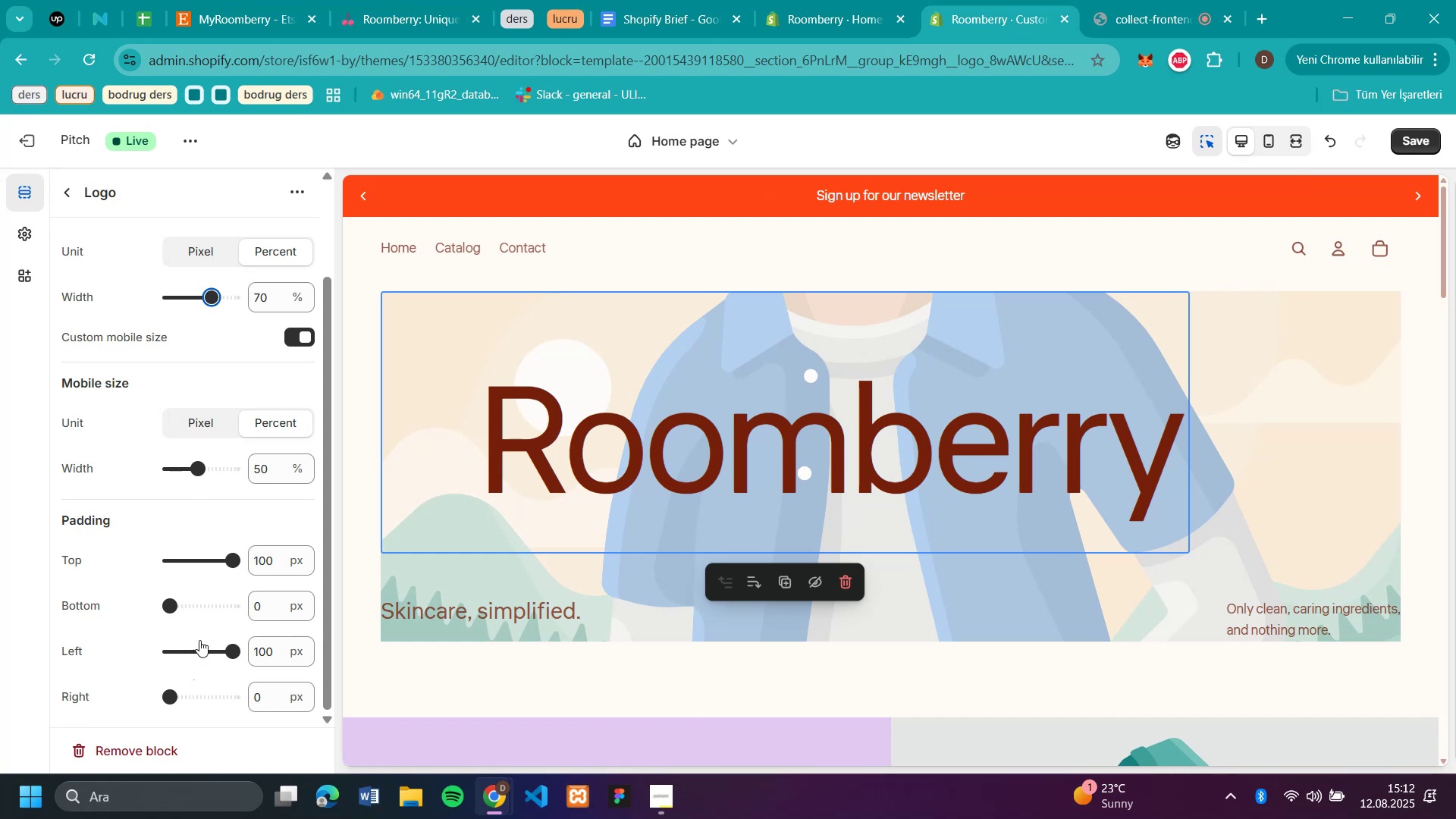 
left_click([205, 640])
 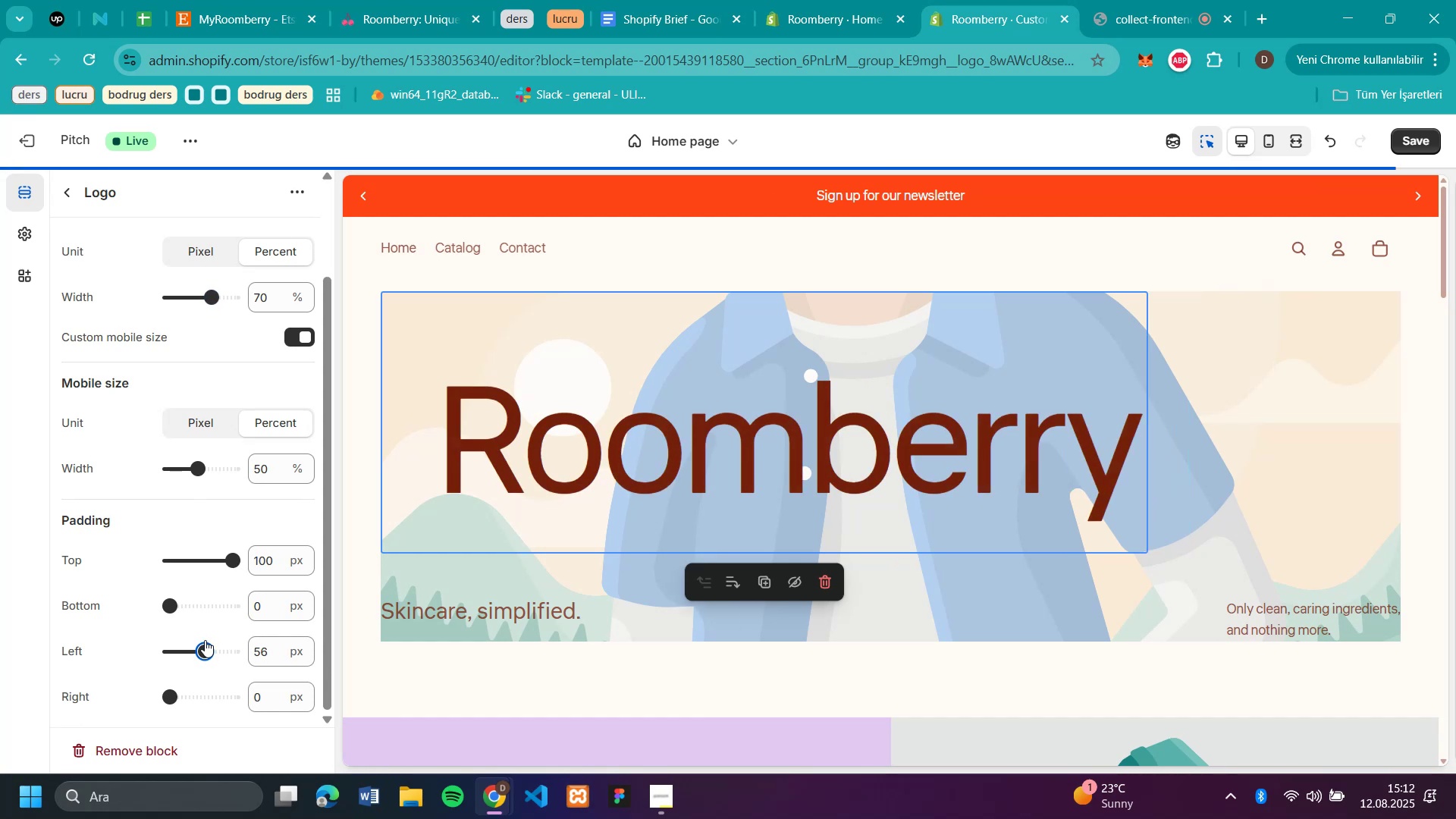 
left_click_drag(start_coordinate=[203, 651], to_coordinate=[278, 657])
 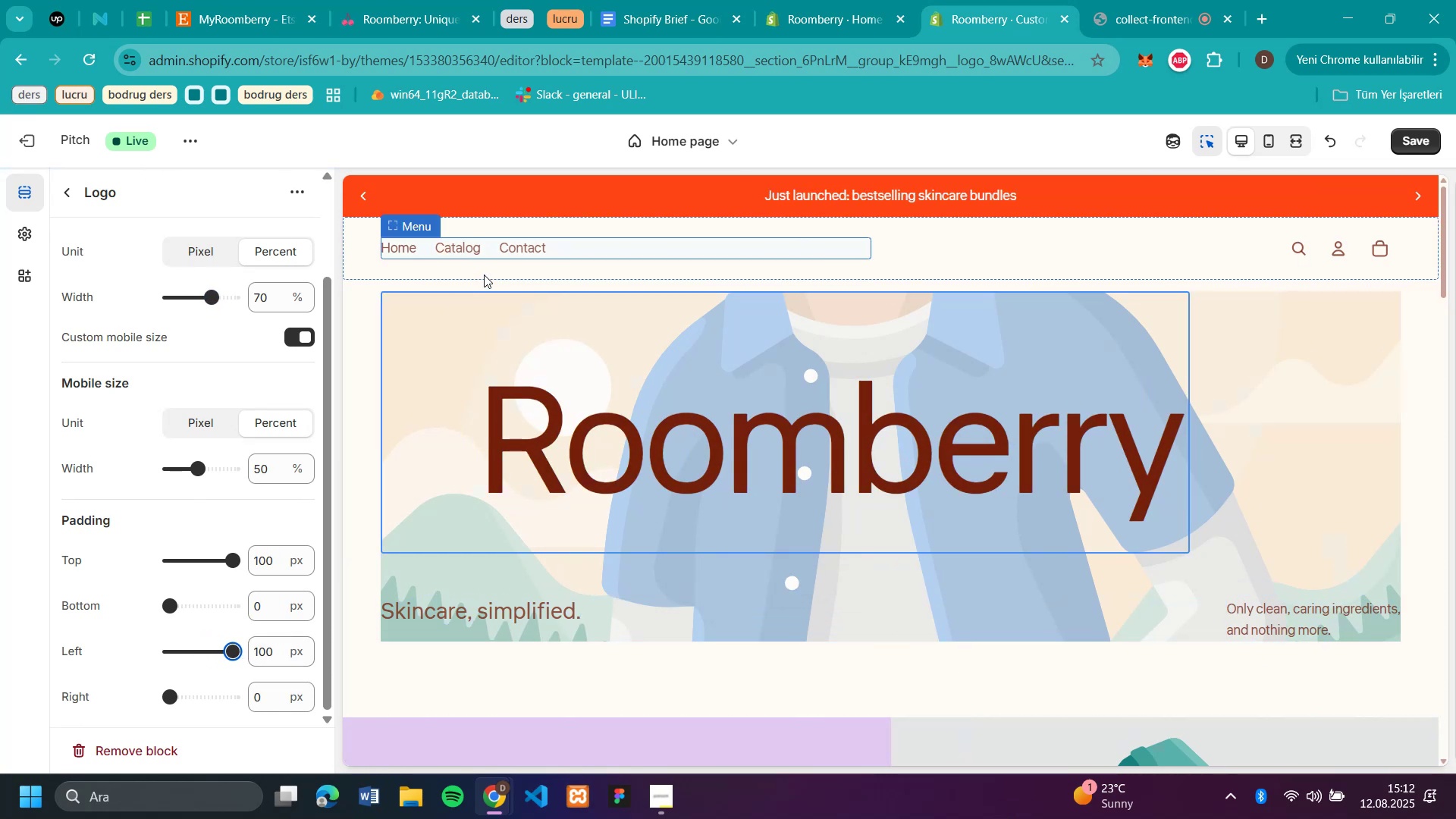 
wait(6.06)
 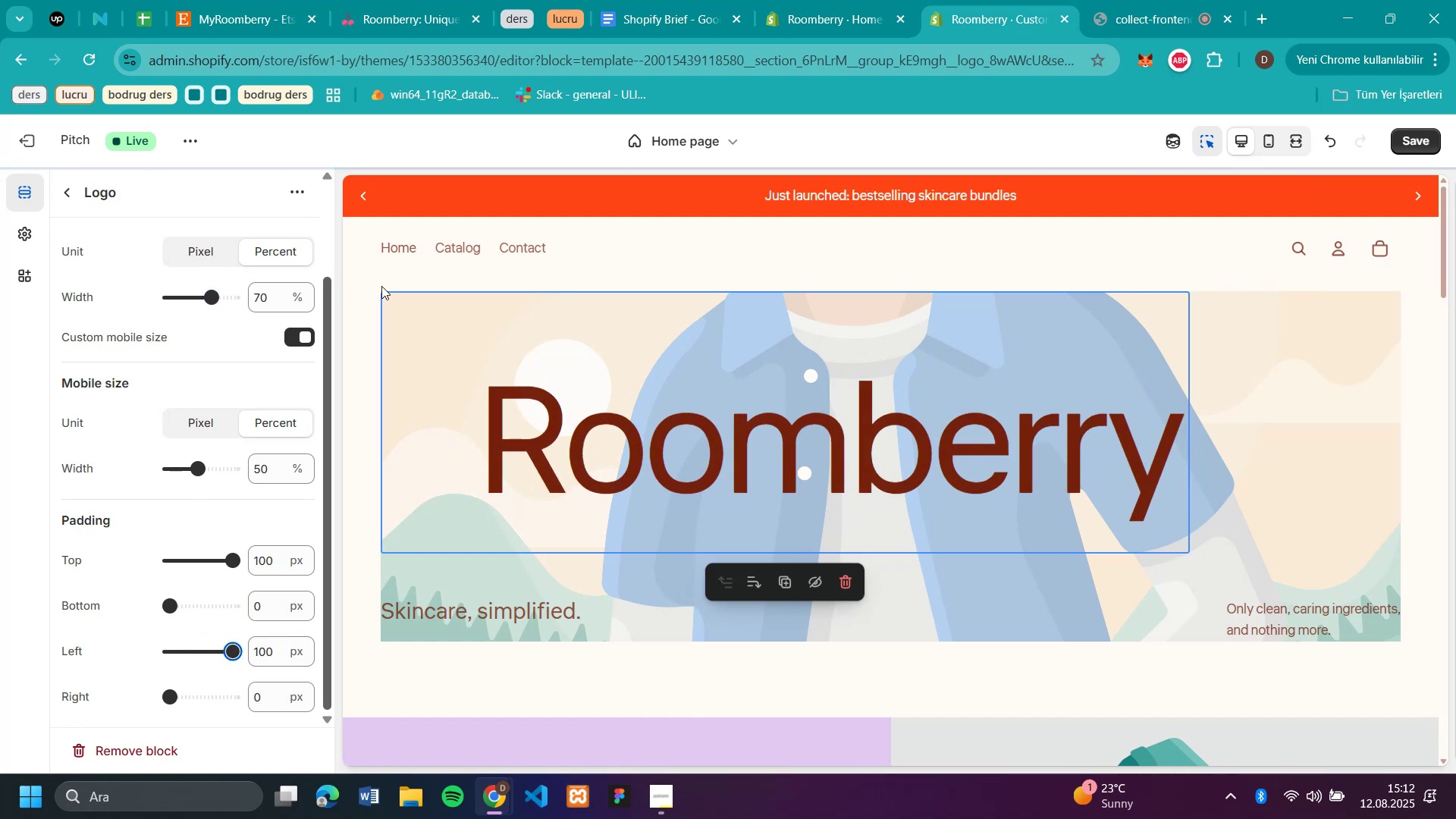 
scroll: coordinate [143, 369], scroll_direction: up, amount: 15.0
 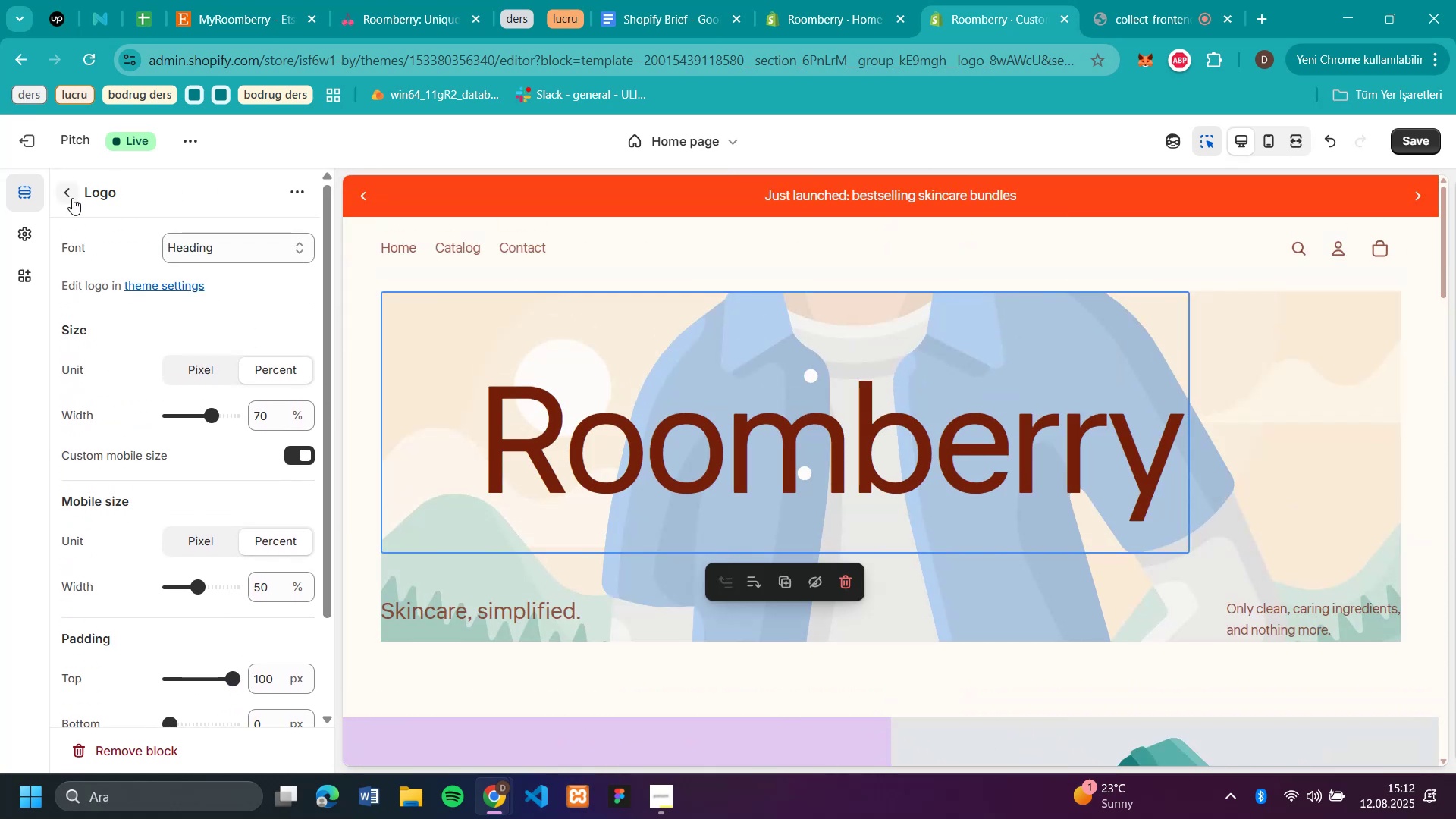 
left_click([70, 198])
 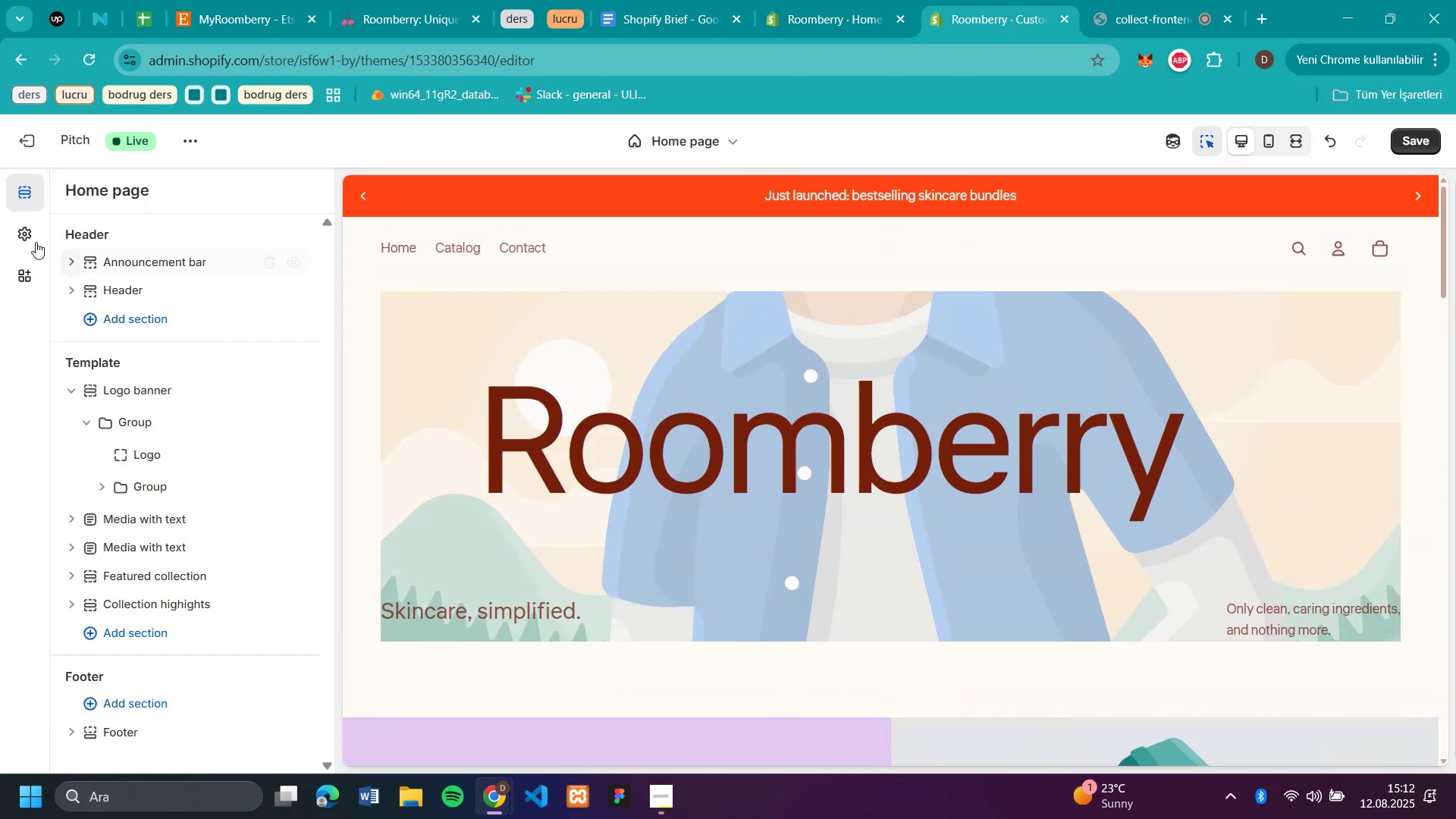 
left_click([36, 237])
 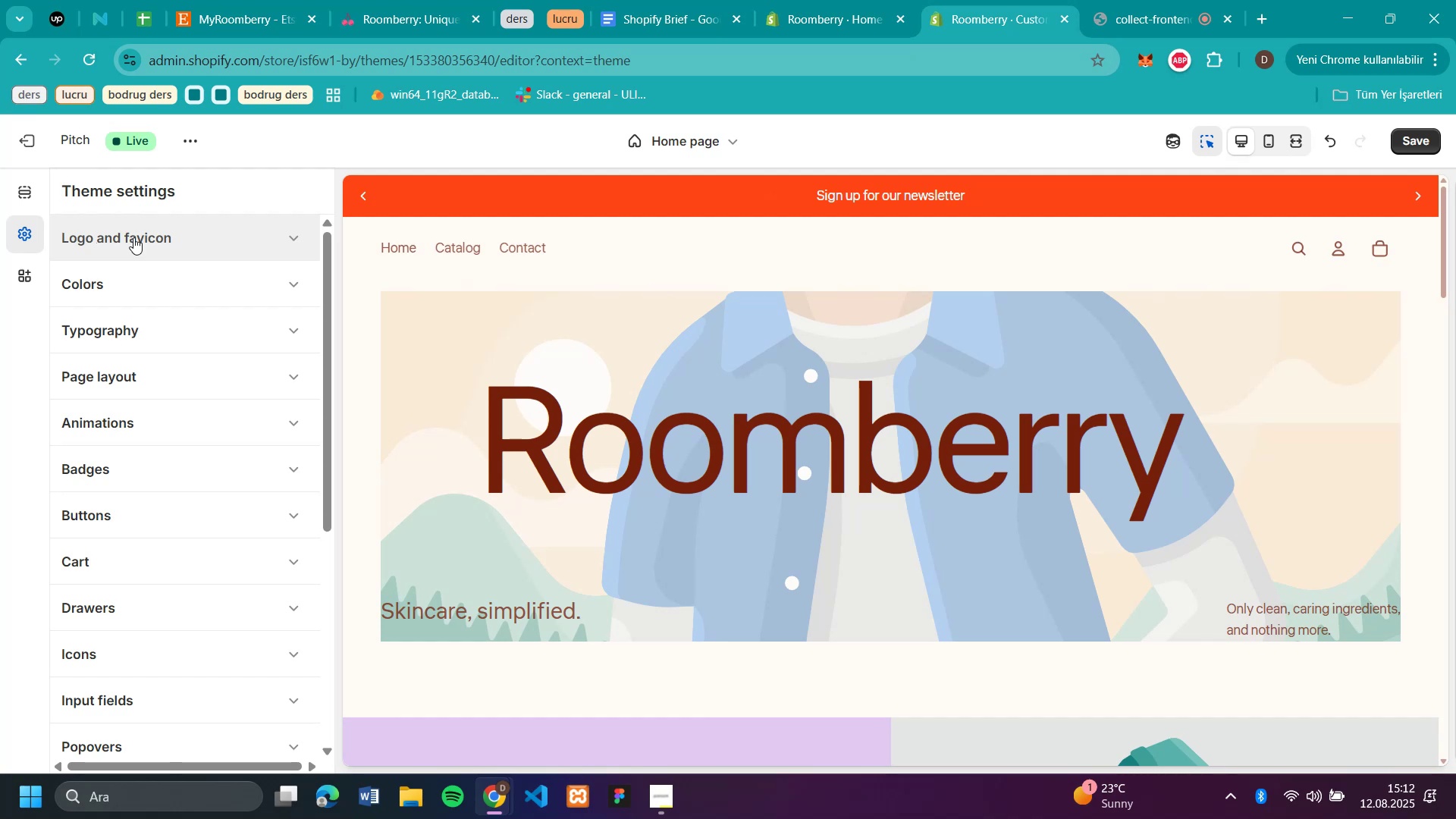 
wait(5.38)
 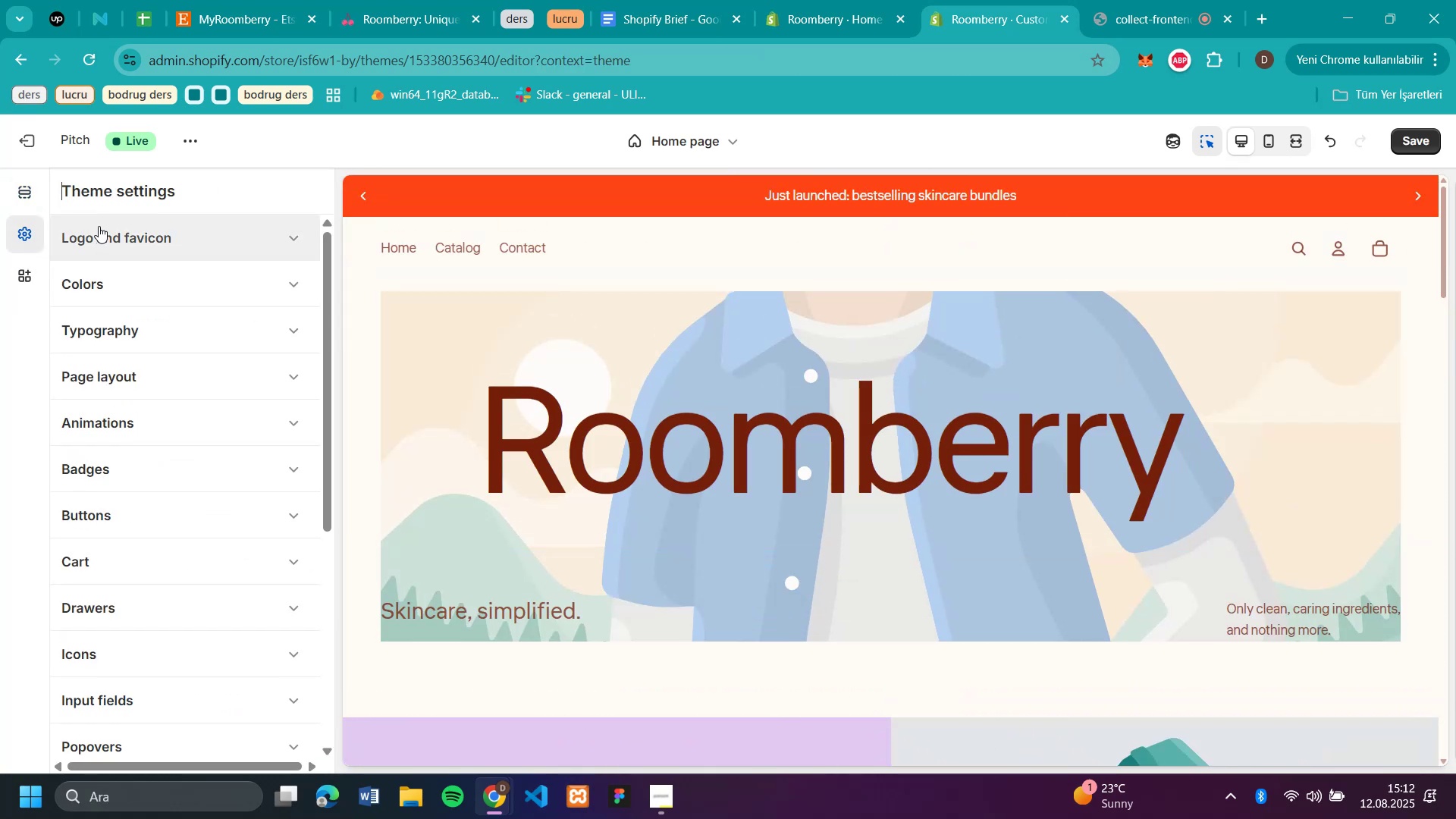 
left_click([133, 267])
 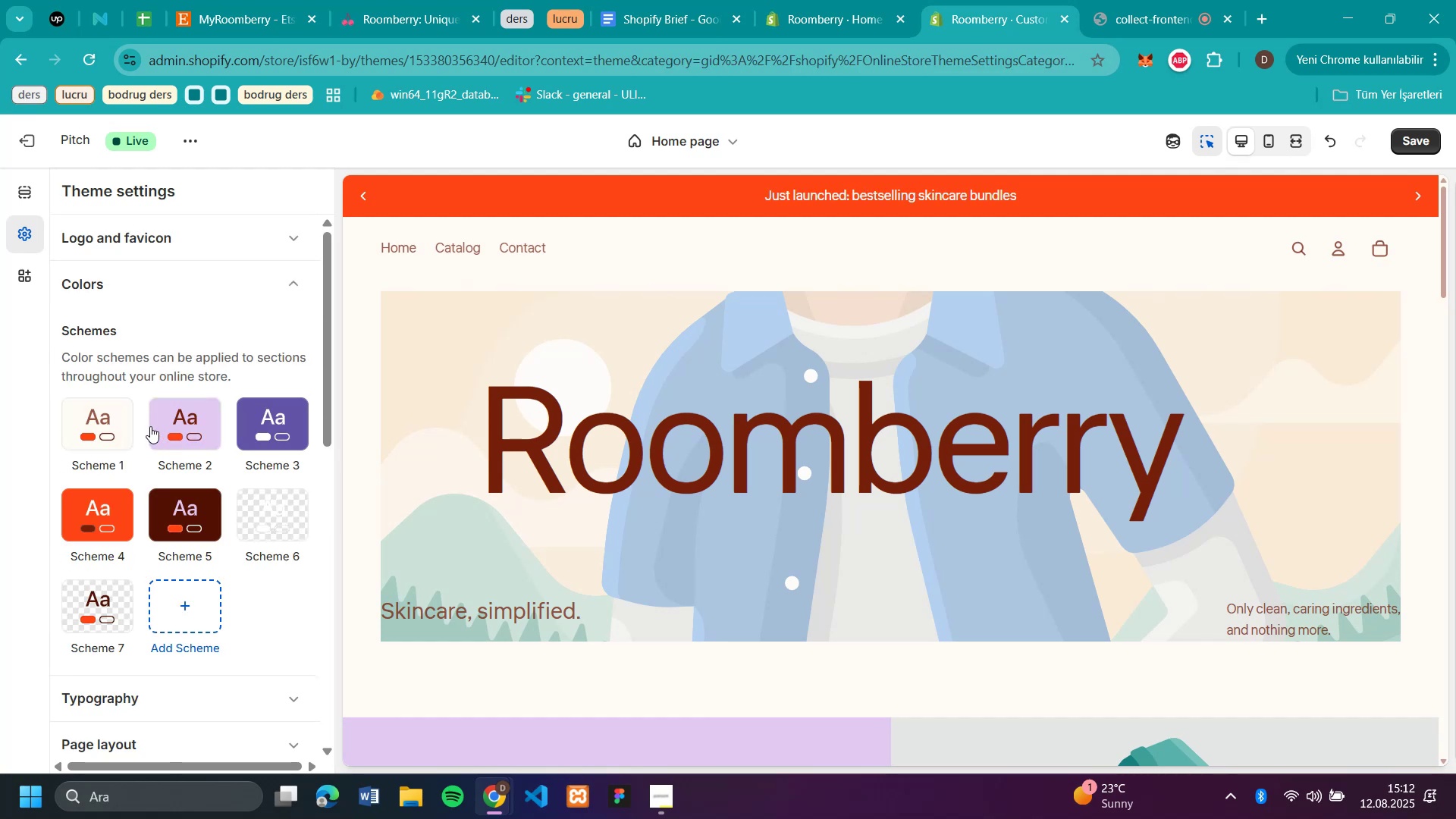 
scroll: coordinate [824, 421], scroll_direction: down, amount: 5.0
 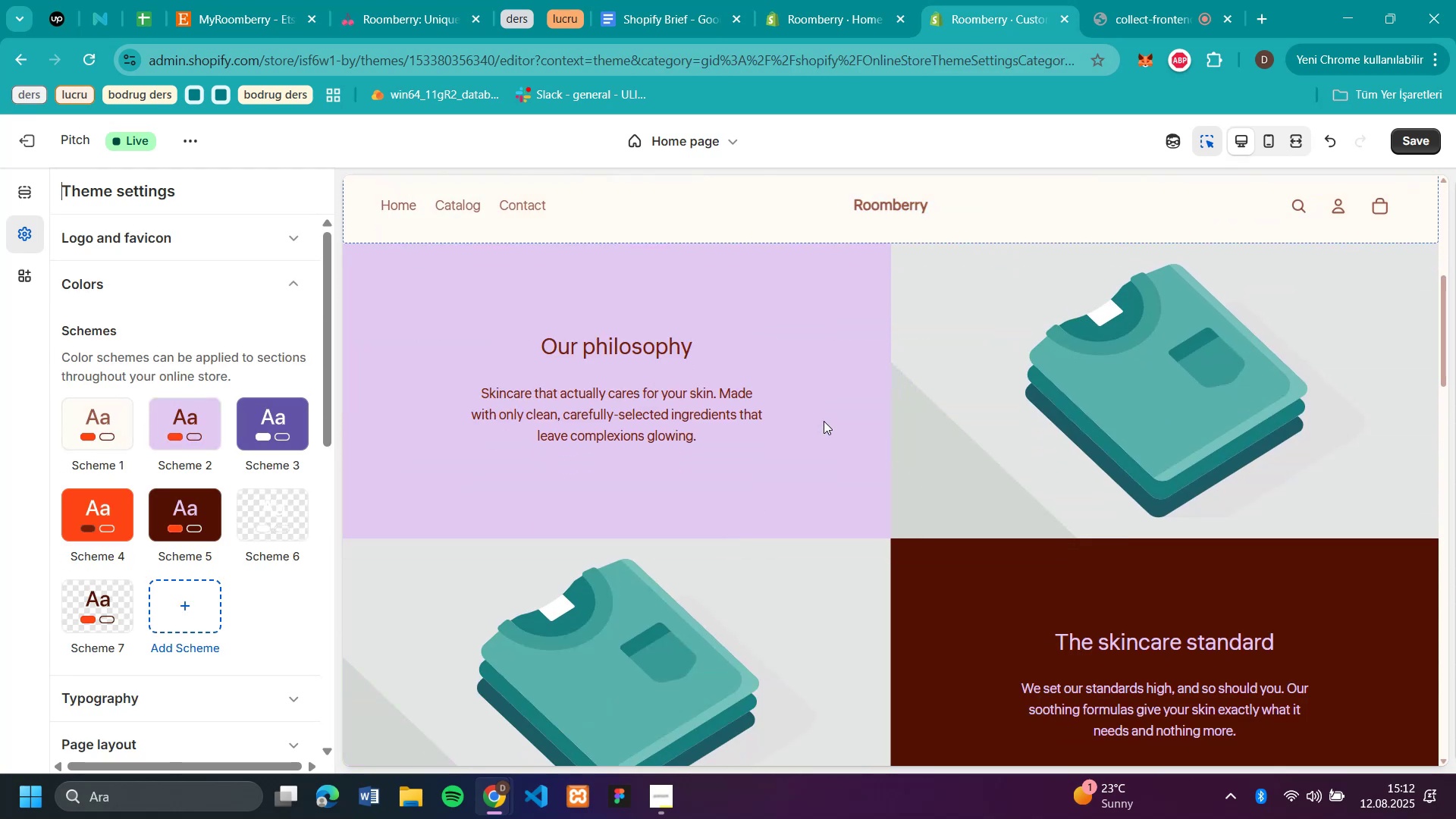 
scroll: coordinate [751, 391], scroll_direction: up, amount: 11.0
 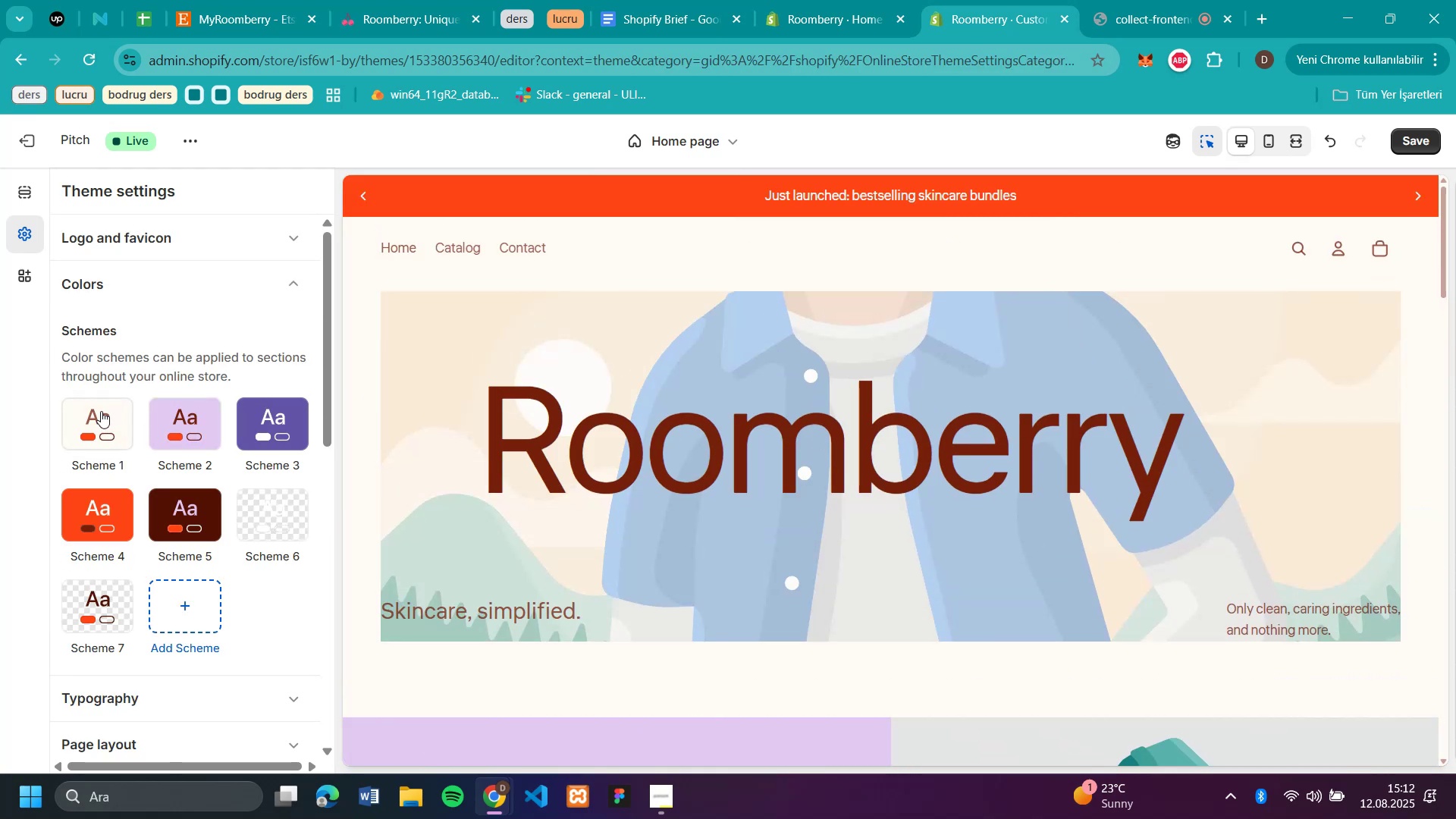 
left_click([90, 425])
 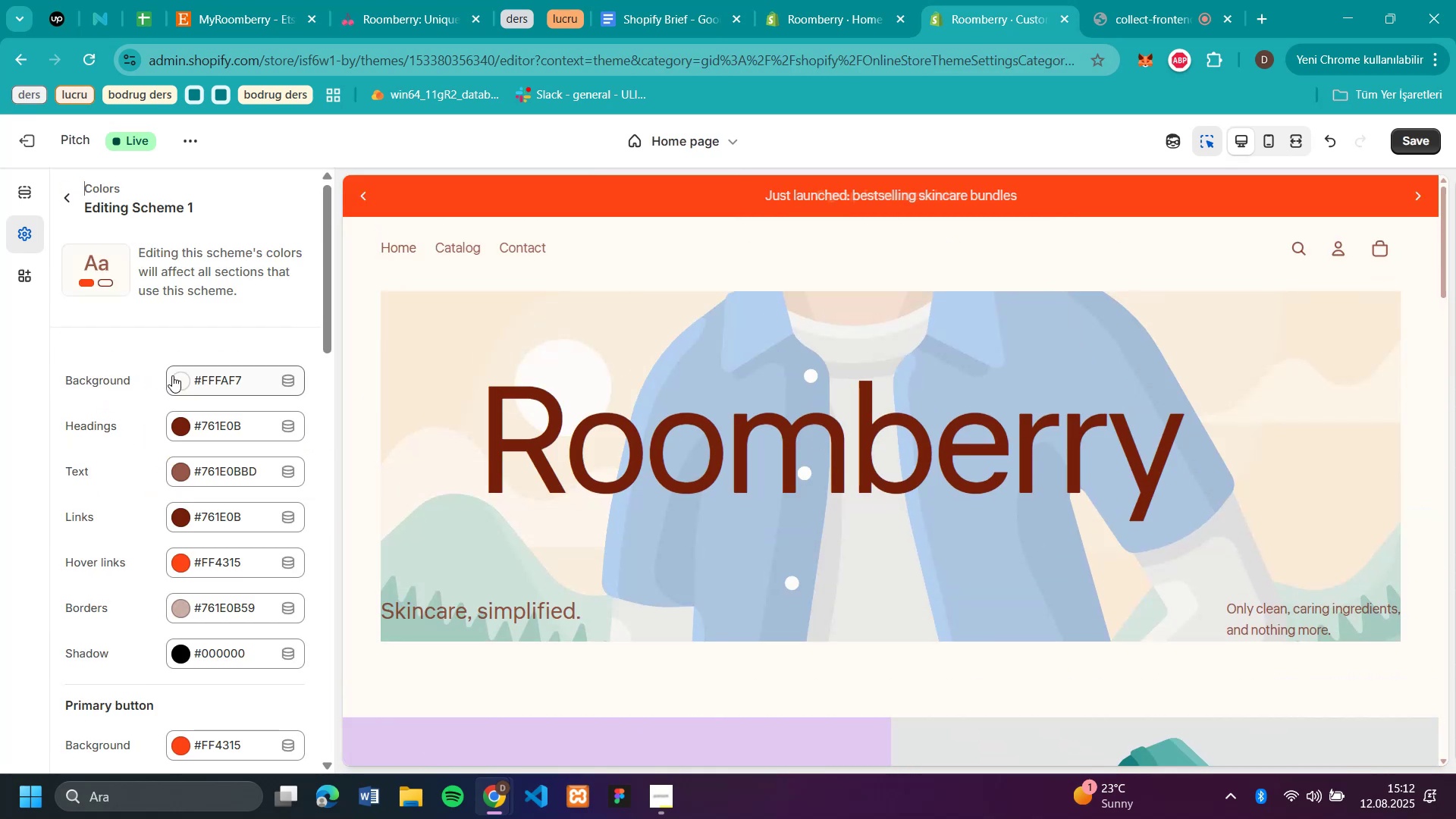 
left_click([185, 378])
 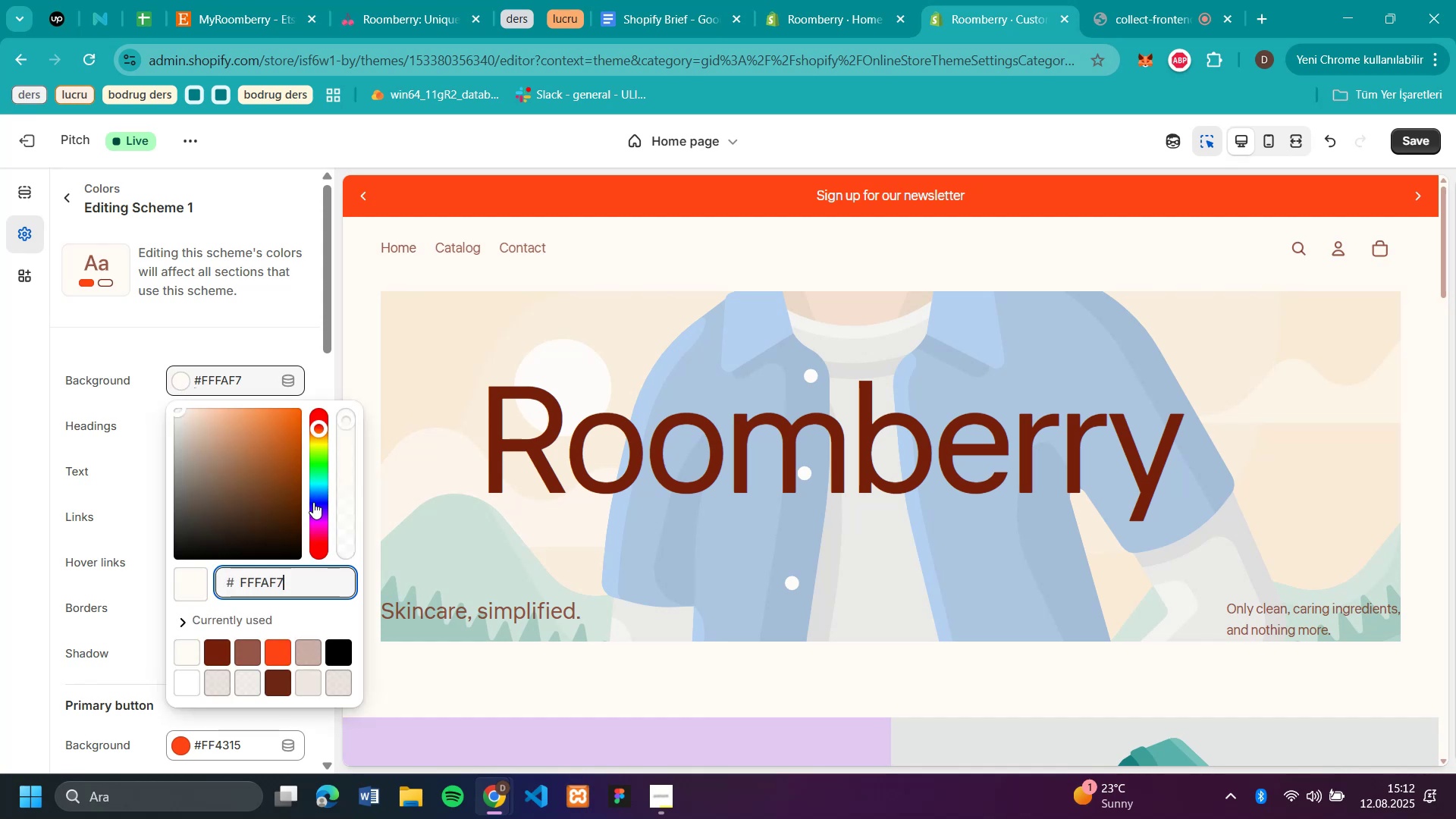 
left_click([321, 516])
 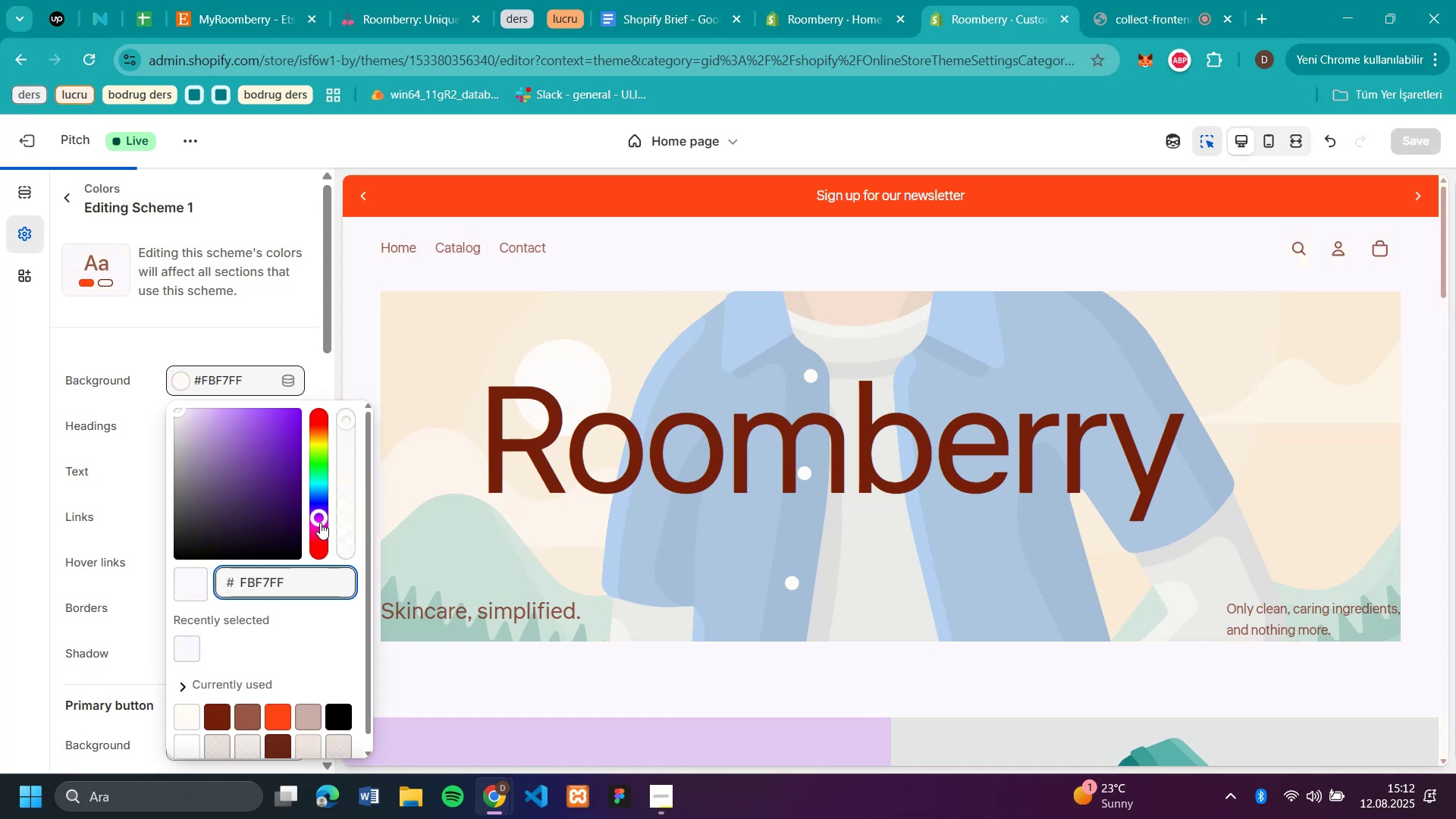 
left_click([320, 522])
 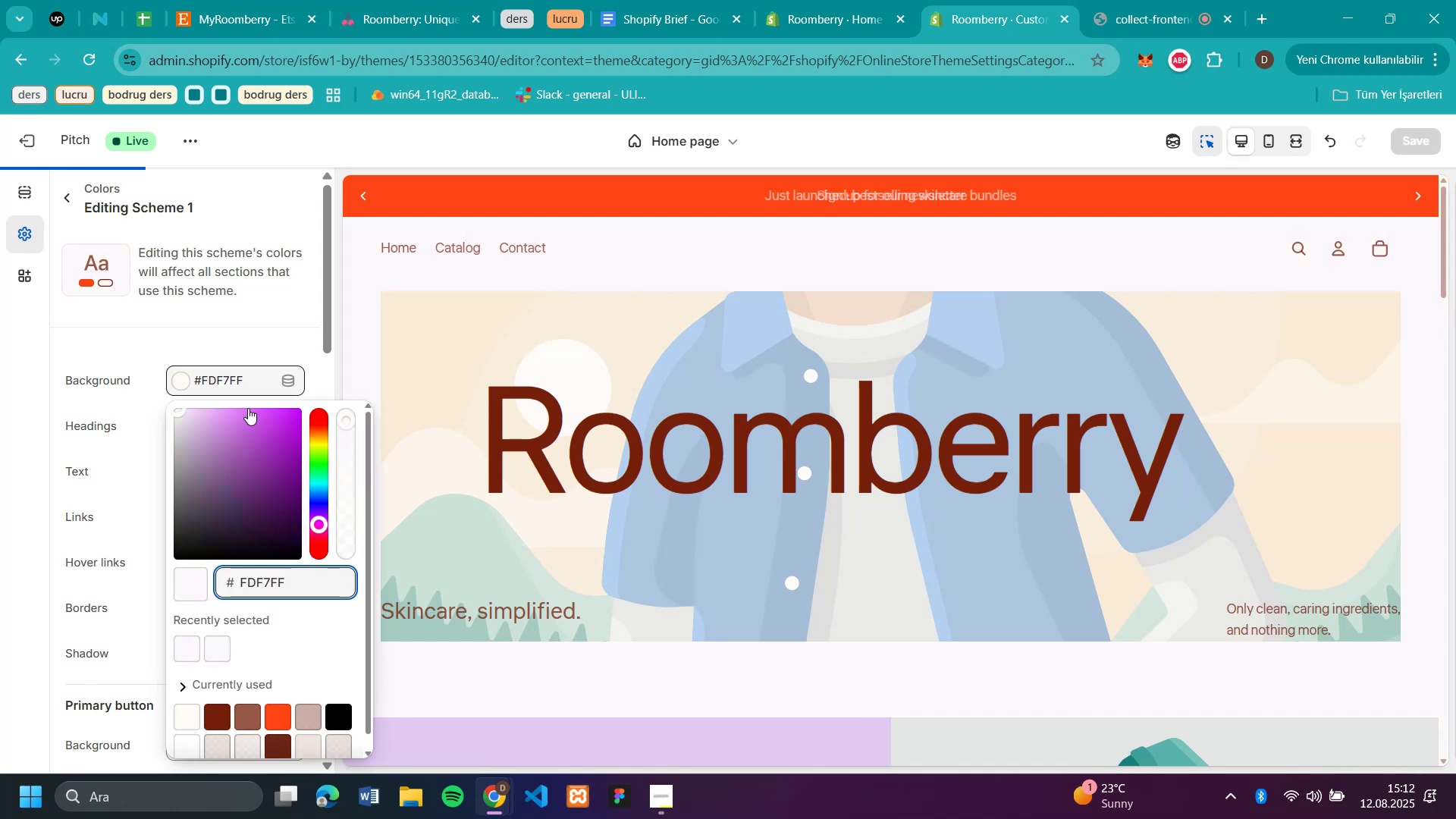 
left_click([233, 412])
 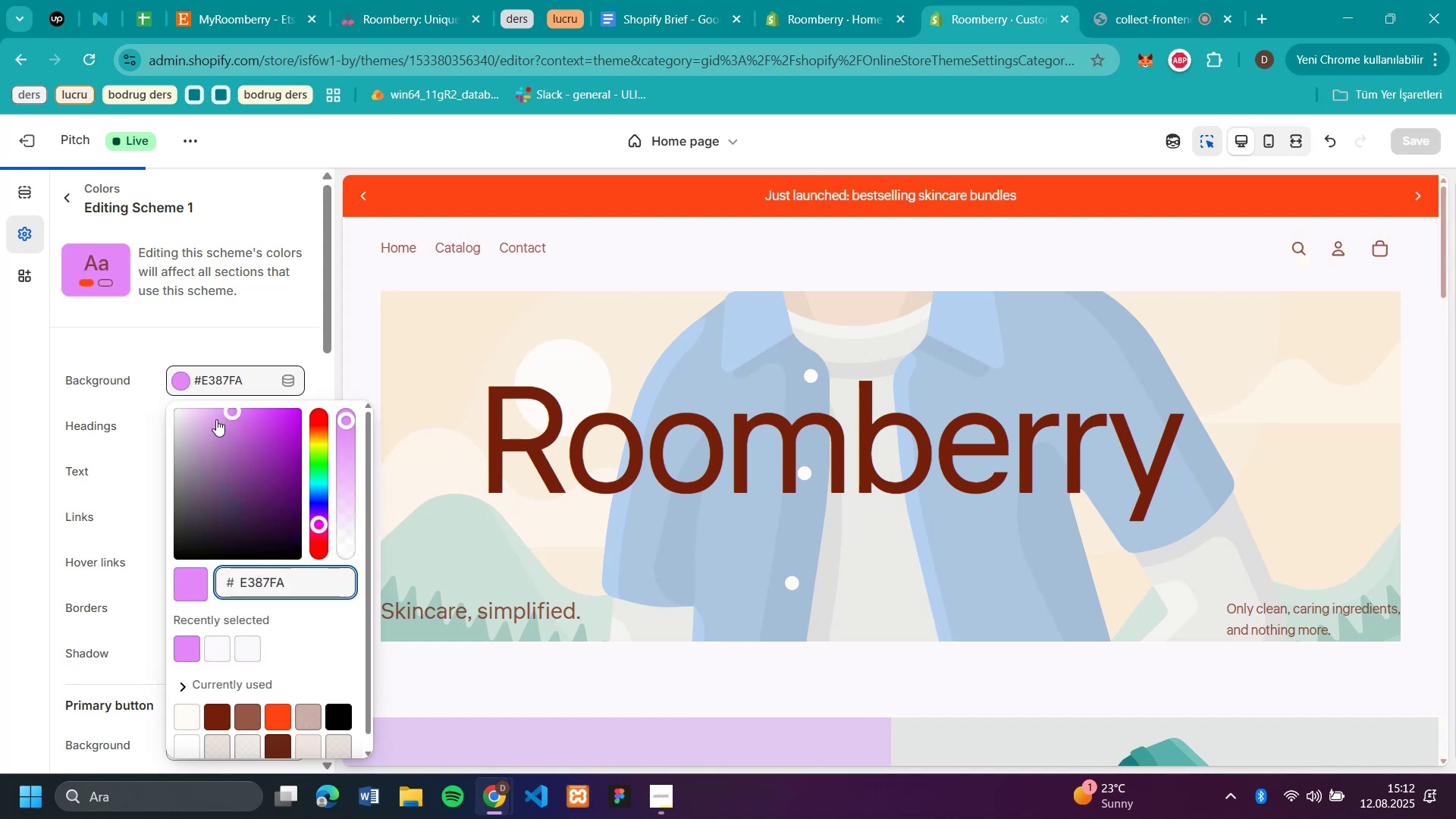 
left_click([215, 419])
 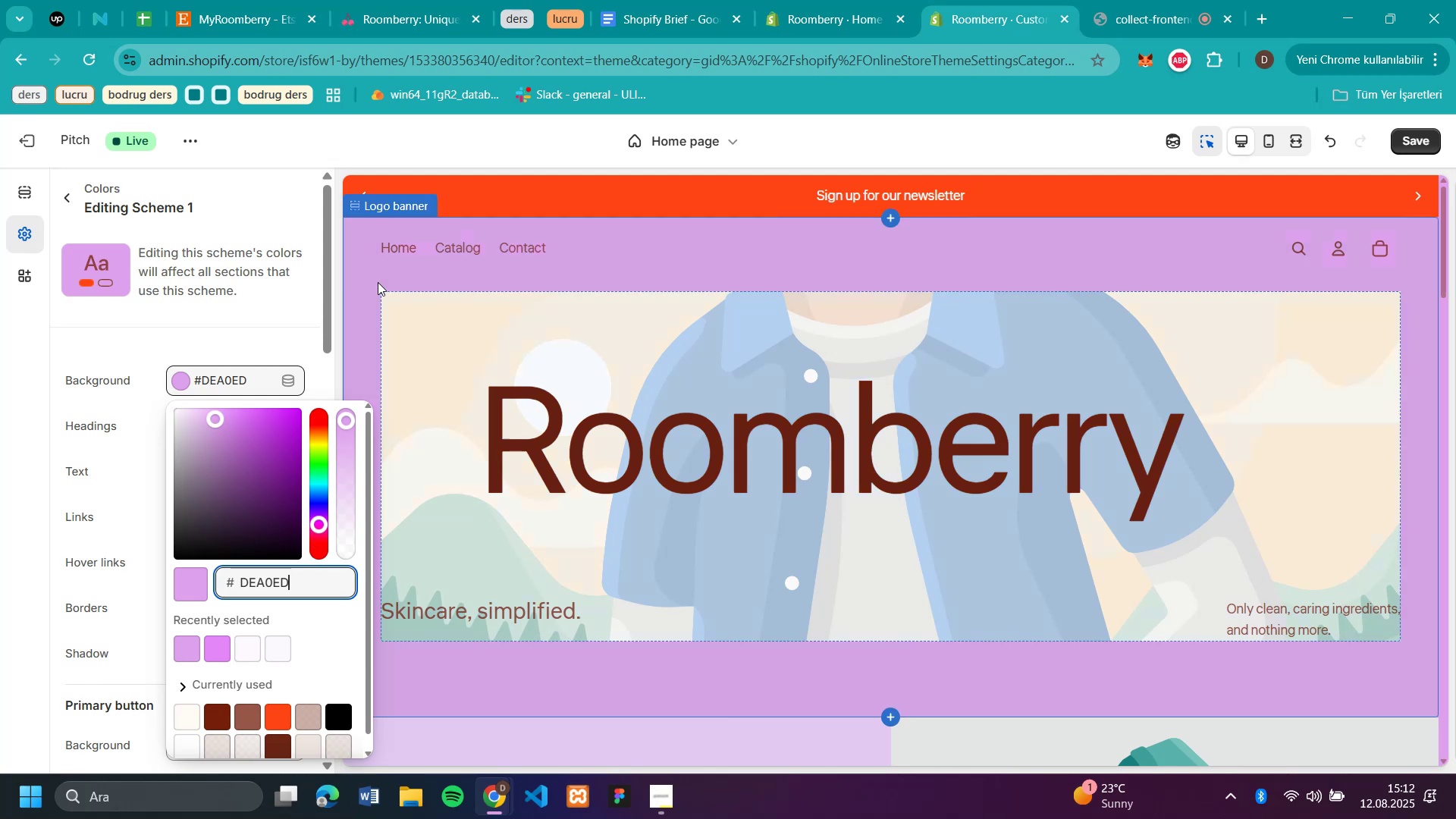 
wait(7.42)
 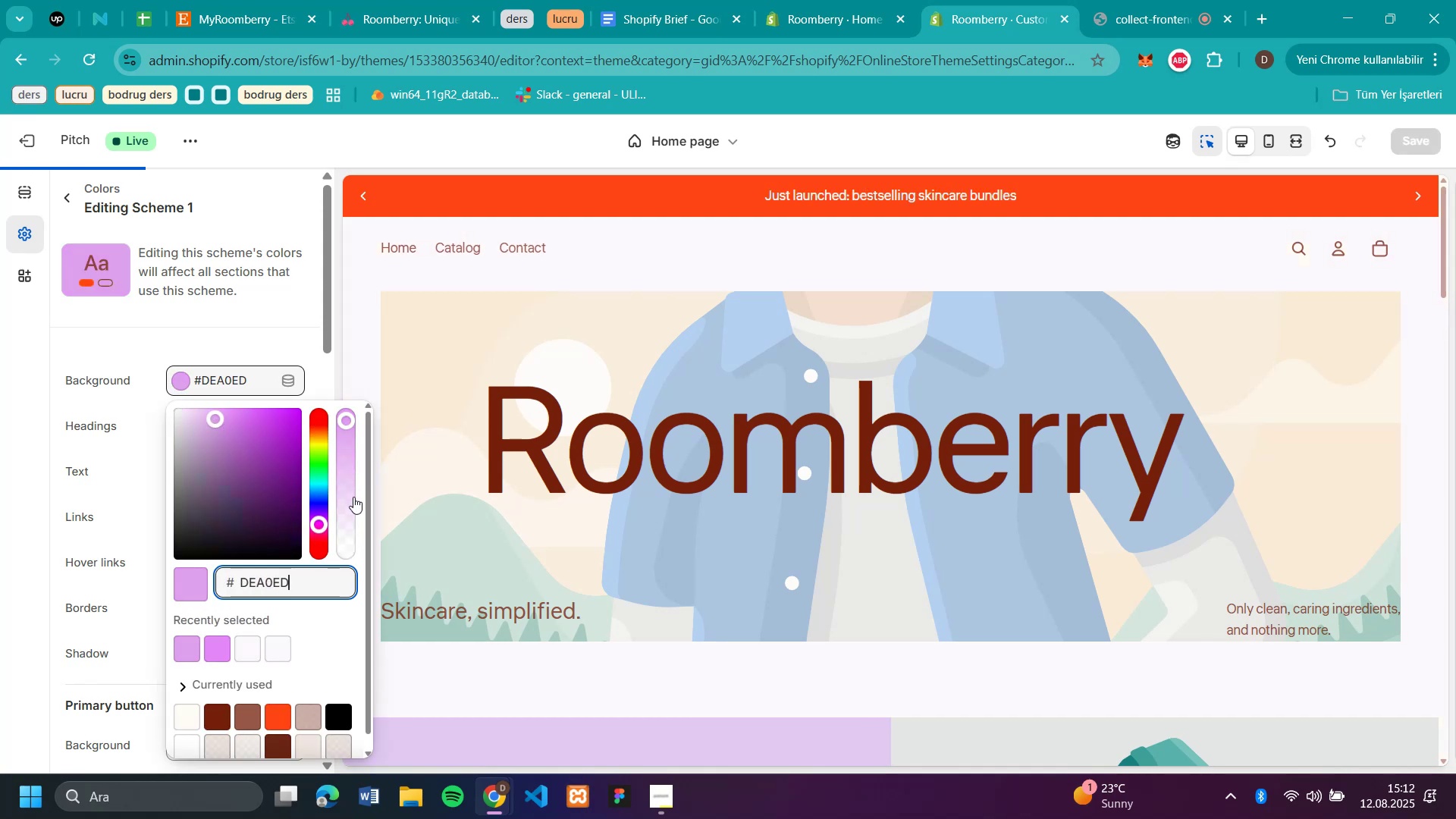 
left_click([410, 20])
 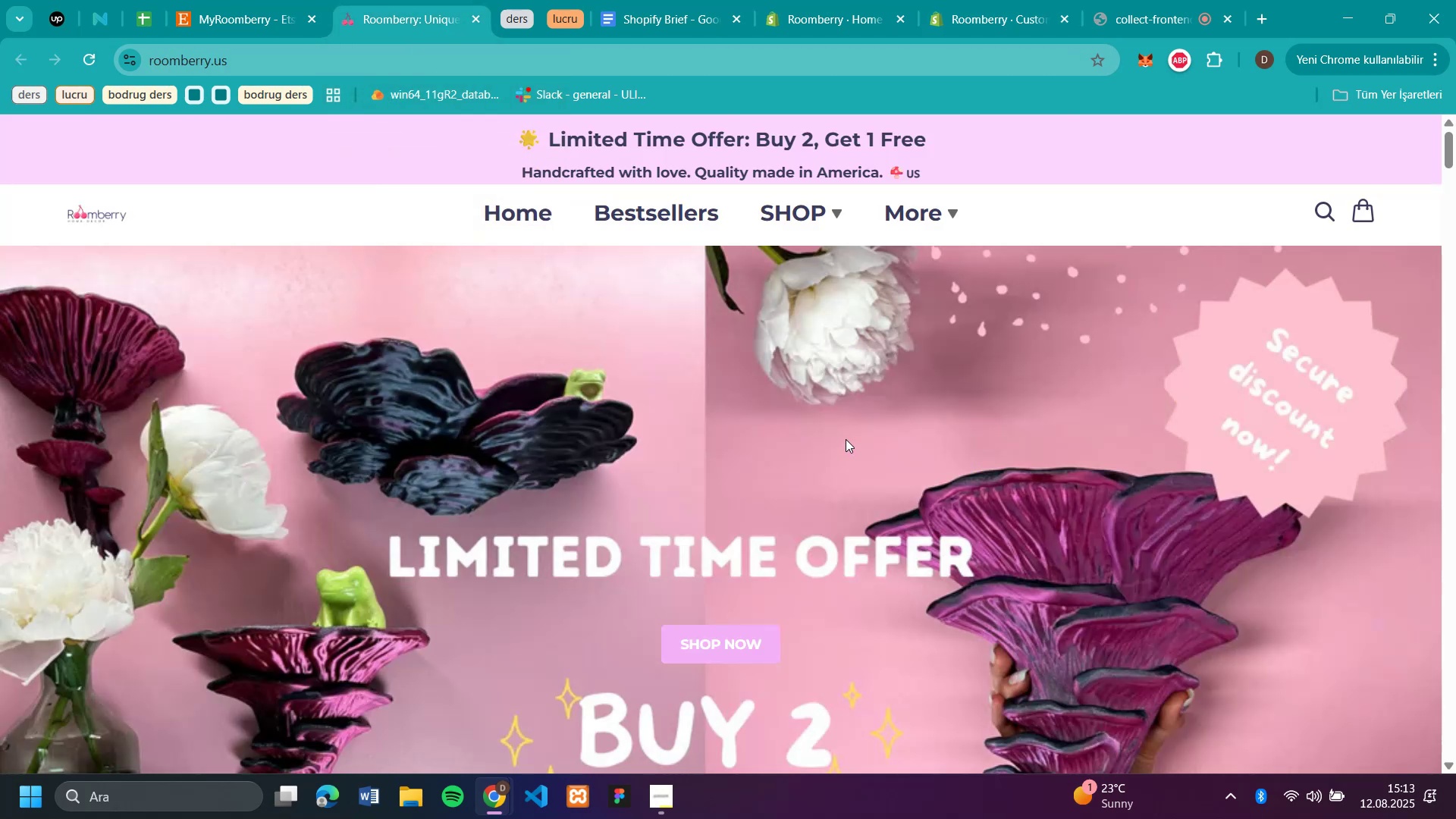 
scroll: coordinate [720, 435], scroll_direction: down, amount: 19.0
 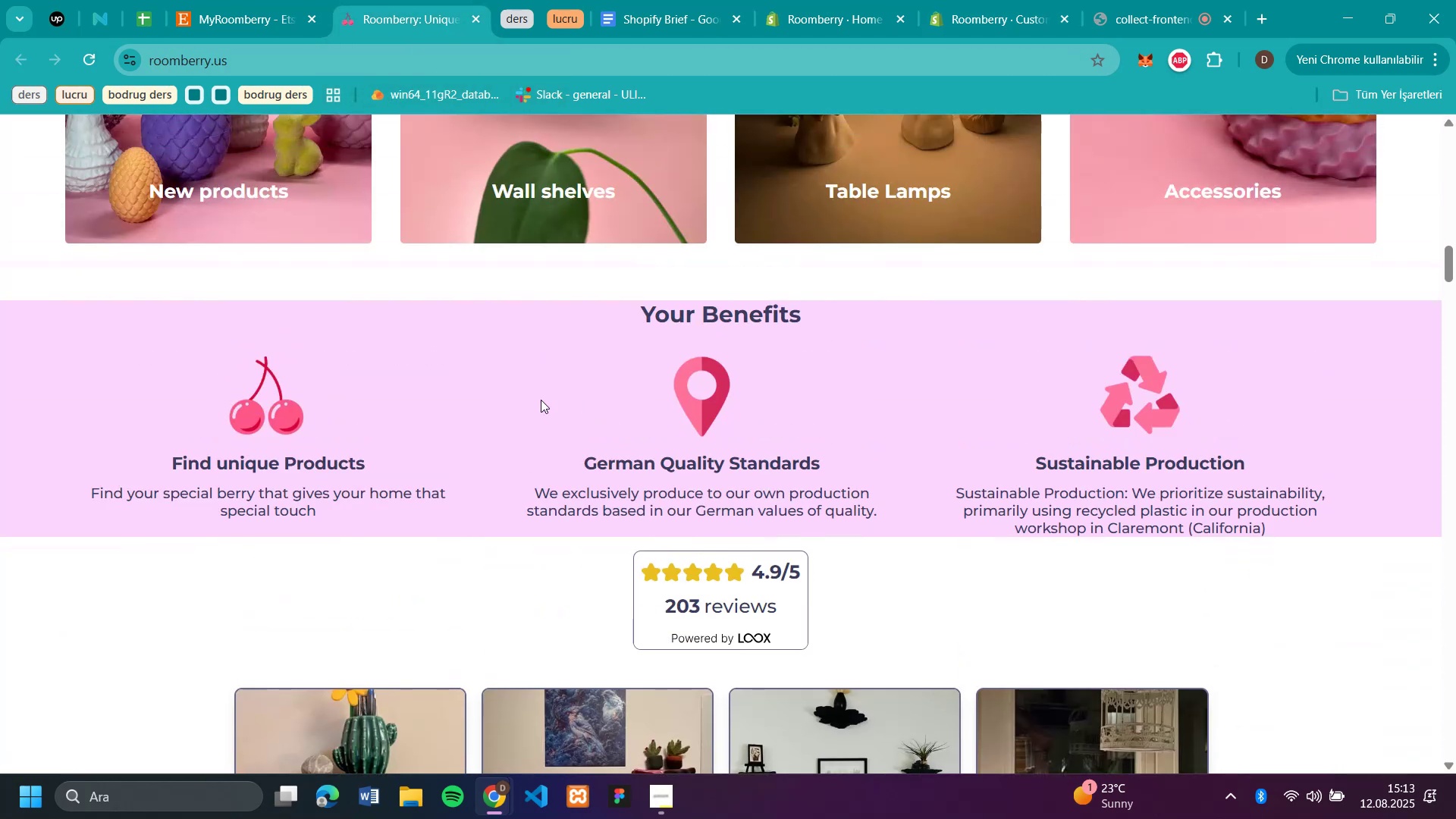 
right_click([528, 399])
 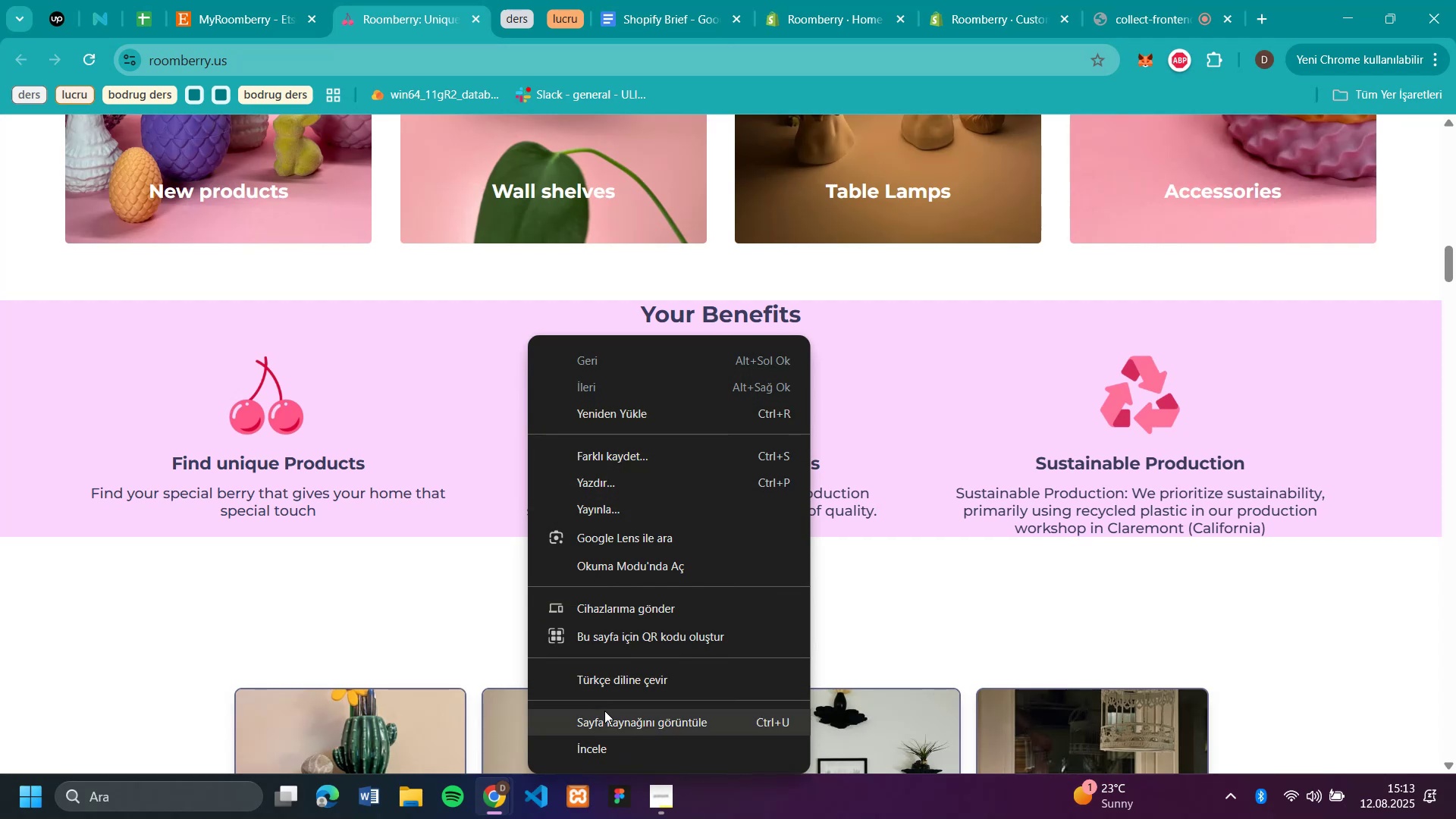 
left_click([602, 744])
 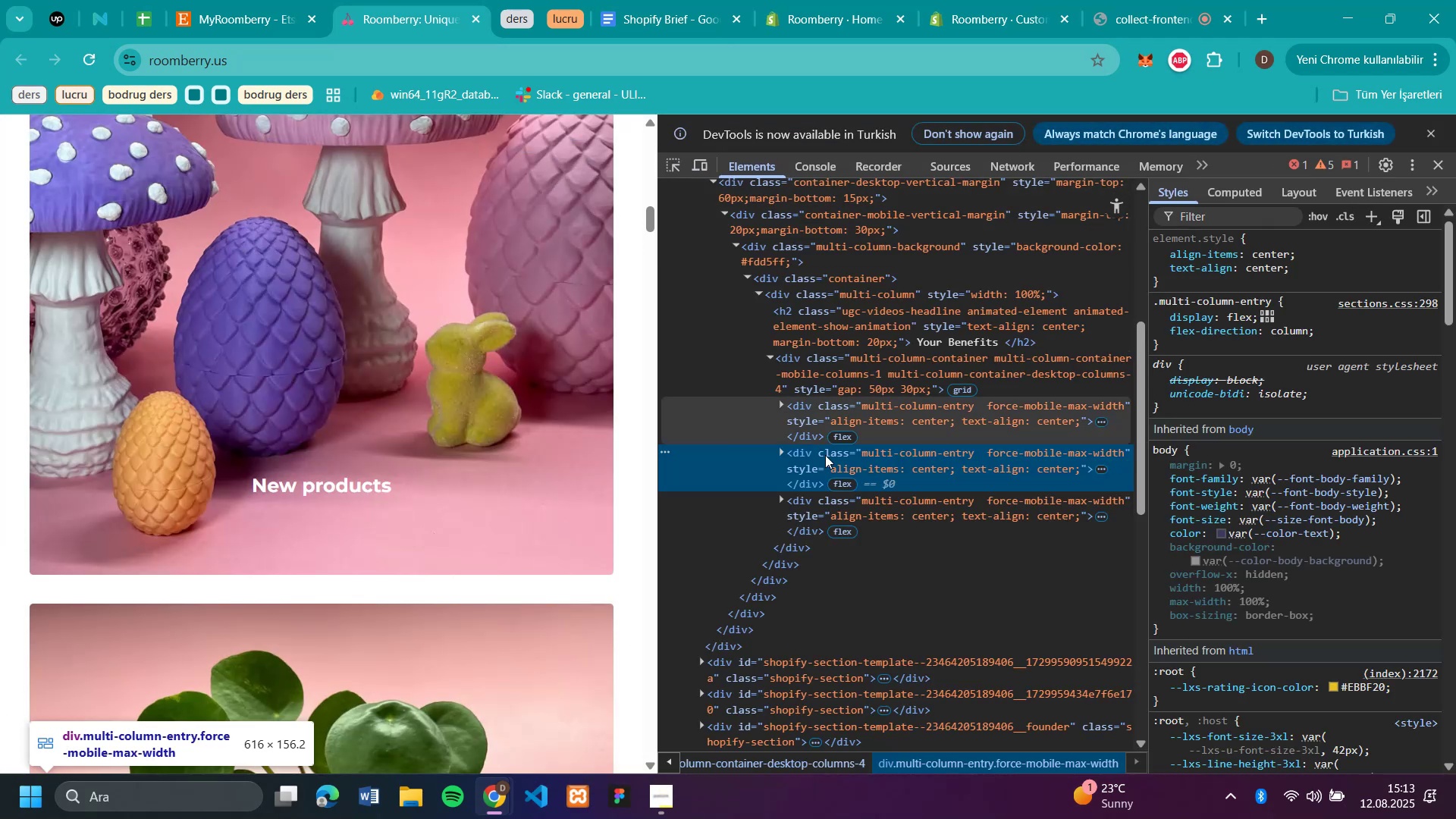 
scroll: coordinate [529, 256], scroll_direction: up, amount: 25.0
 